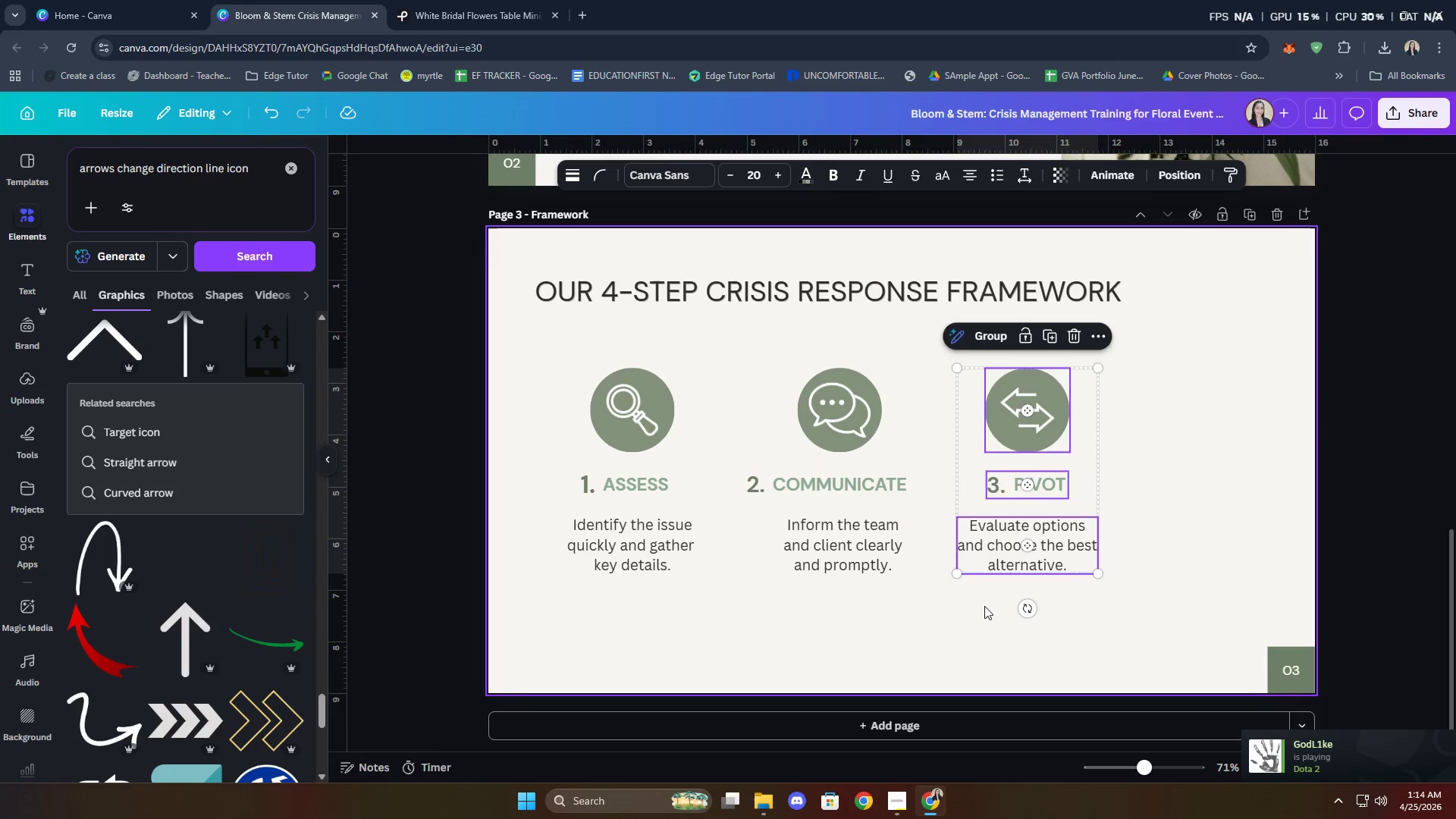 
left_click([984, 607])
 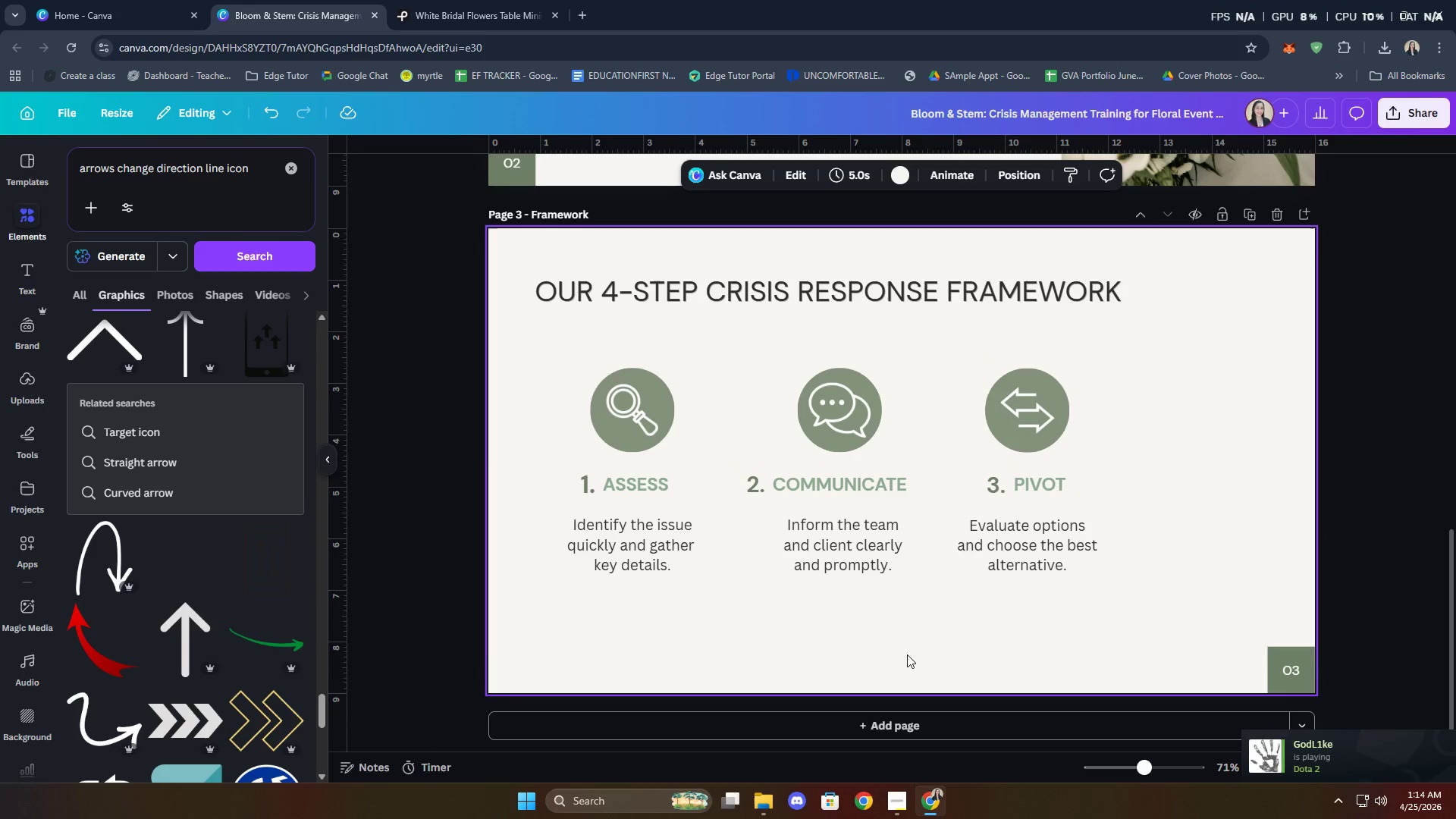 
left_click_drag(start_coordinate=[898, 650], to_coordinate=[763, 396])
 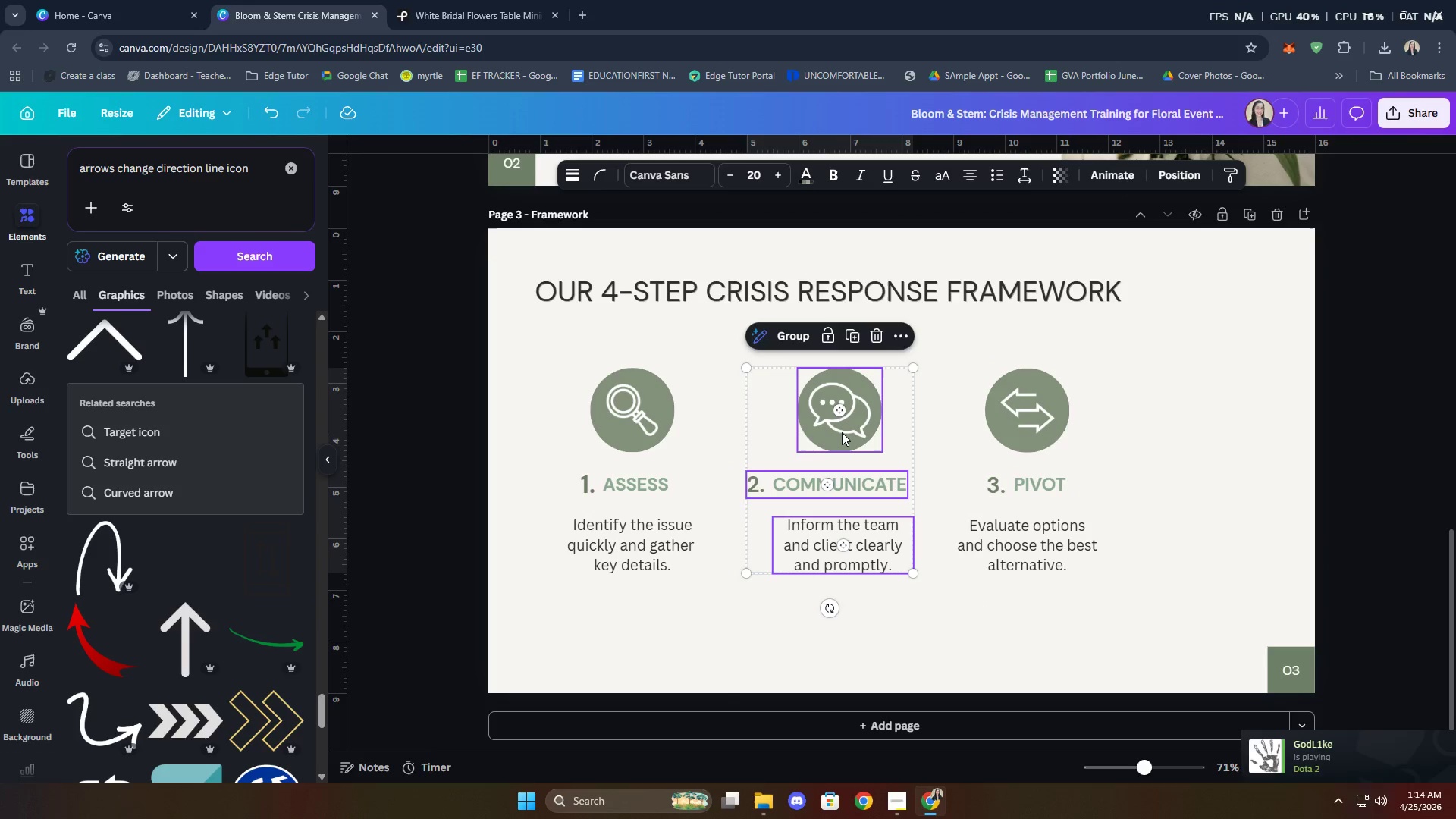 
left_click_drag(start_coordinate=[842, 432], to_coordinate=[834, 433])
 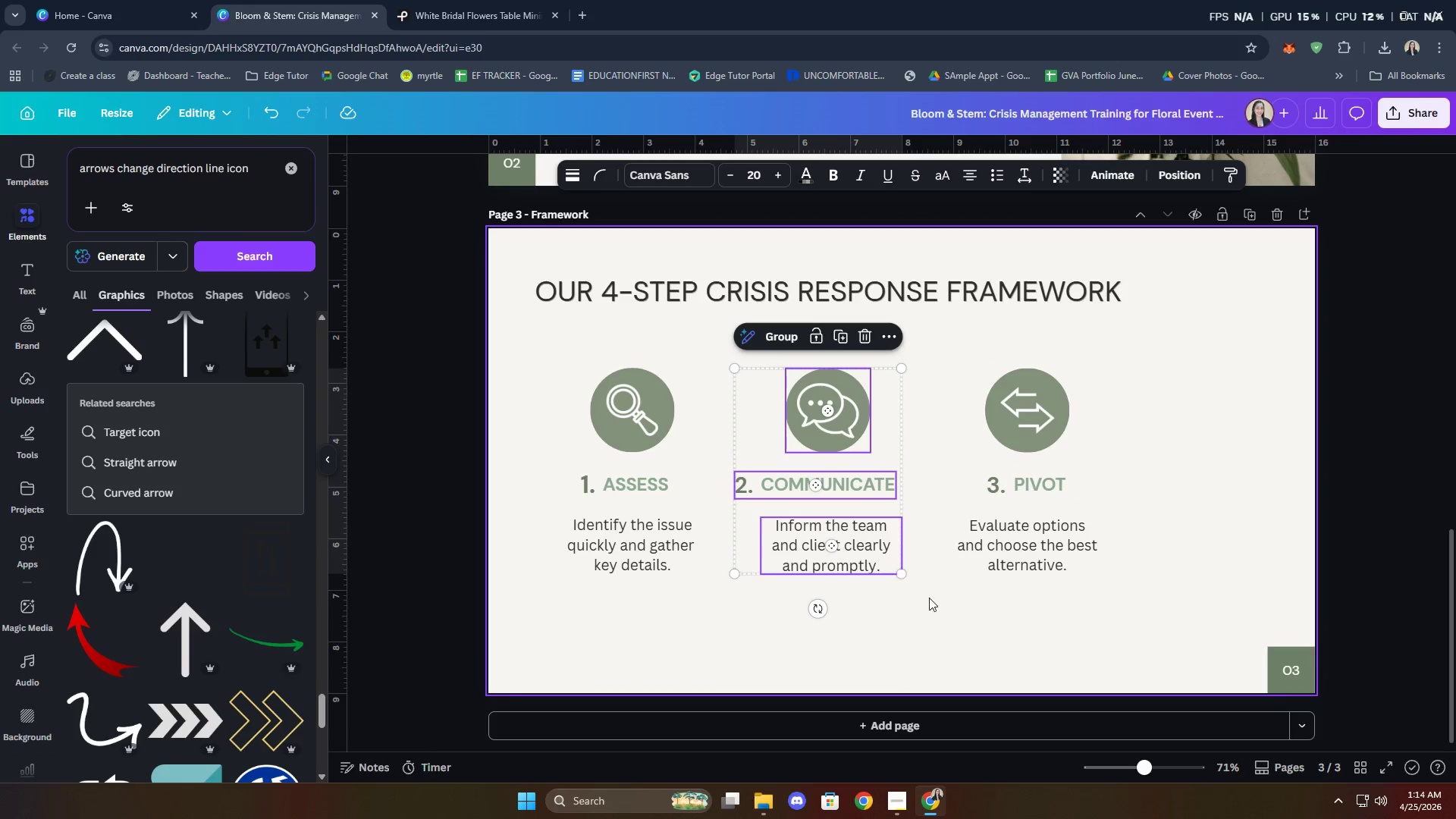 
left_click([961, 619])
 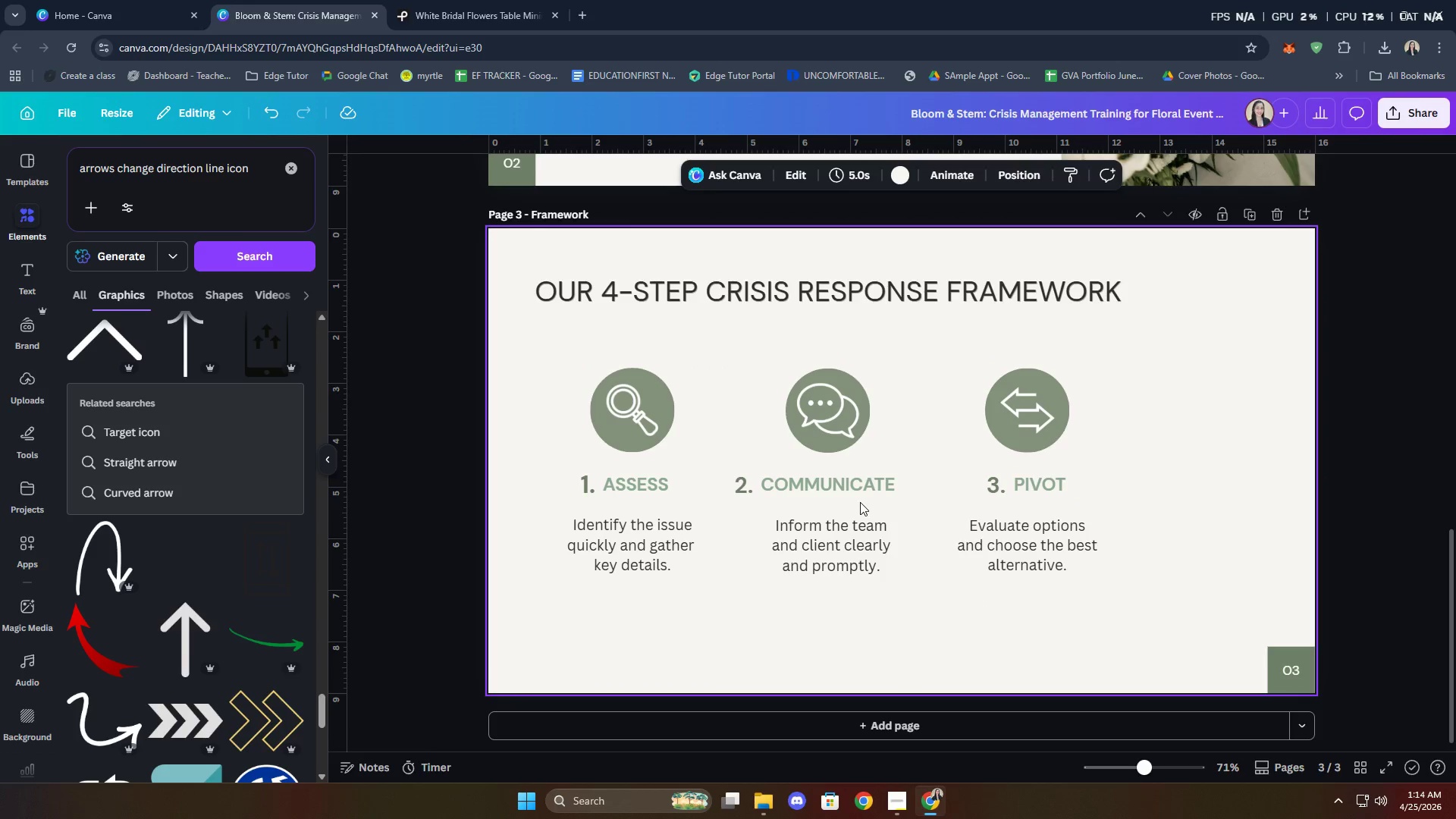 
left_click([851, 492])
 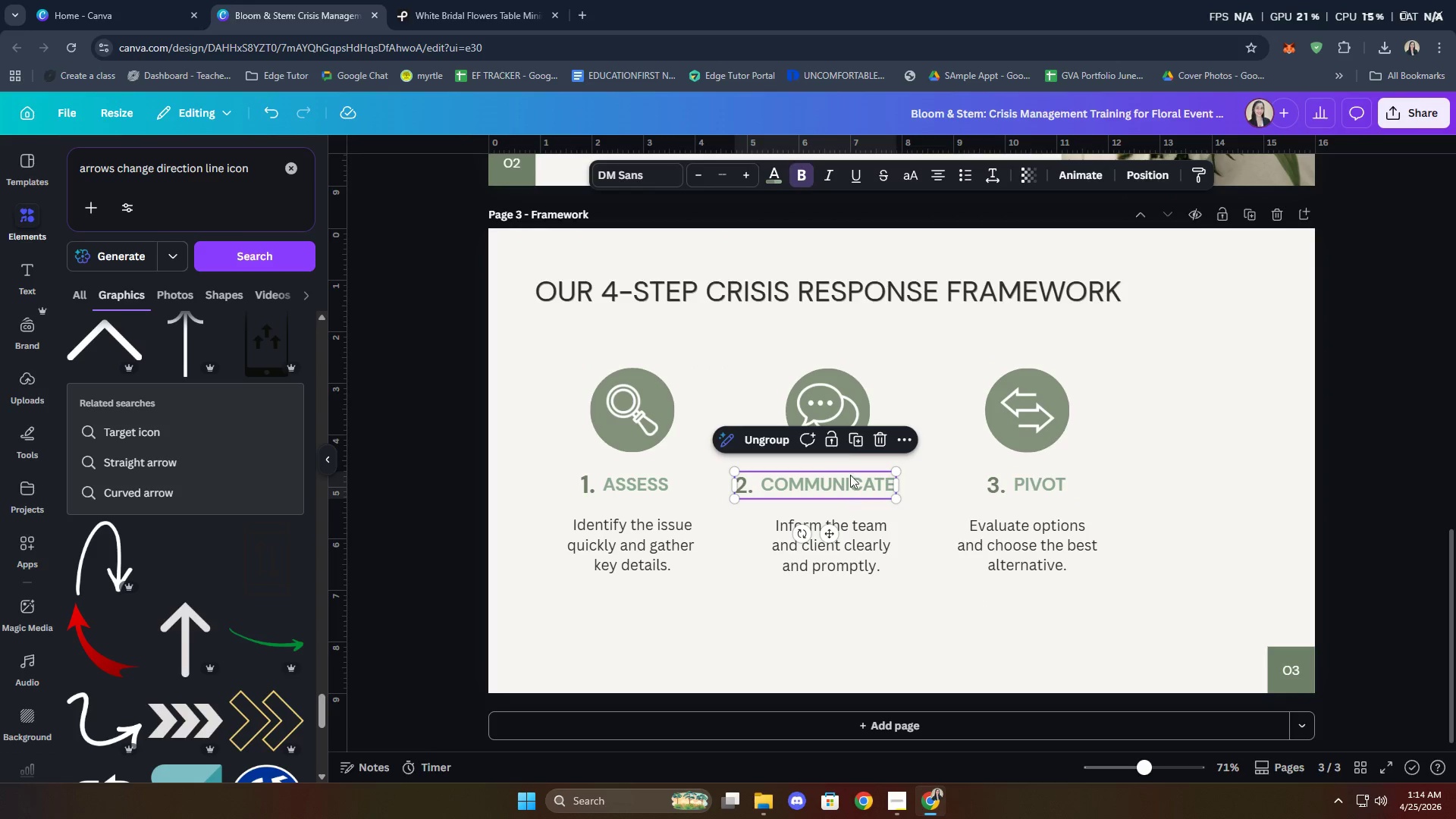 
hold_key(key=ShiftLeft, duration=0.47)
left_click([840, 422])
 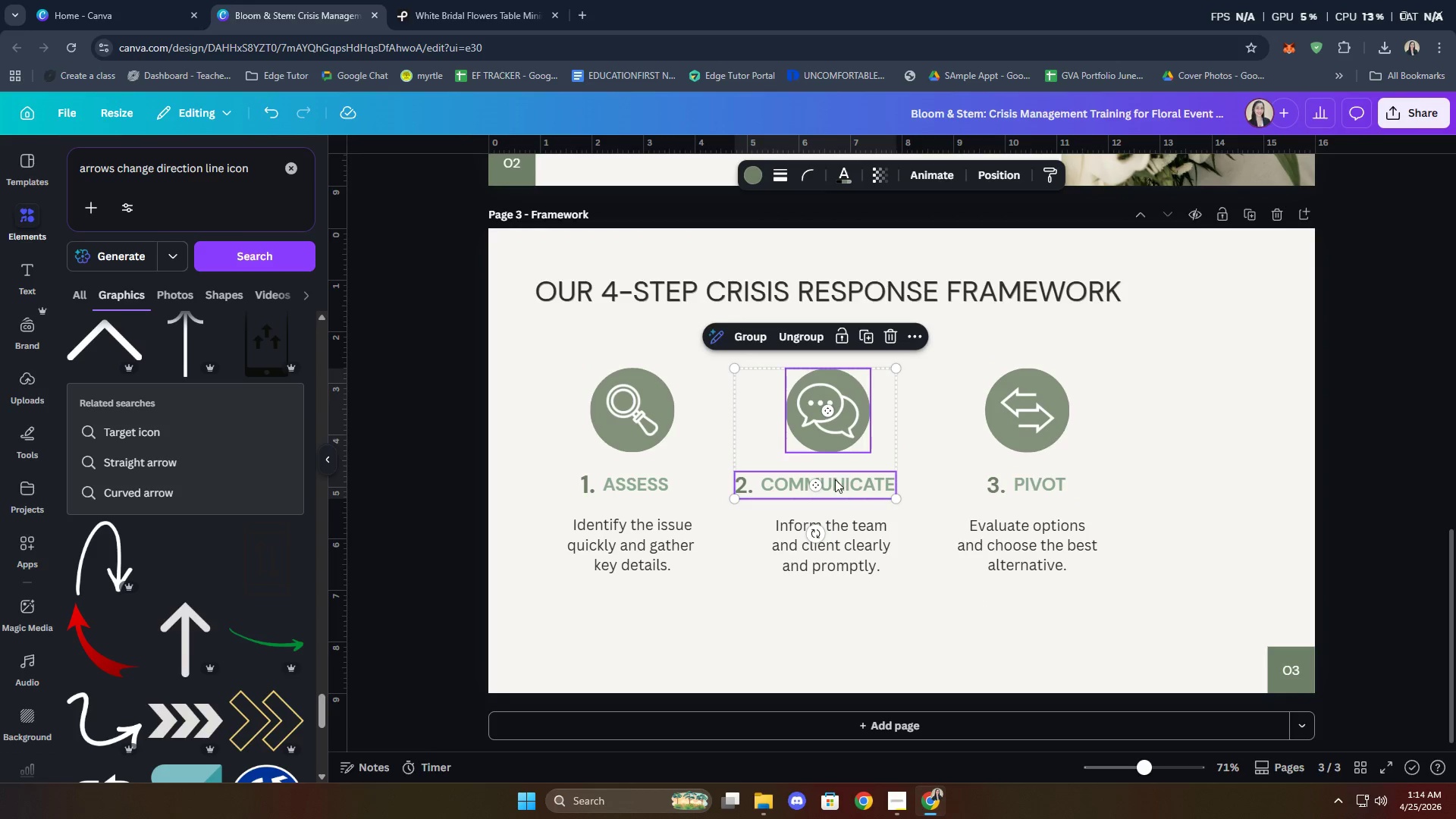 
right_click([835, 480])
 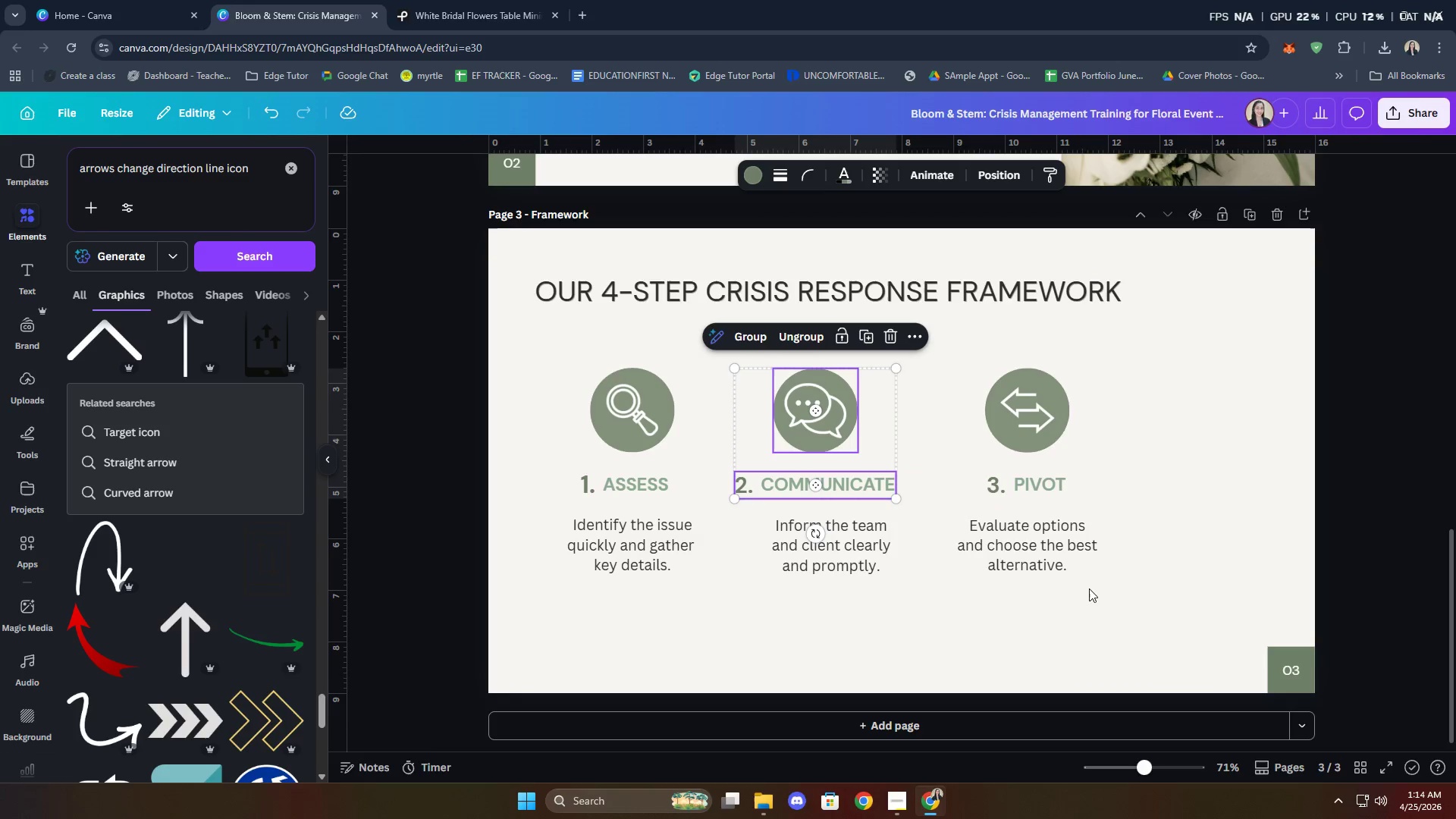 
left_click([990, 617])
 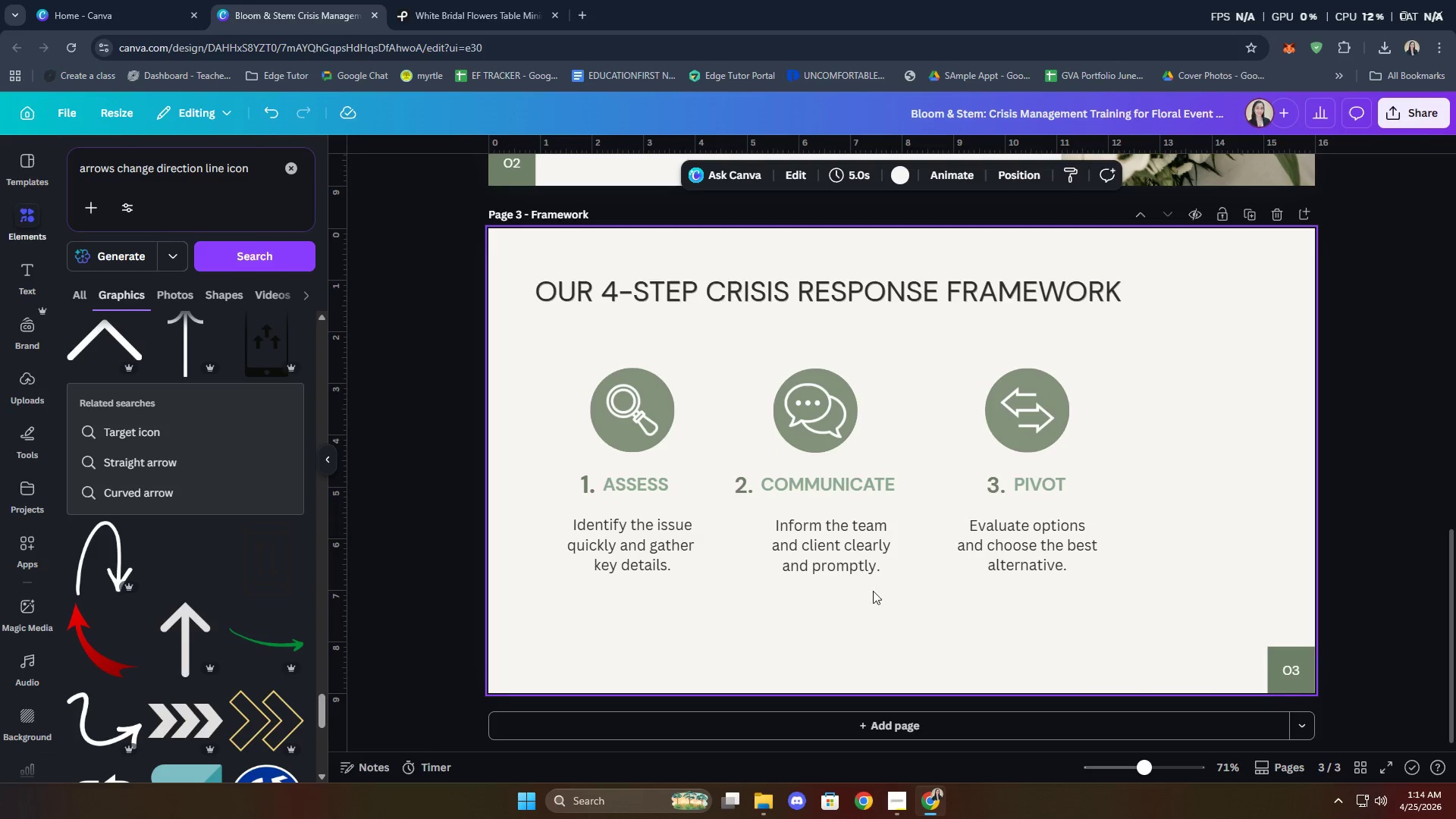 
left_click([848, 570])
 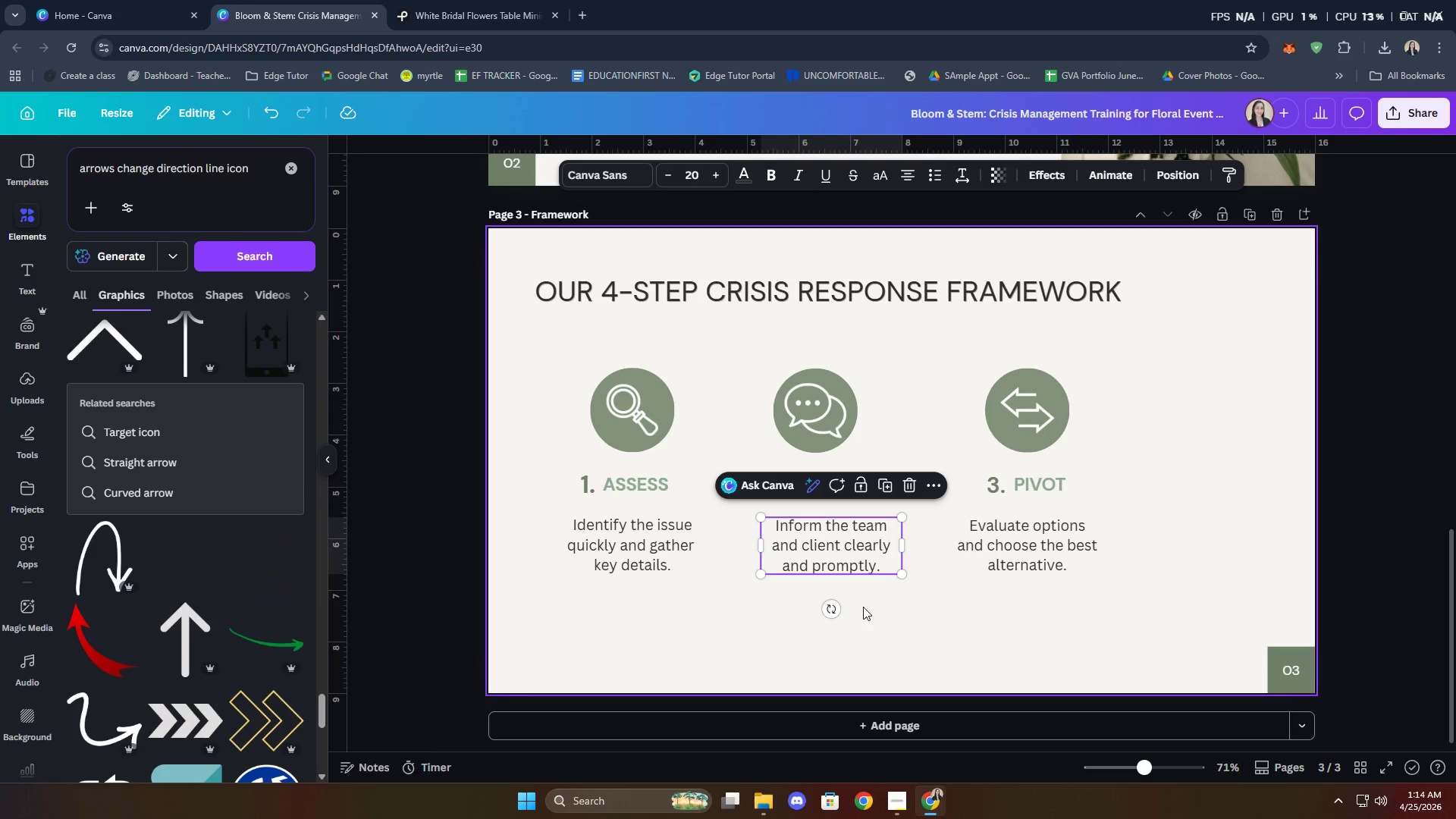 
hold_key(key=ShiftLeft, duration=0.36)
 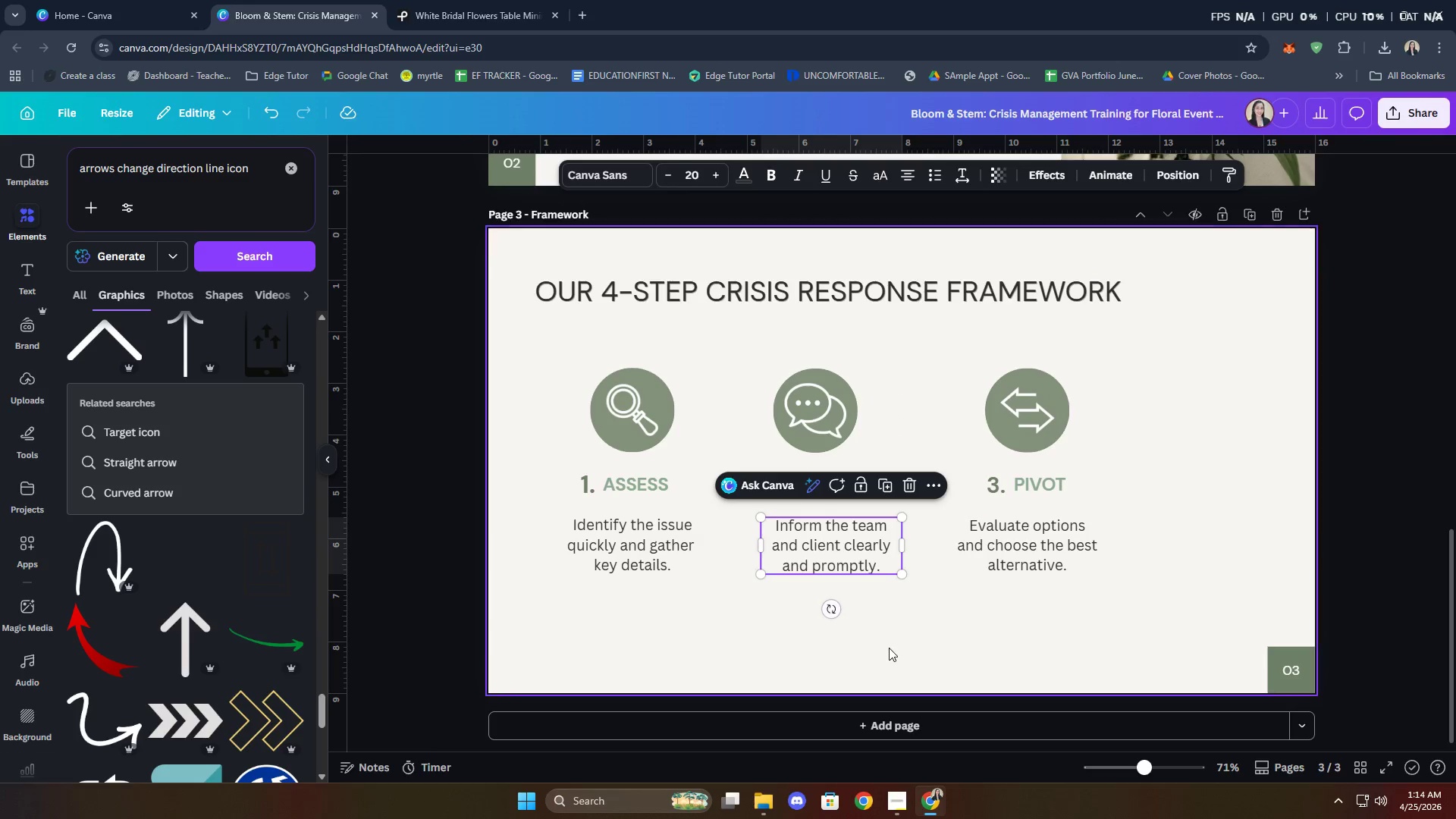 
left_click([889, 648])
 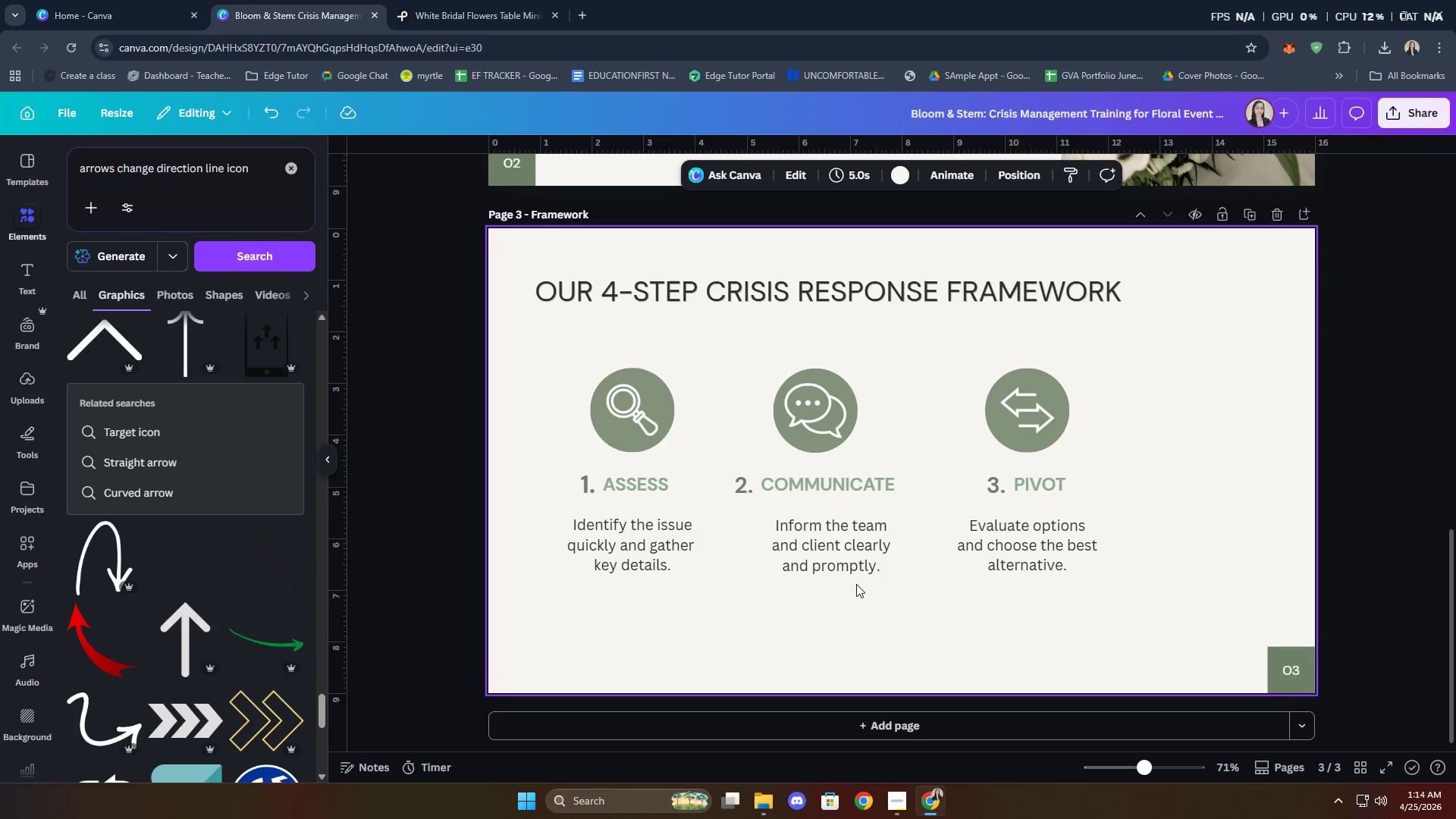 
left_click_drag(start_coordinate=[880, 639], to_coordinate=[777, 400])
 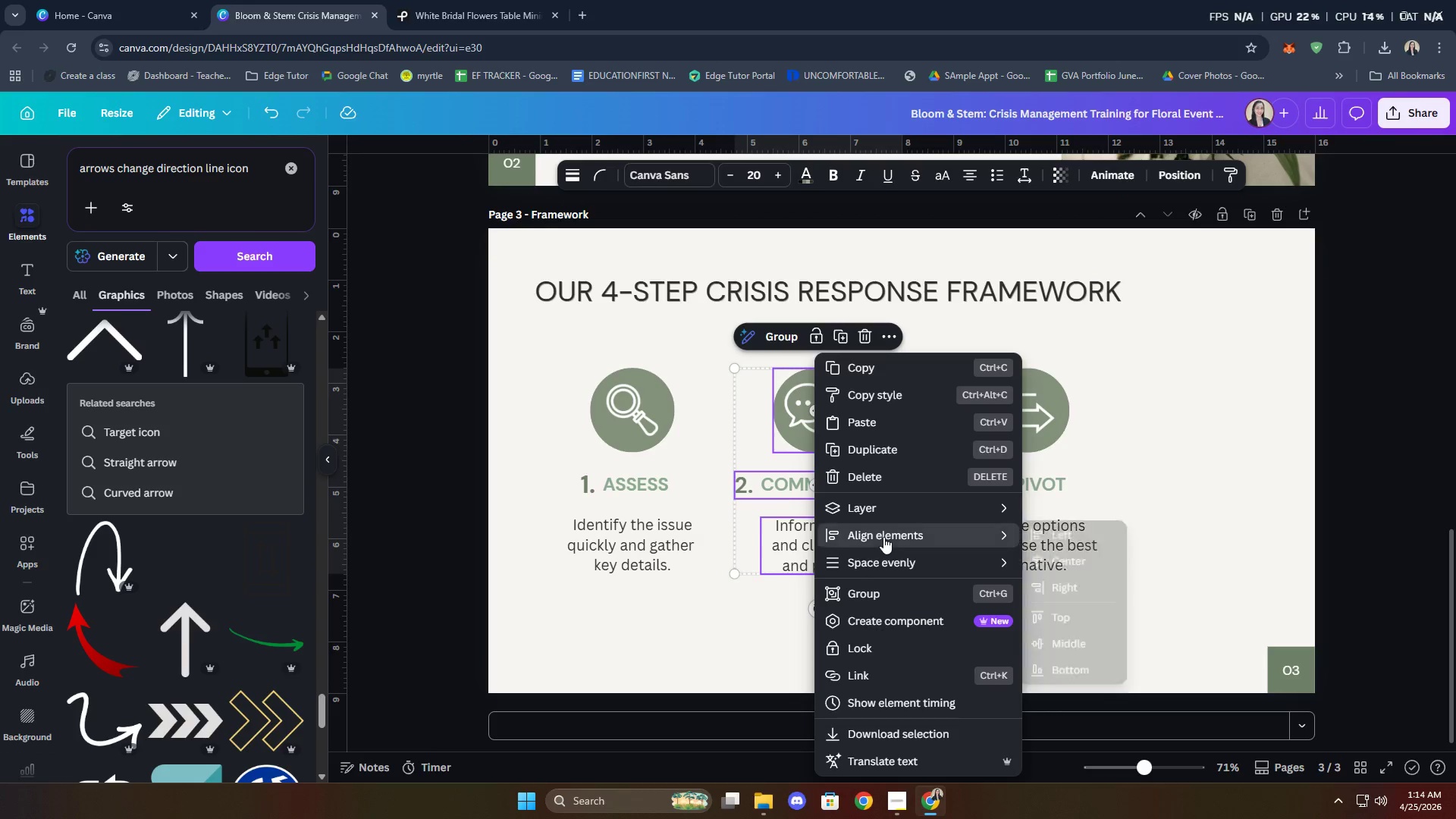 
left_click([1067, 556])
 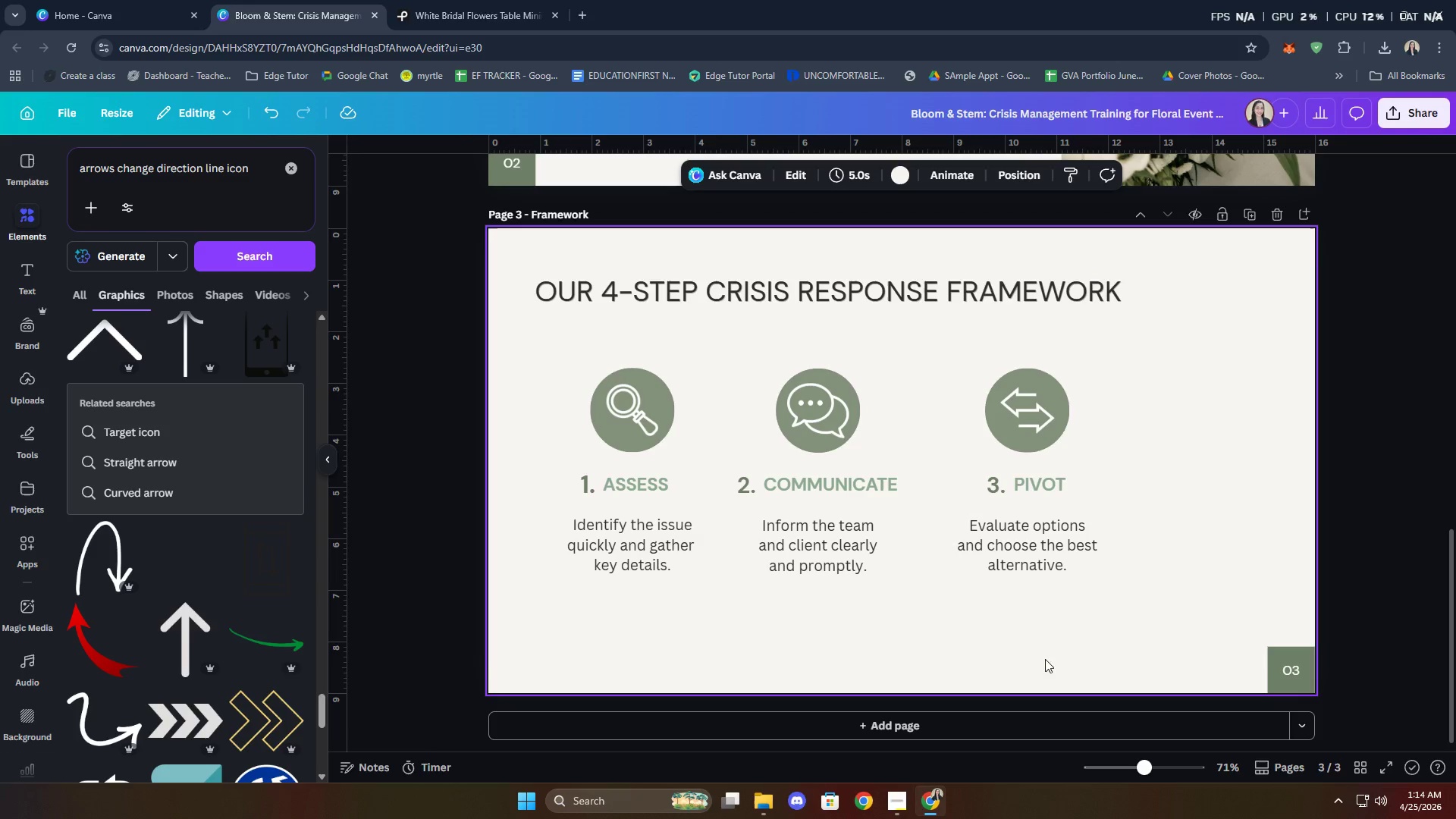 
left_click_drag(start_coordinate=[1080, 641], to_coordinate=[1011, 391])
 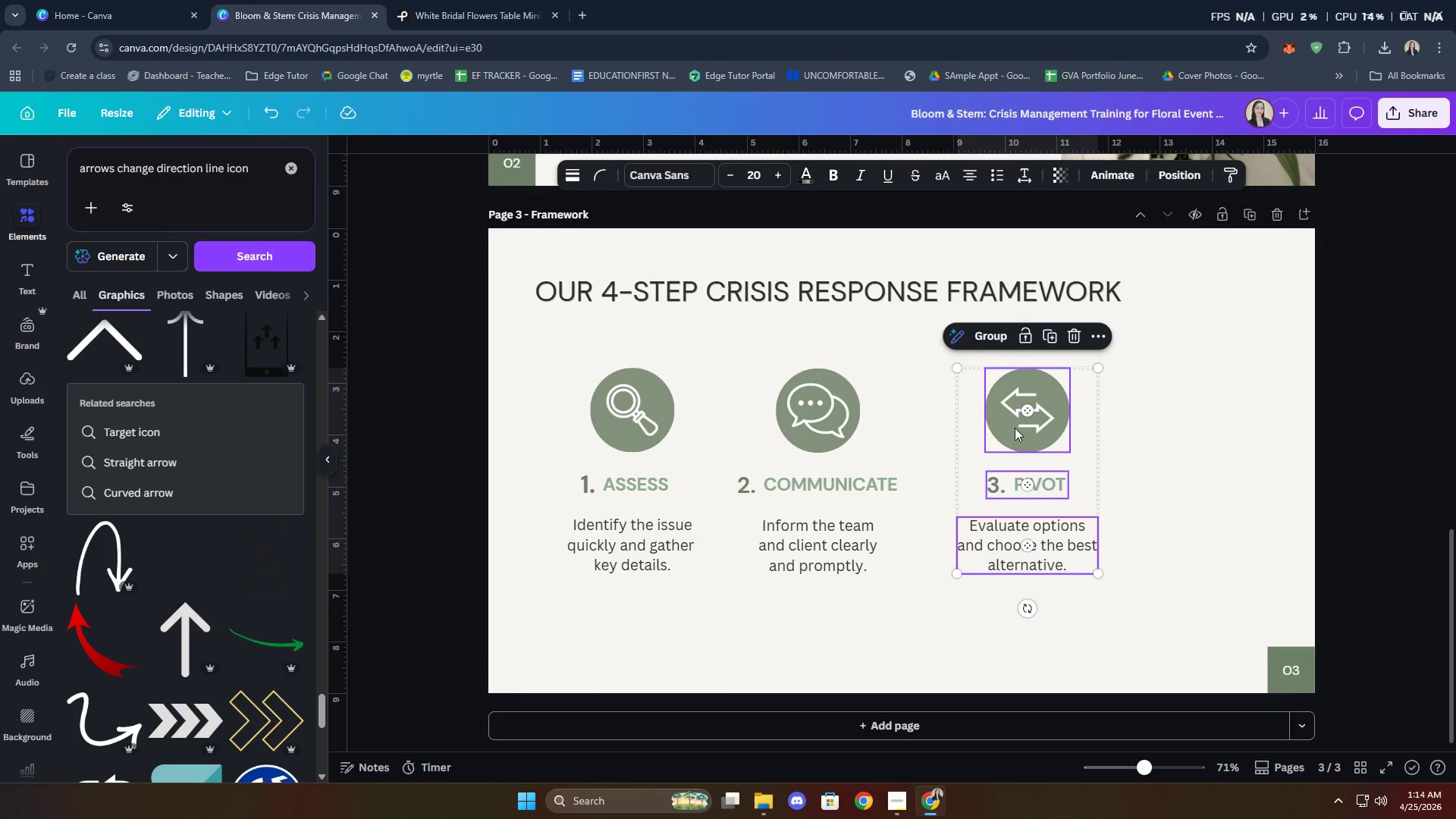 
right_click([1015, 428])
 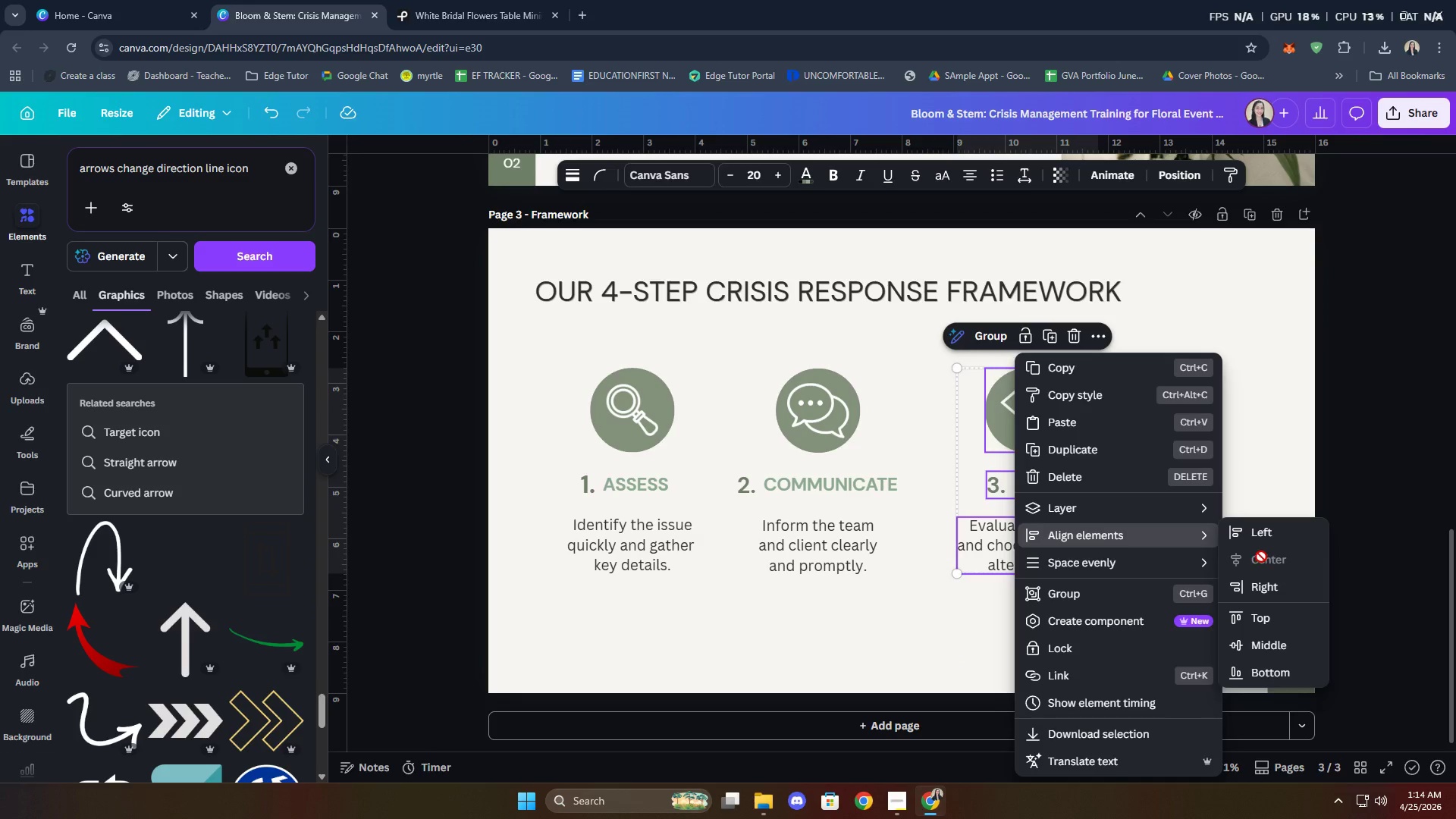 
left_click([1269, 644])
 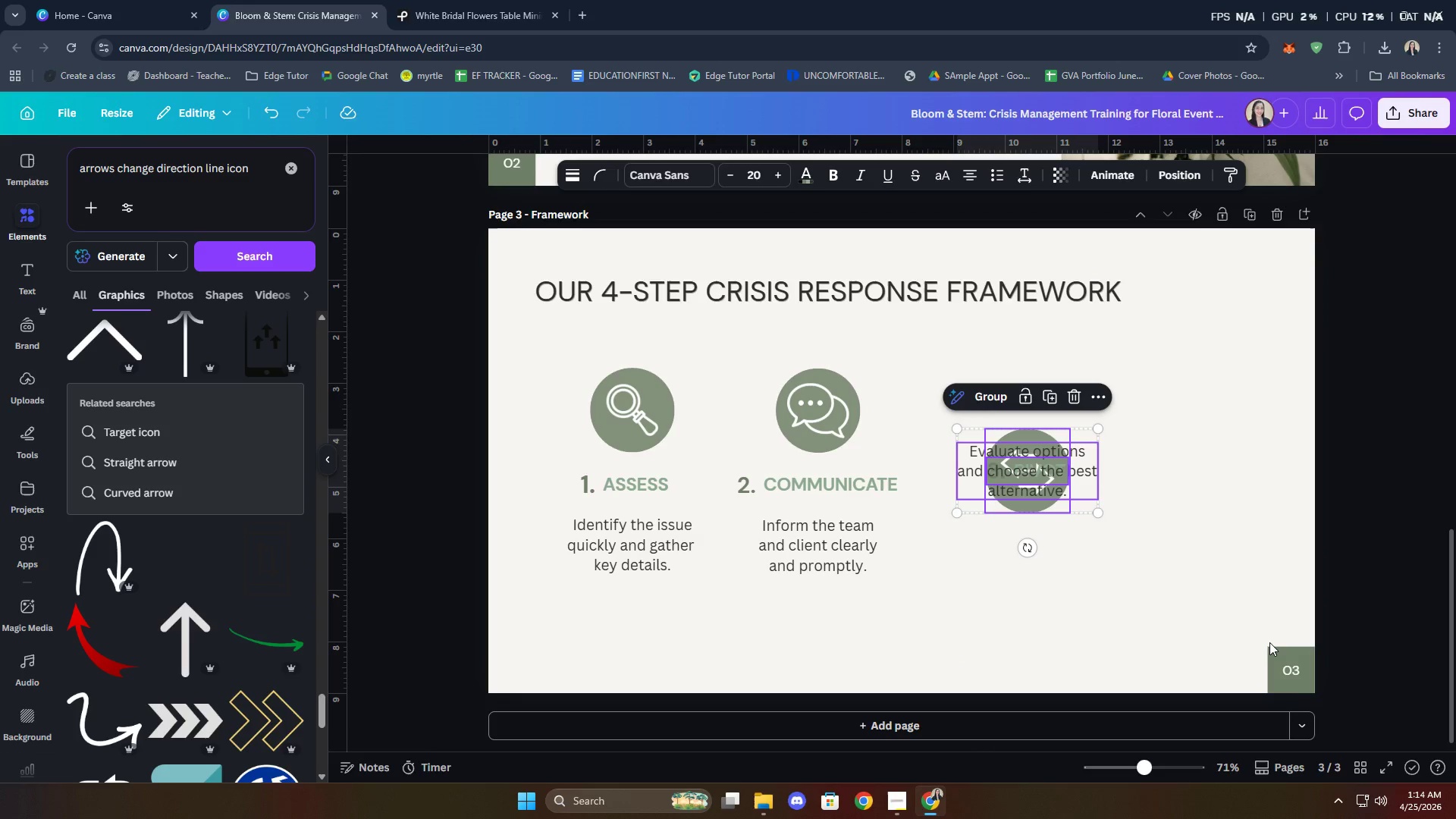 
key(Control+Z)
 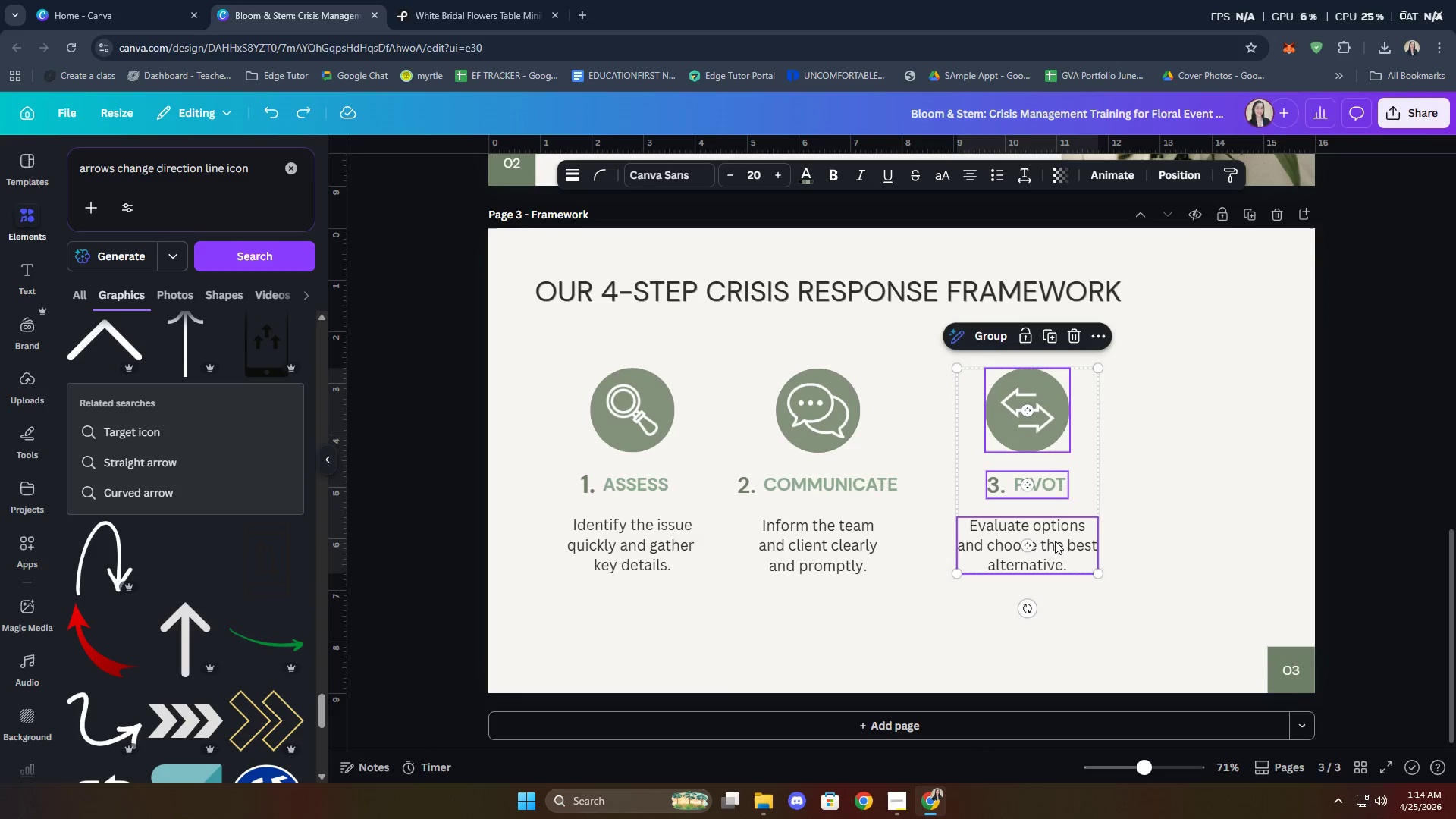 
right_click([1053, 540])
 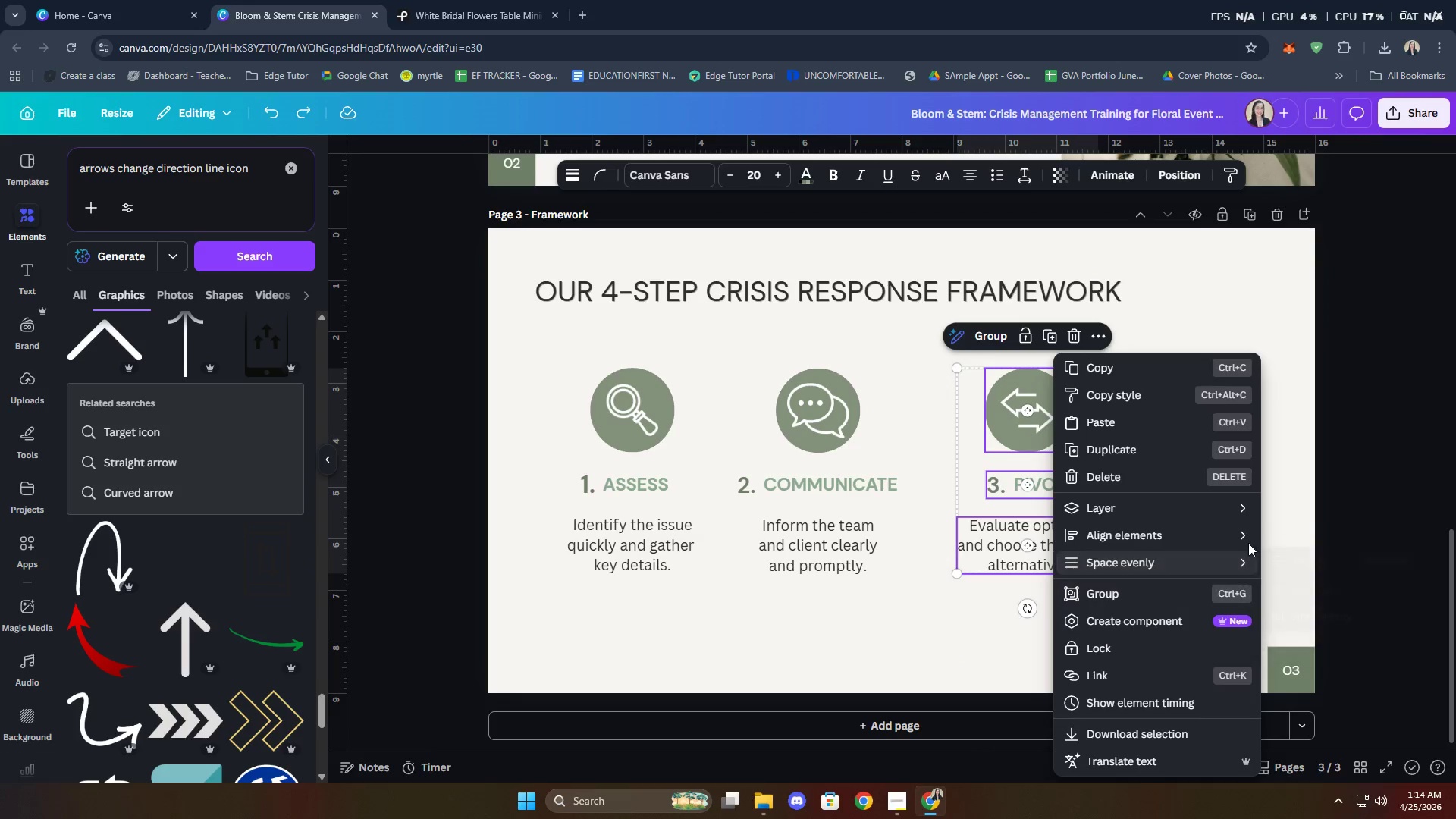 
double_click([1251, 573])
 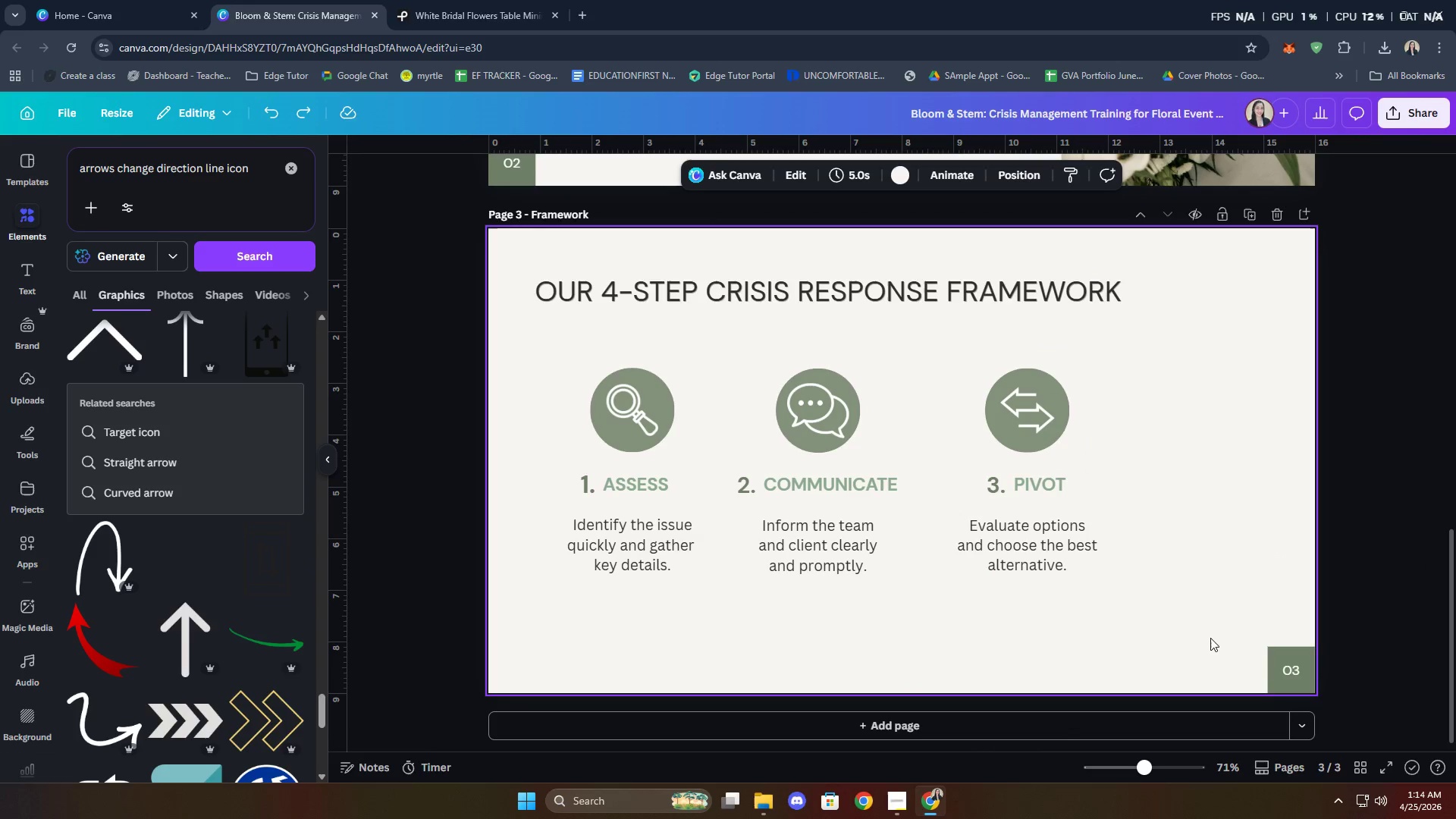 
left_click_drag(start_coordinate=[1168, 639], to_coordinate=[982, 419])
 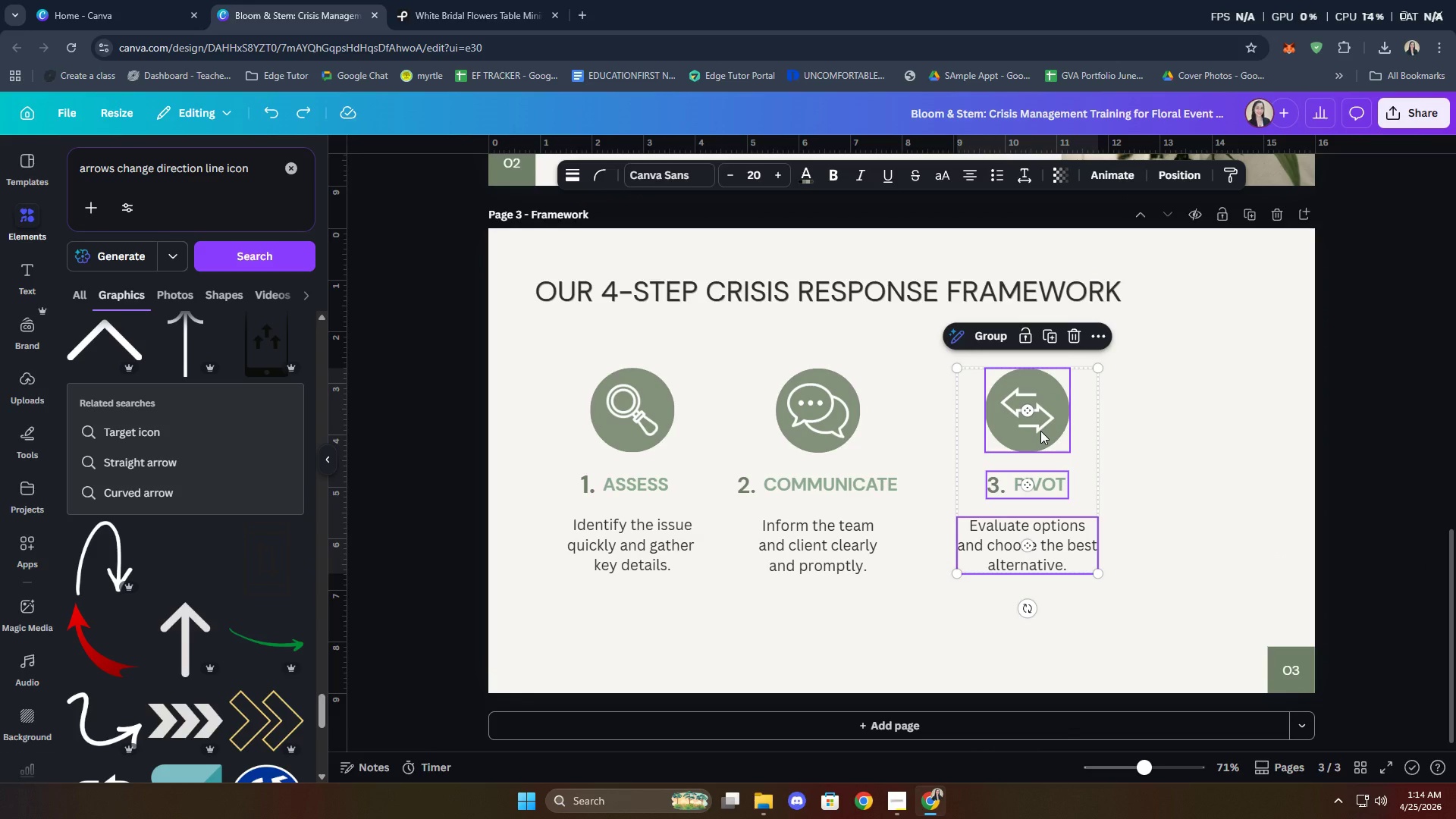 
left_click_drag(start_coordinate=[1040, 431], to_coordinate=[1024, 435])
 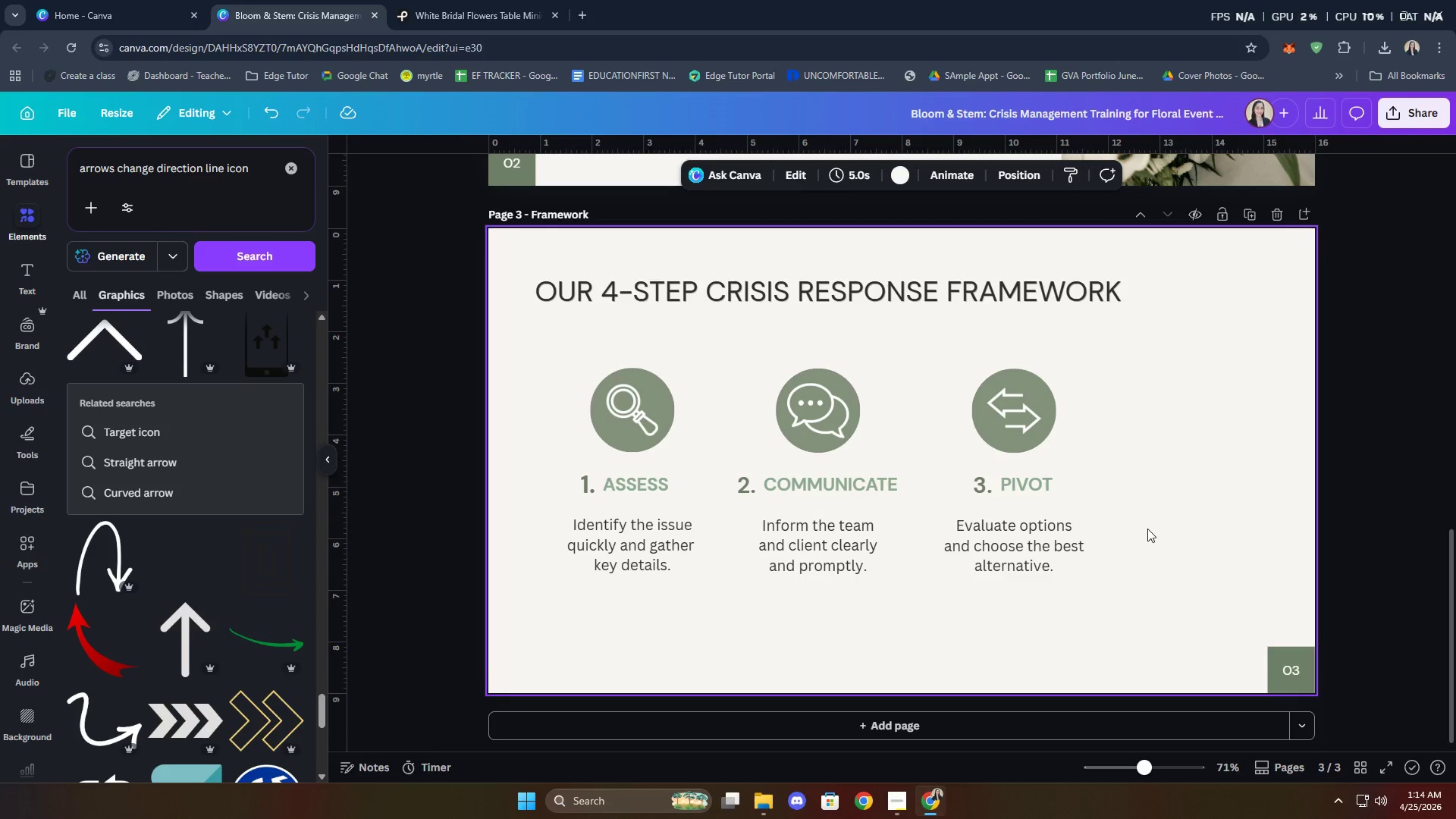 
left_click_drag(start_coordinate=[1090, 639], to_coordinate=[978, 398])
 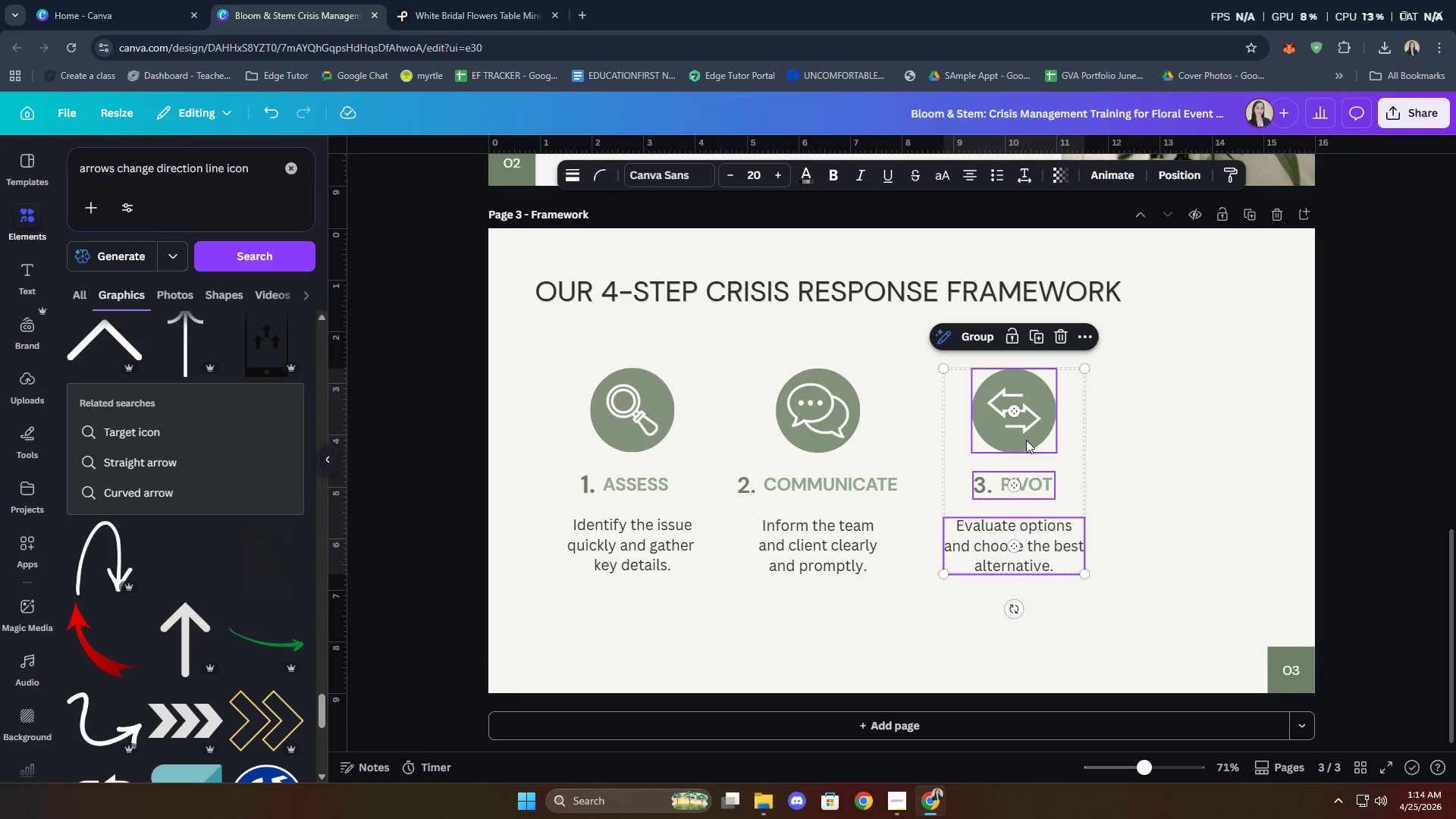 
key(Control+C)
 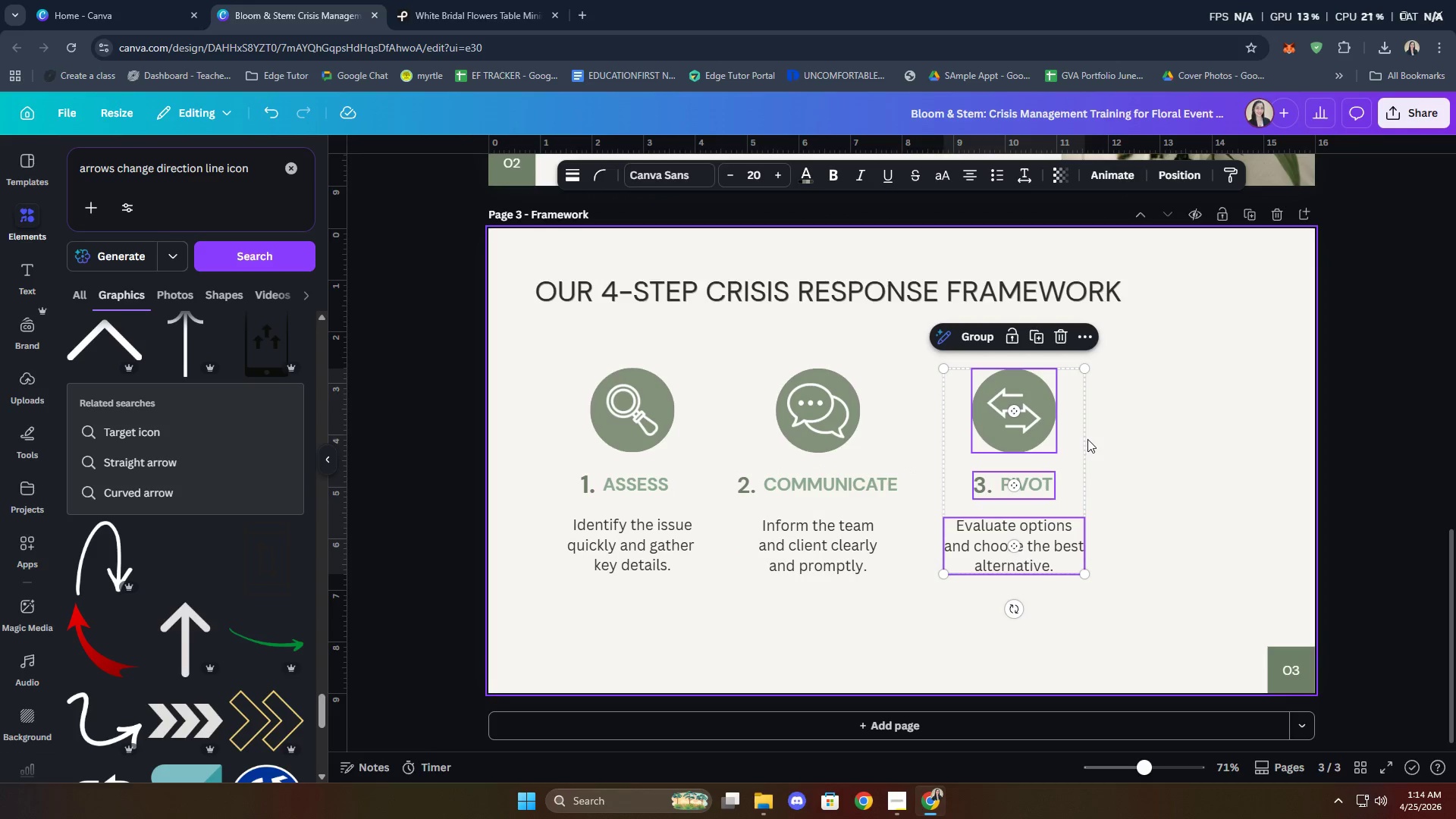 
left_click_drag(start_coordinate=[1087, 439], to_coordinate=[1094, 438])
 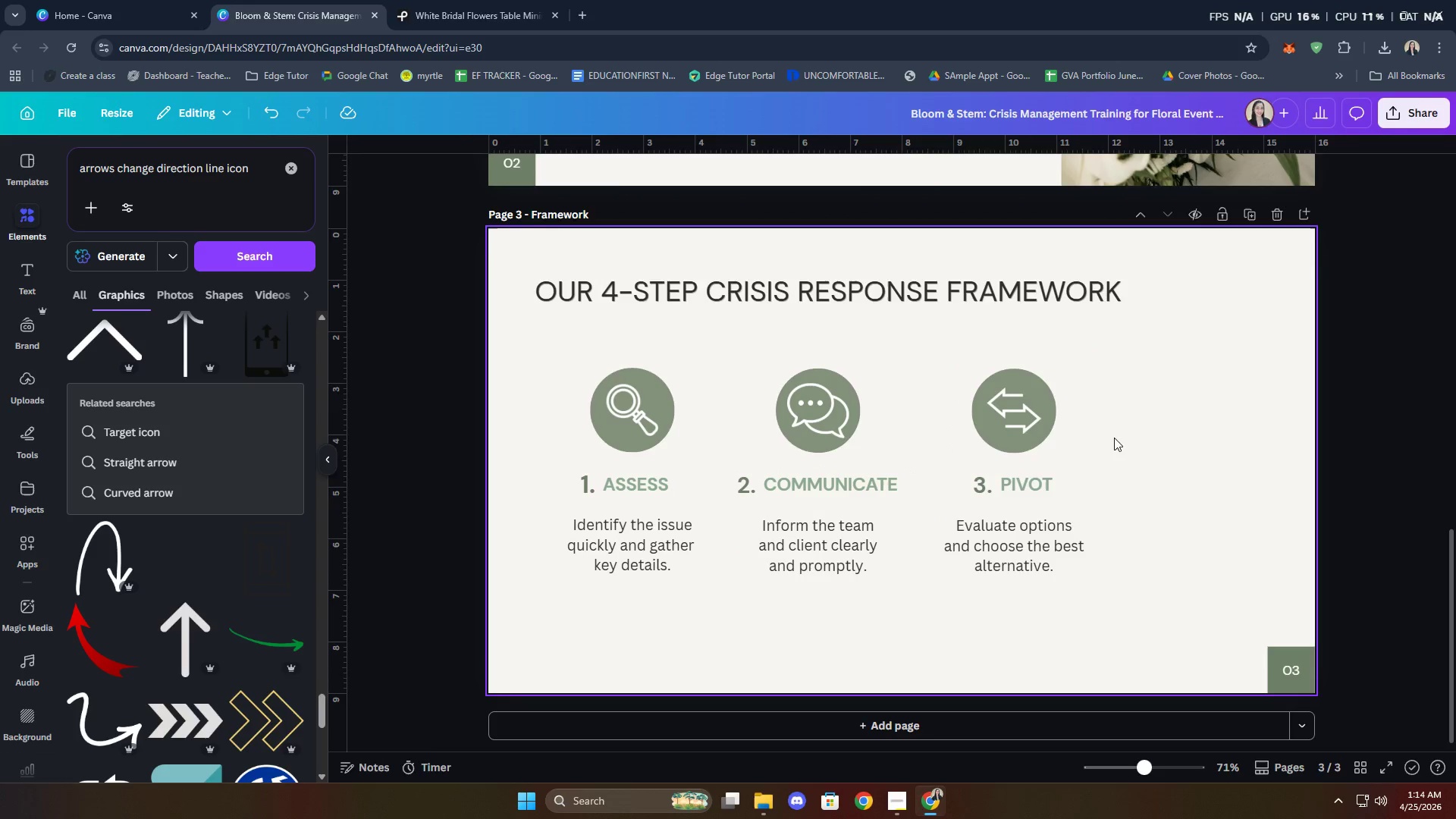 
key(Control+ControlLeft)
 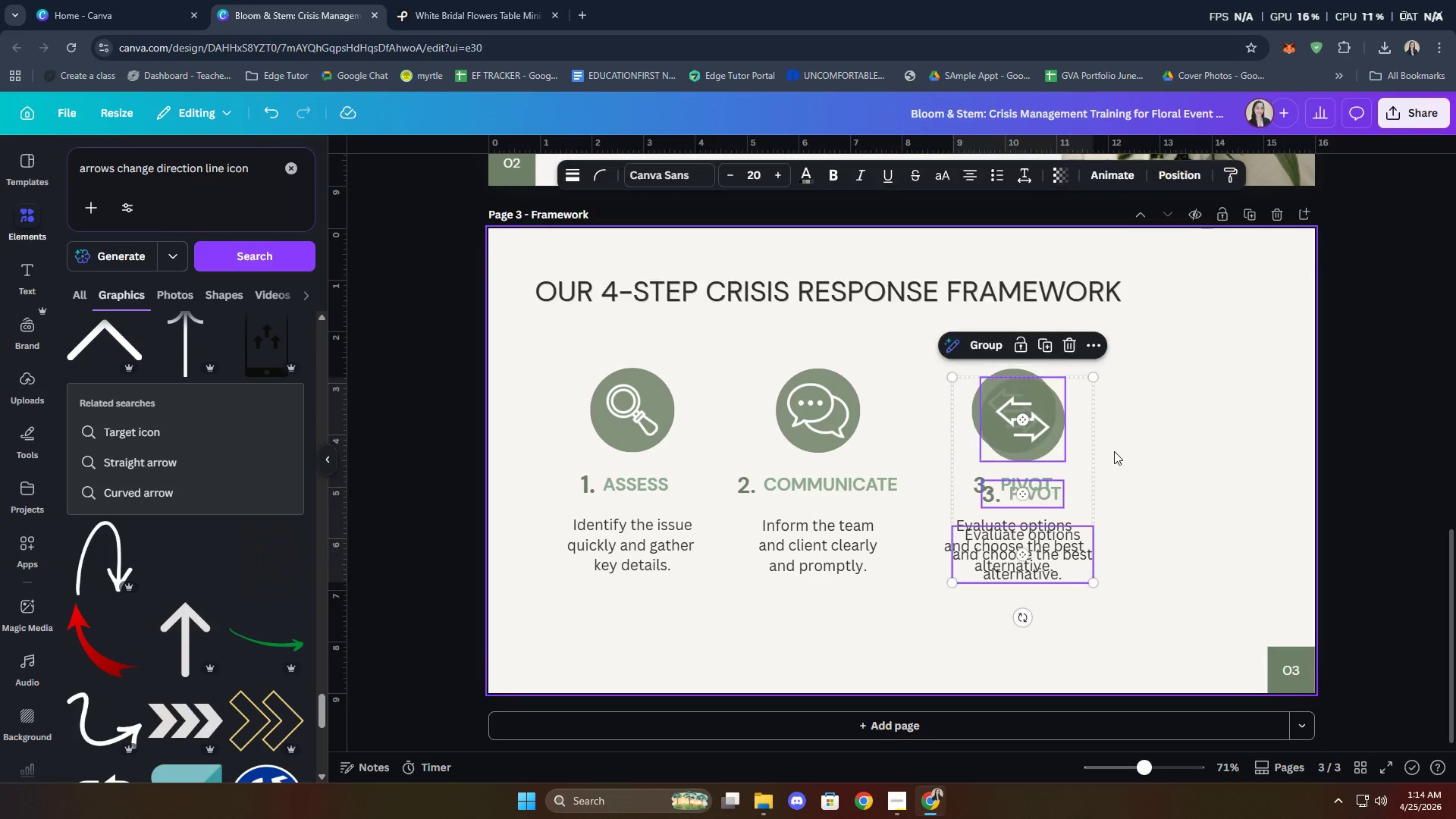 
key(Control+V)
 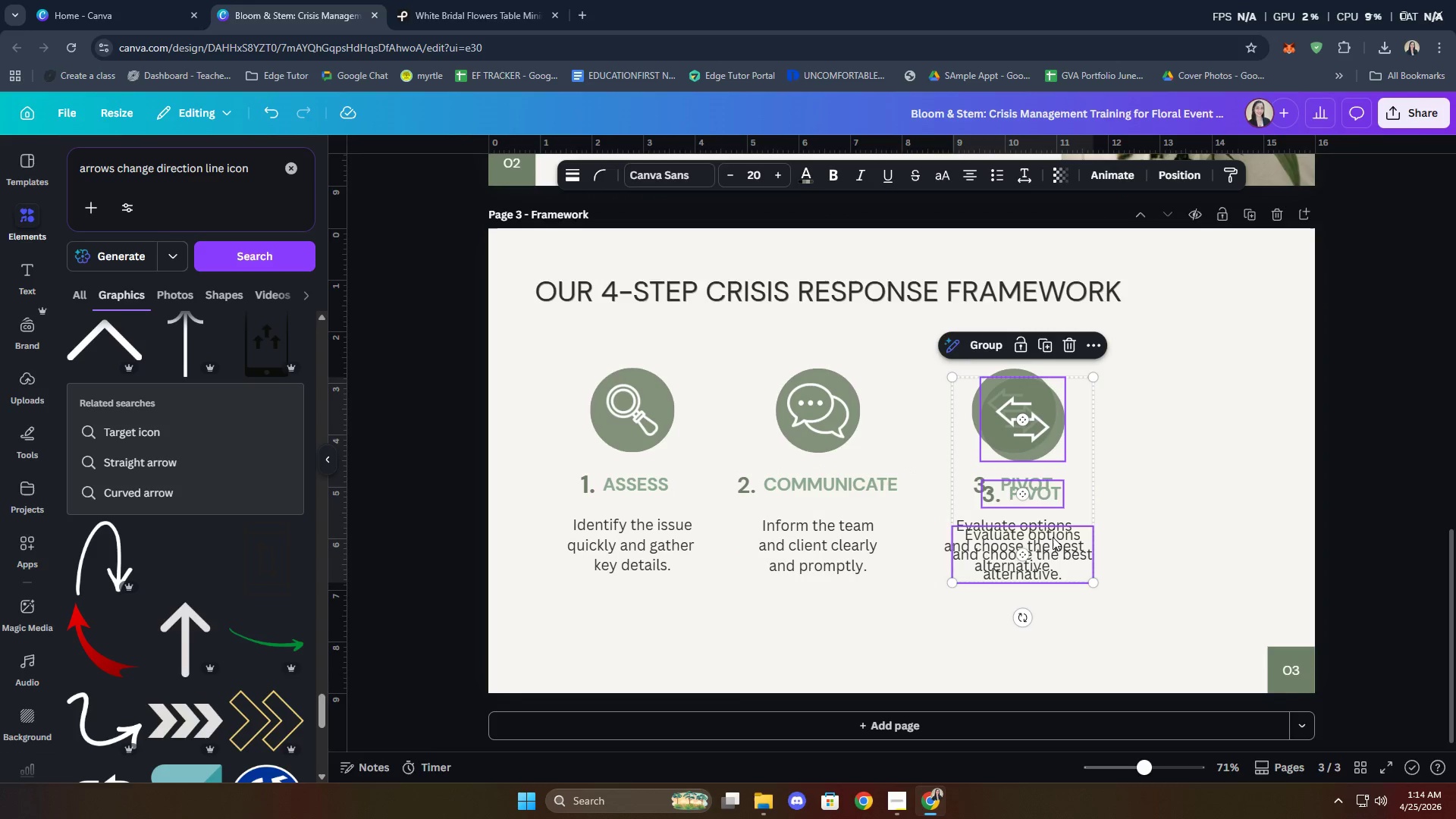 
left_click_drag(start_coordinate=[1053, 557], to_coordinate=[1218, 544])
 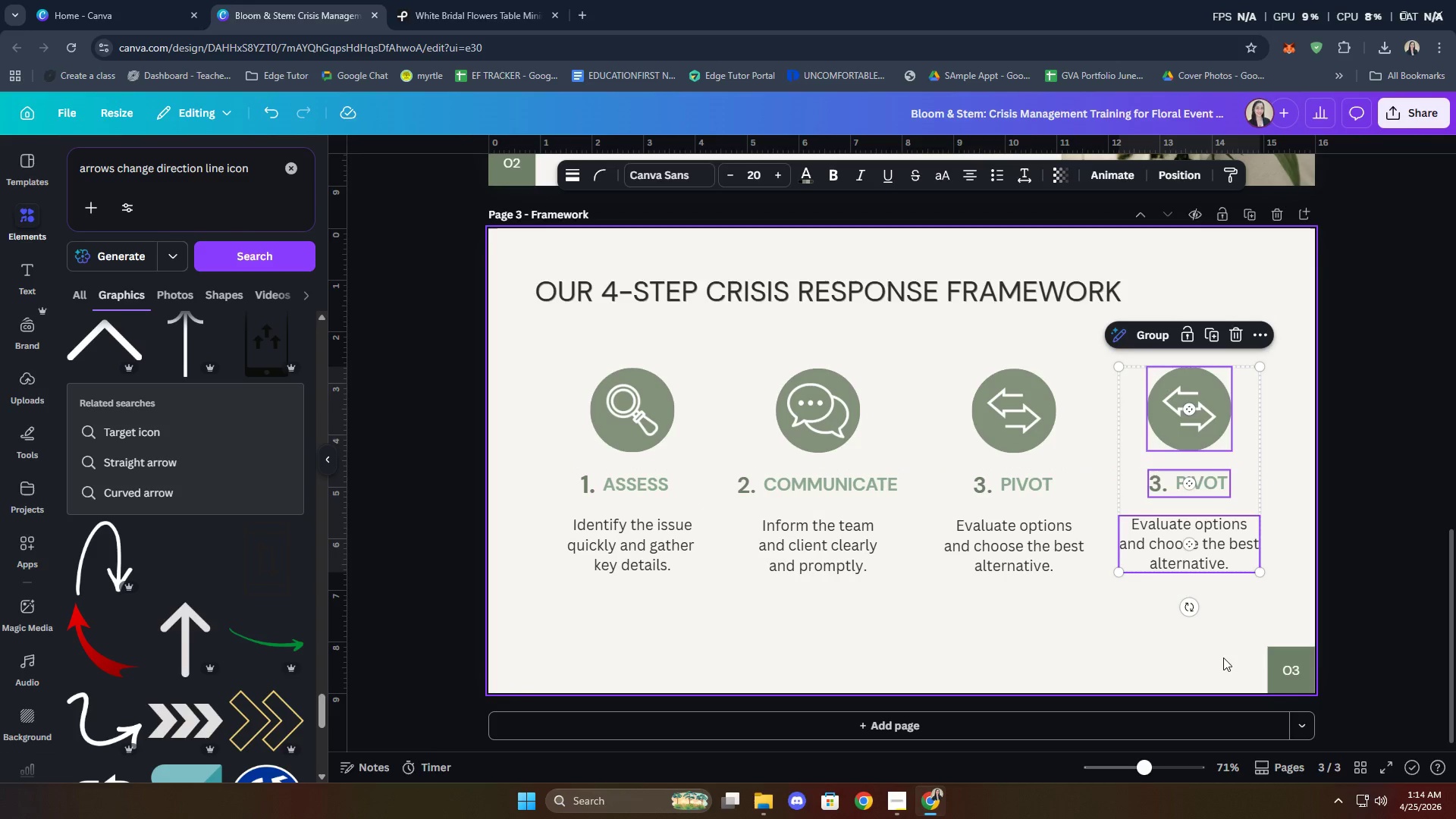 
left_click([1221, 648])
 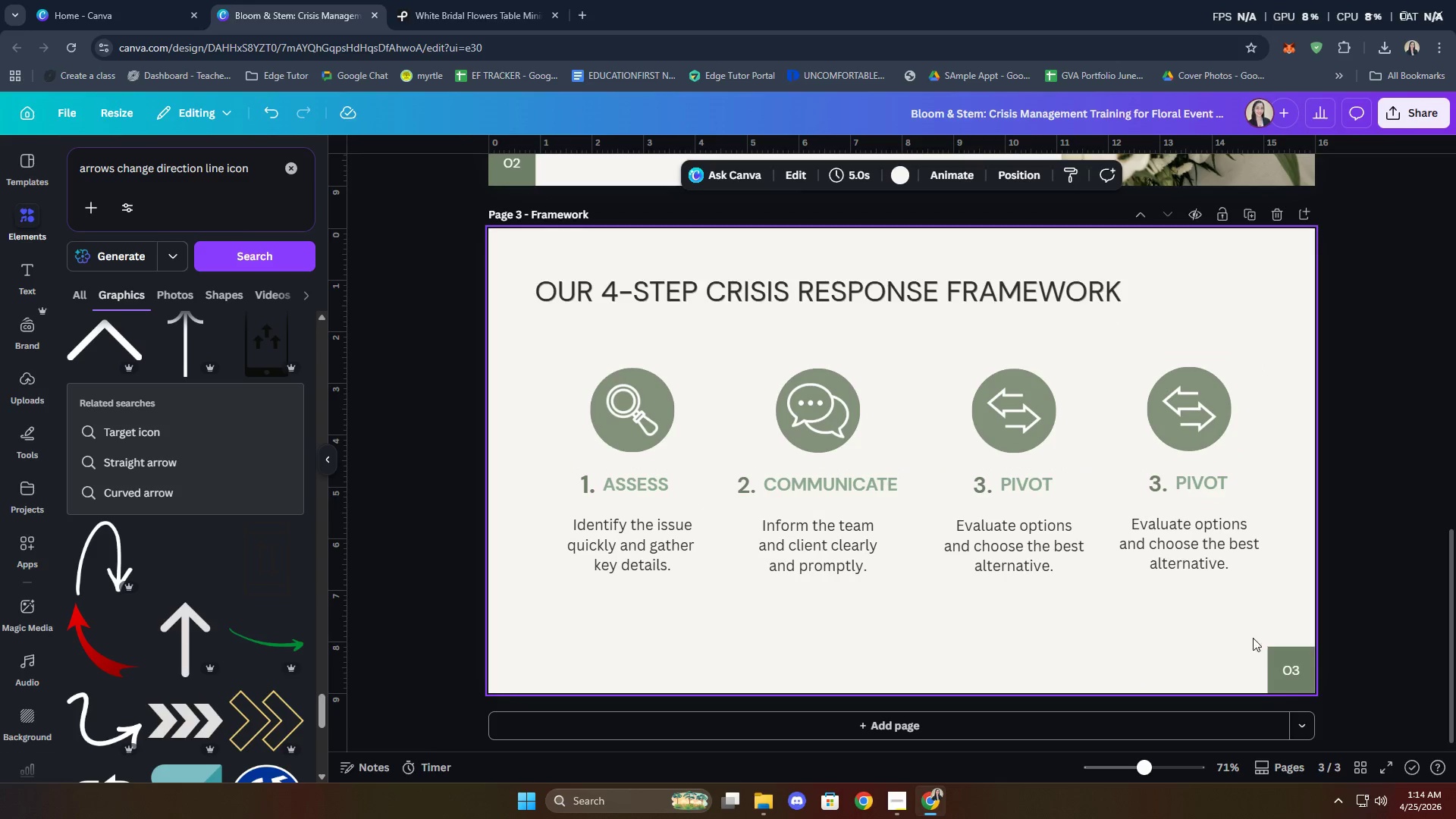 
left_click_drag(start_coordinate=[1254, 638], to_coordinate=[598, 379])
 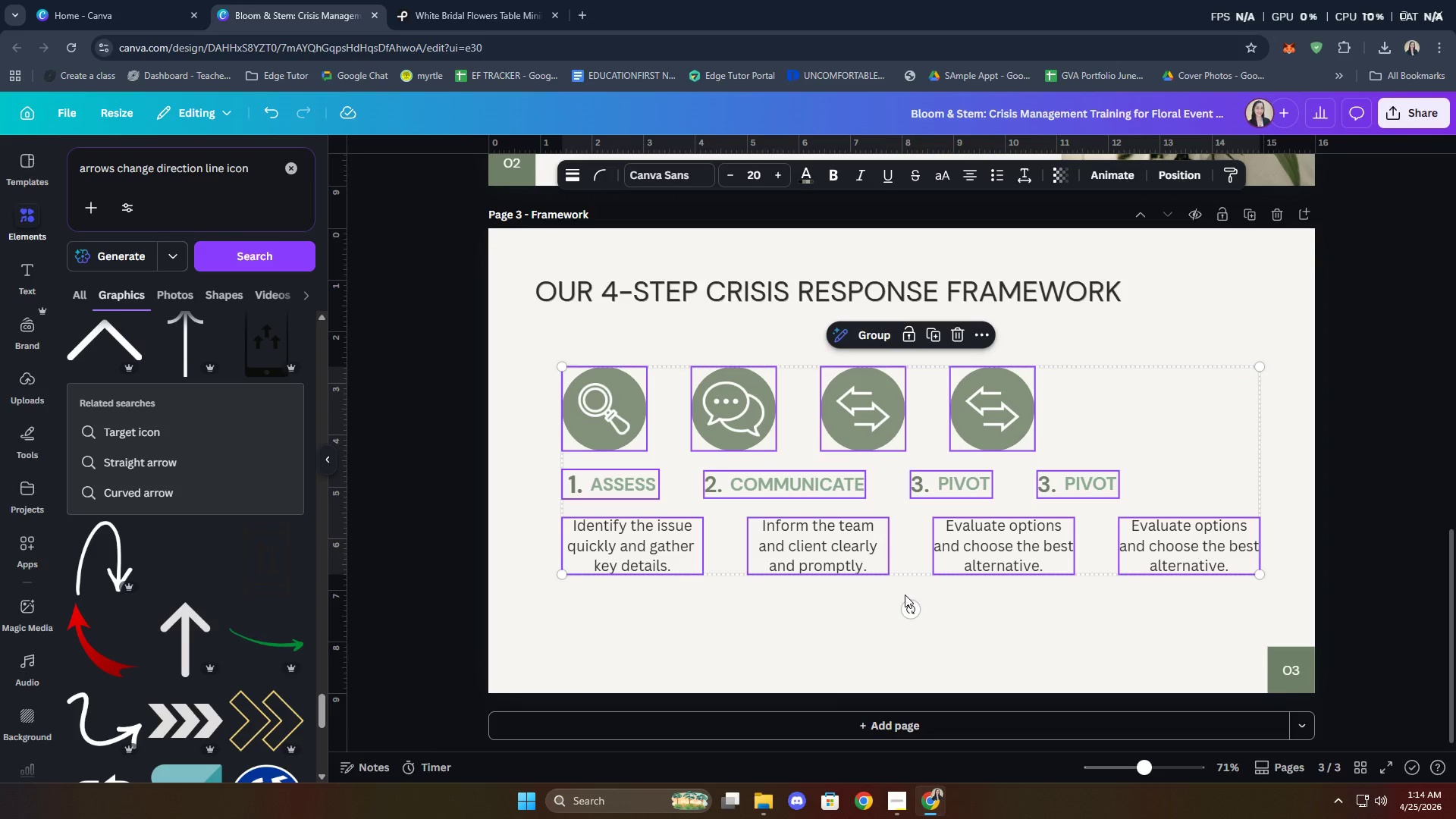 
key(Control+Z)
 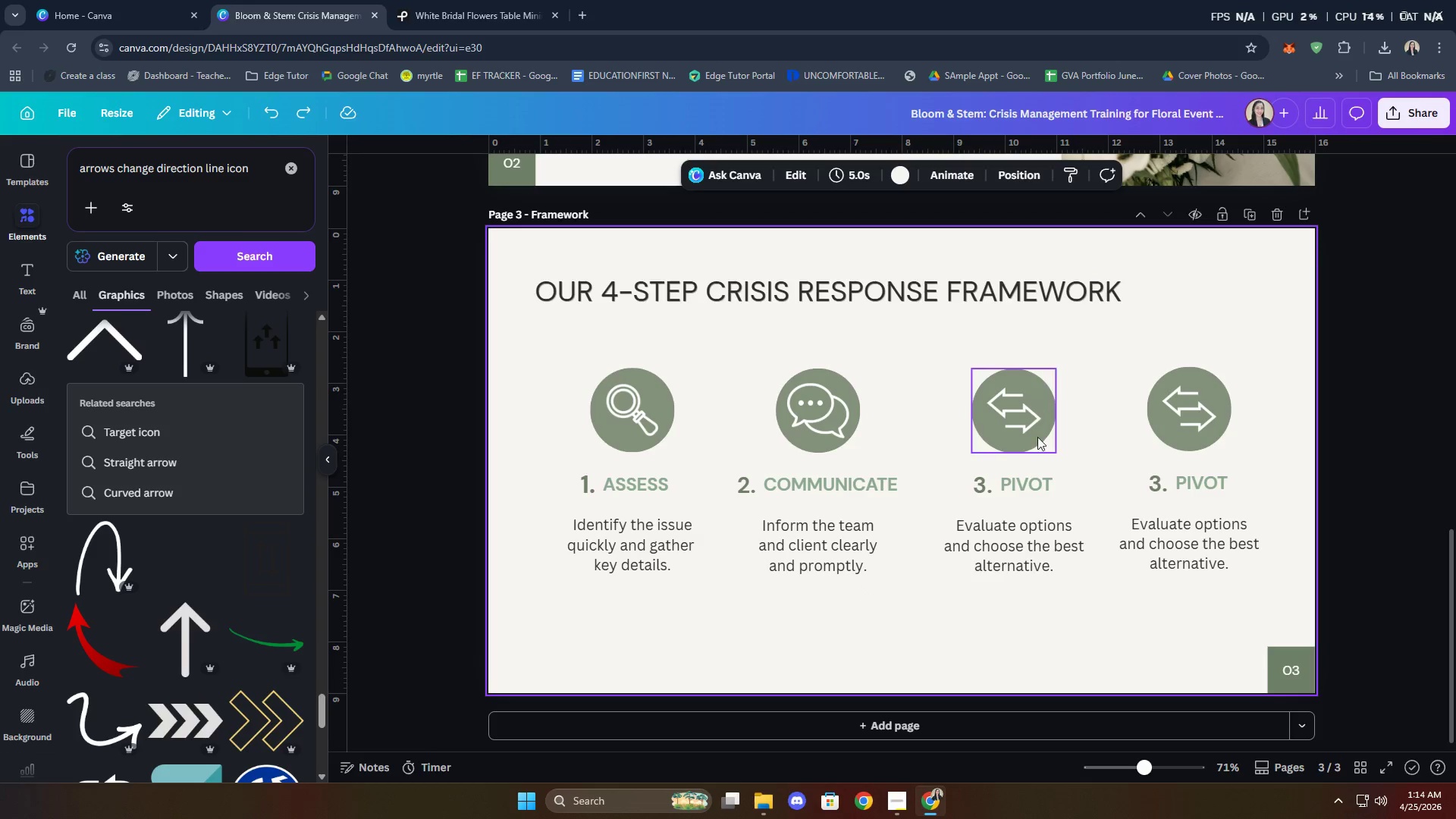 
wait(7.67)
 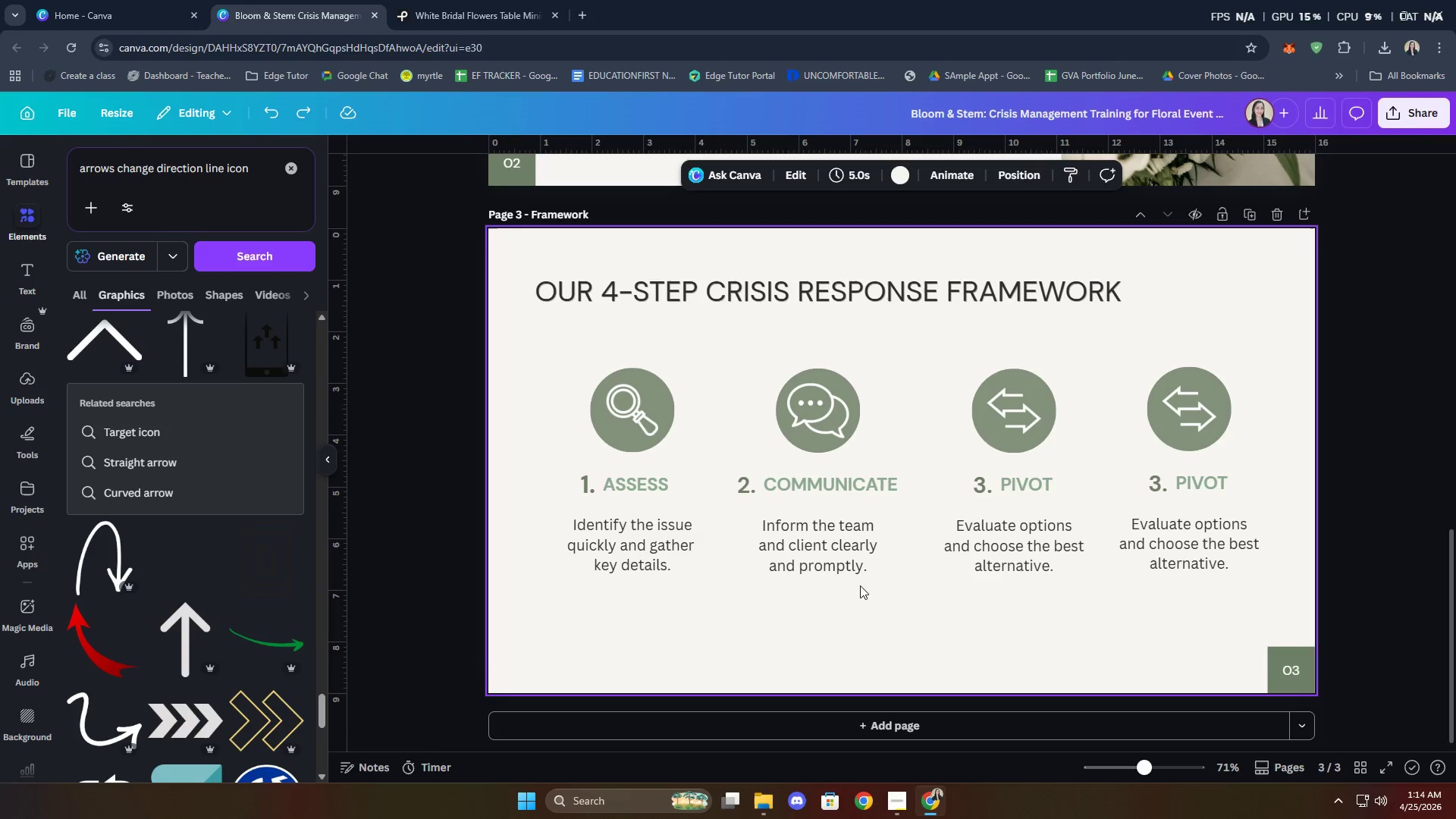 
left_click_drag(start_coordinate=[855, 559], to_coordinate=[860, 559])
 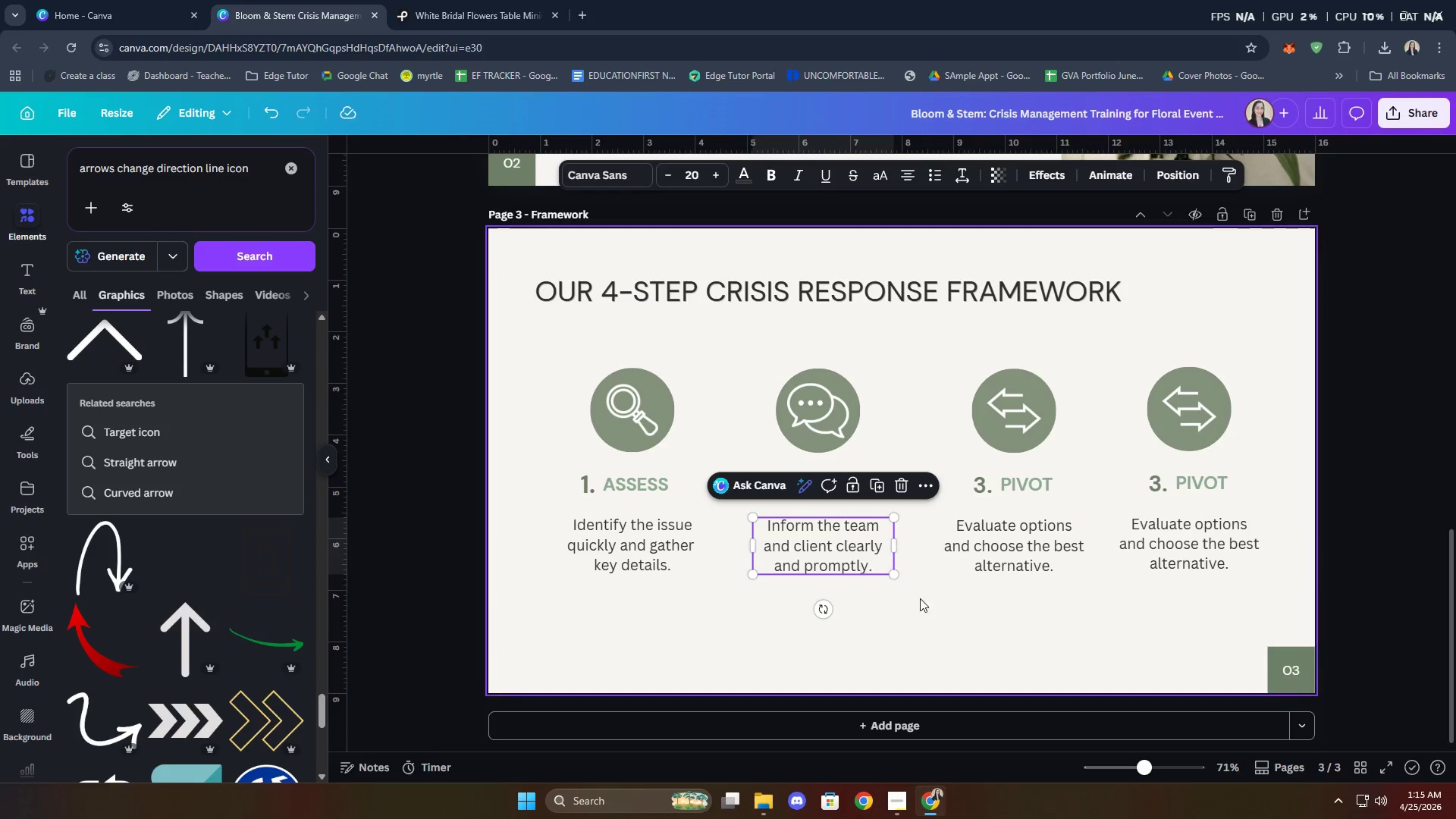 
left_click([938, 603])
 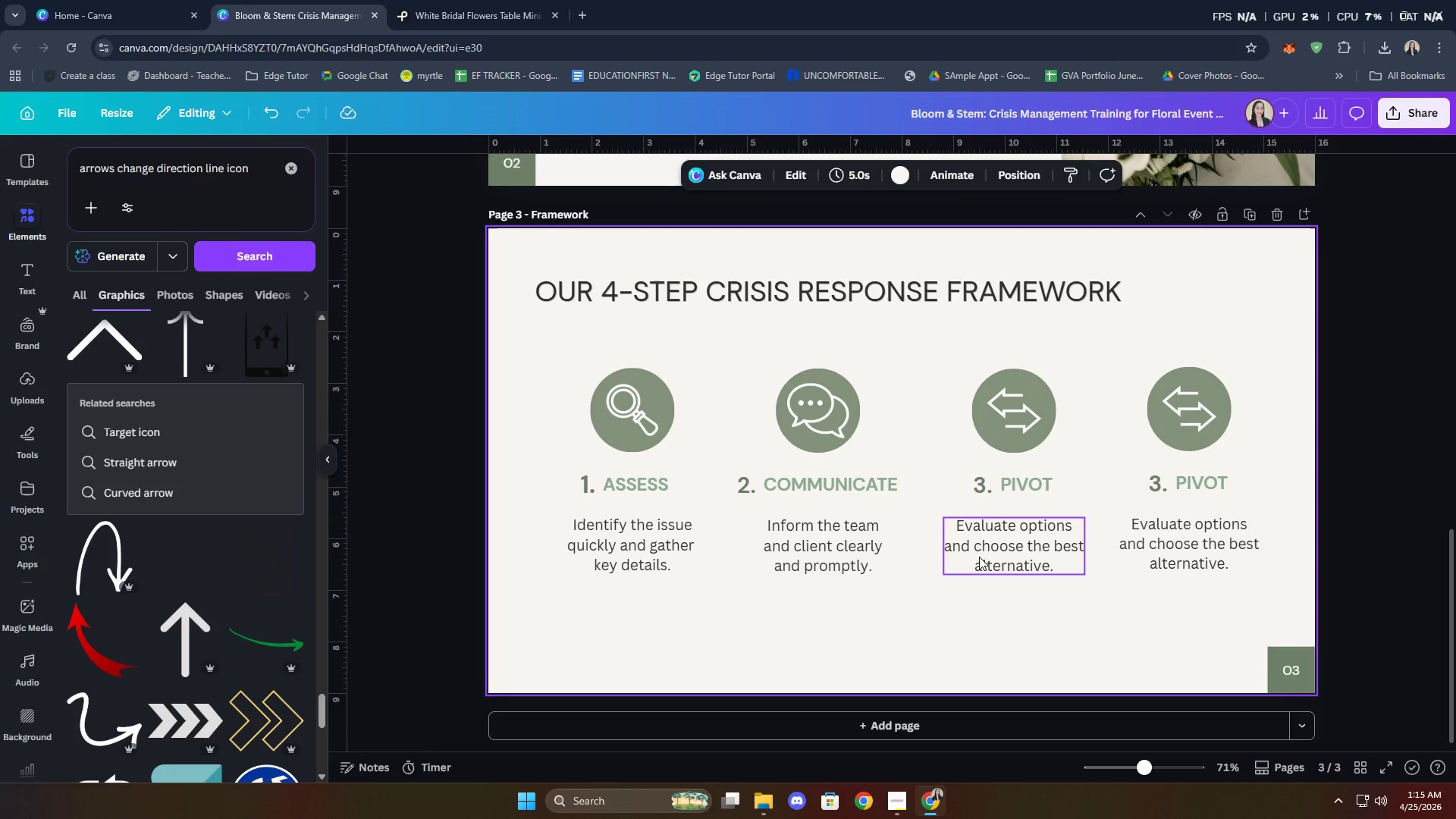 
left_click_drag(start_coordinate=[984, 553], to_coordinate=[987, 554])
 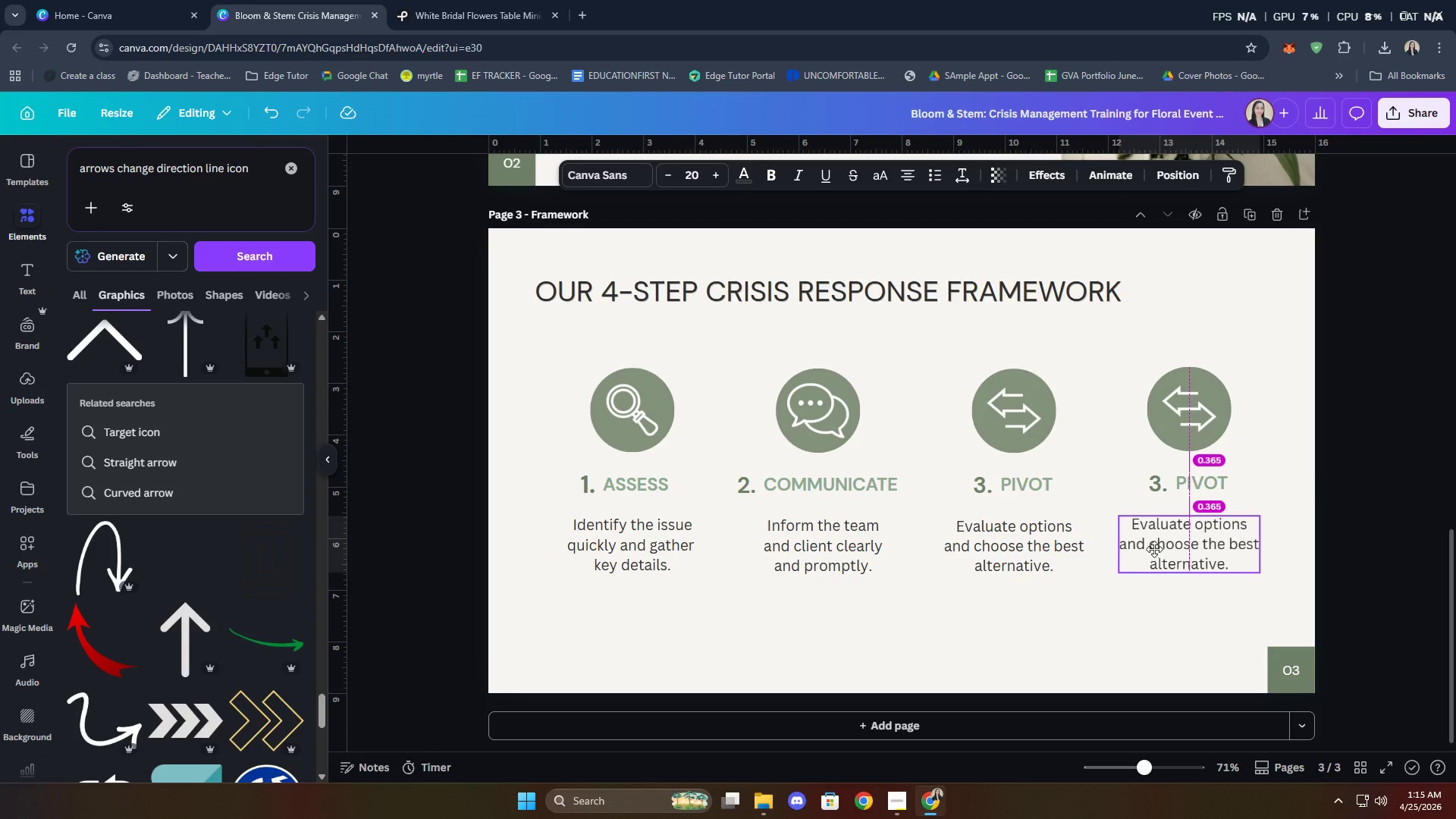 
wait(8.97)
 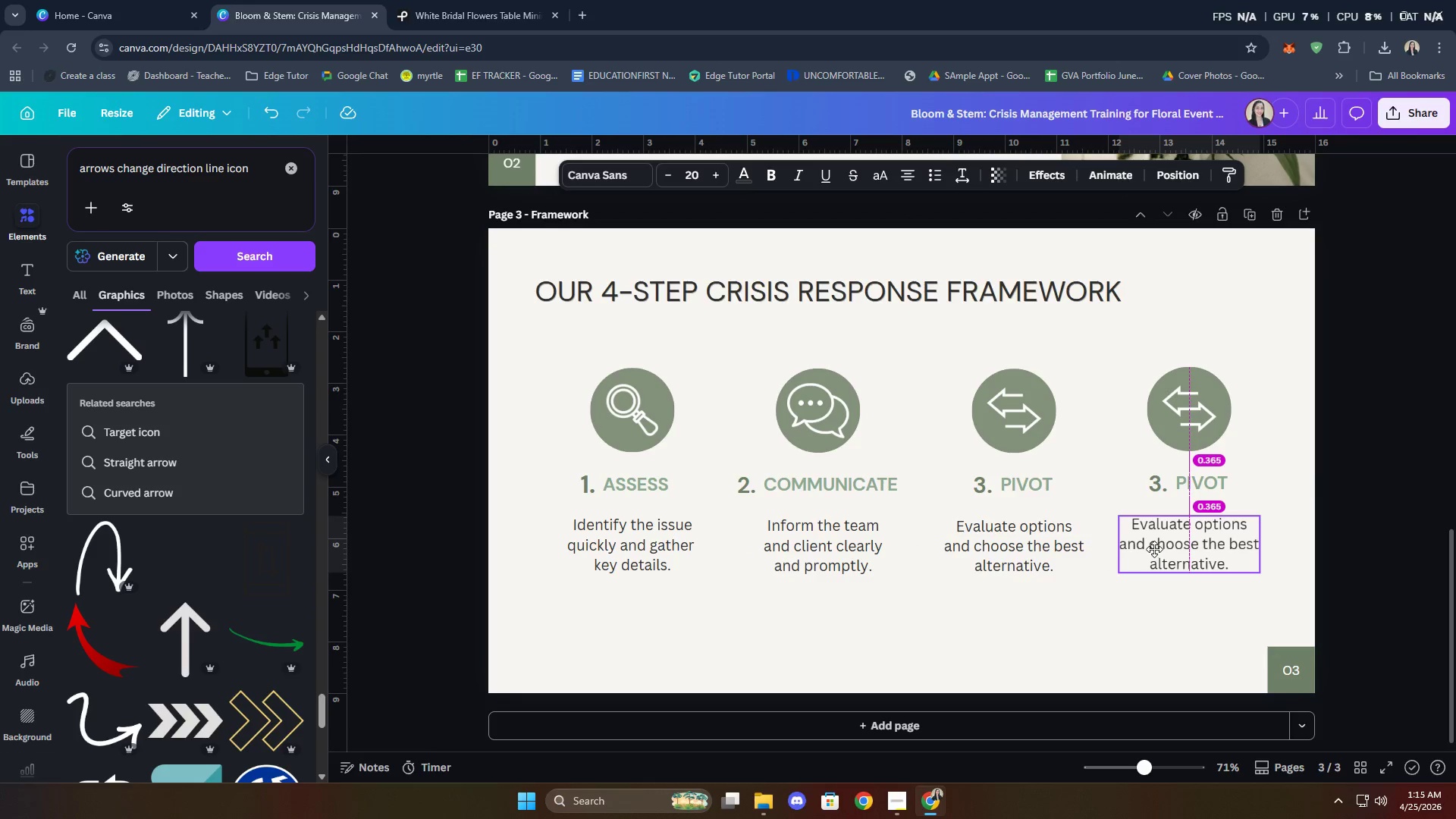 
left_click([1180, 406])
 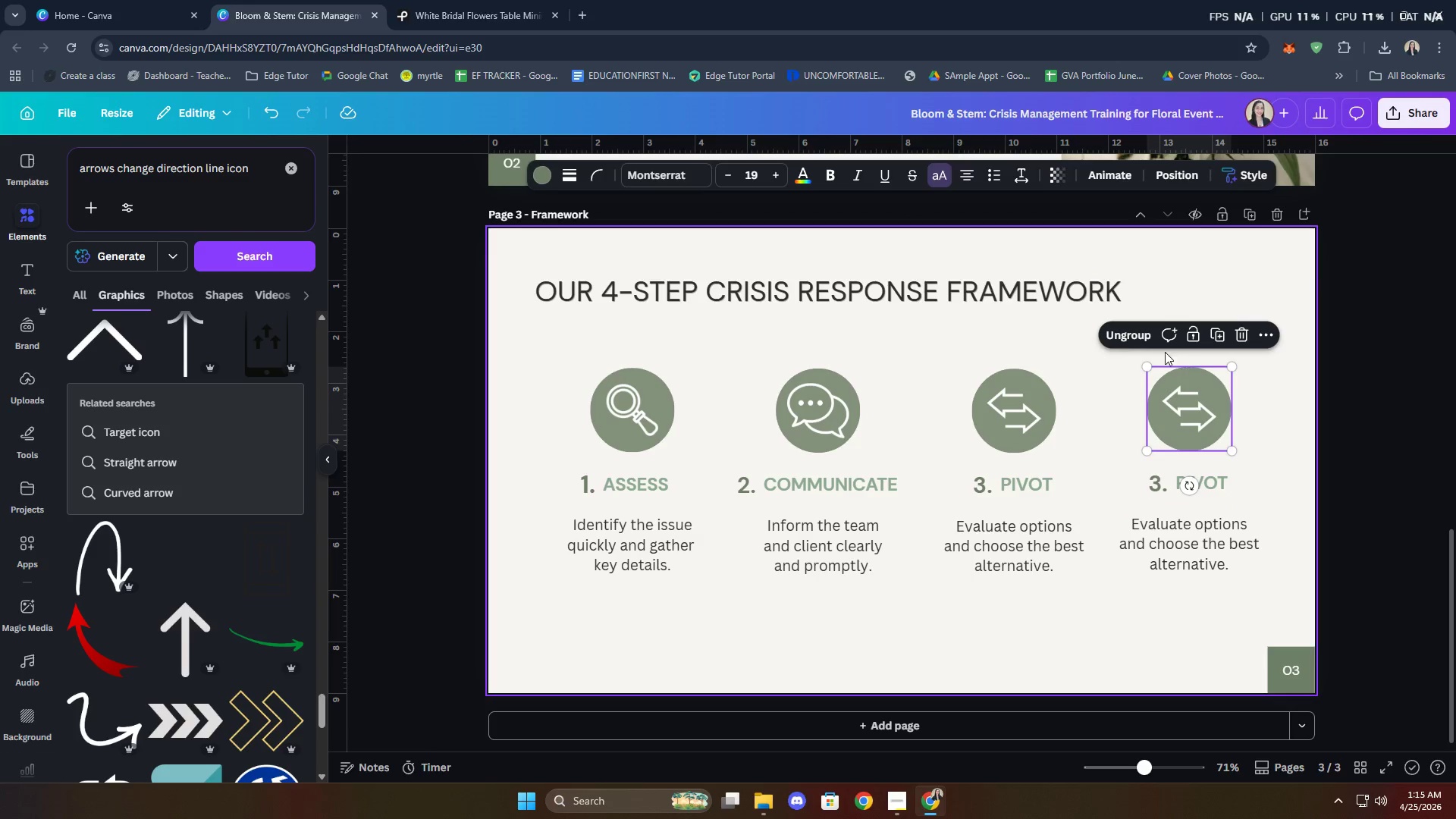 
left_click([1117, 340])
 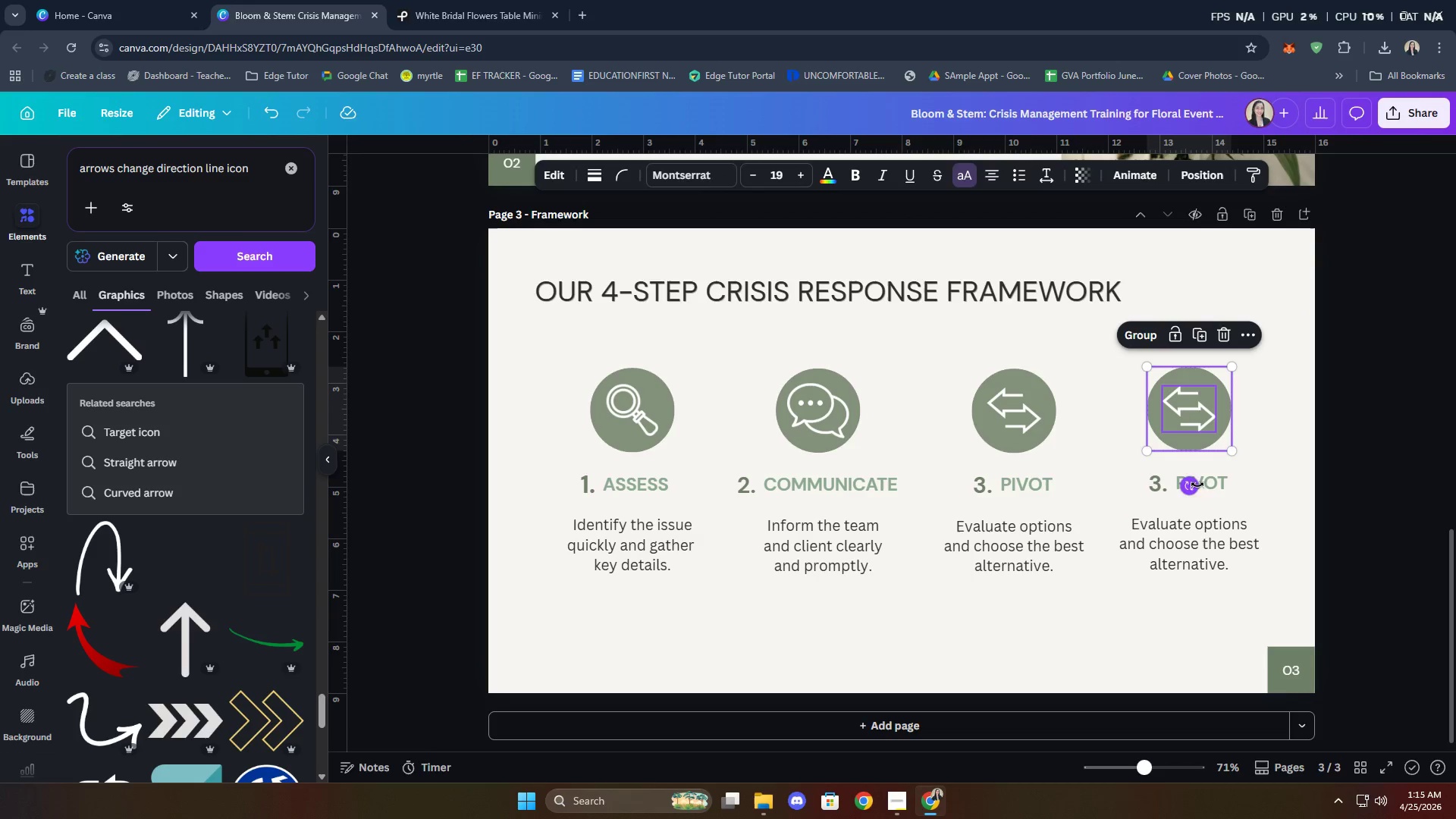 
double_click([1207, 487])
 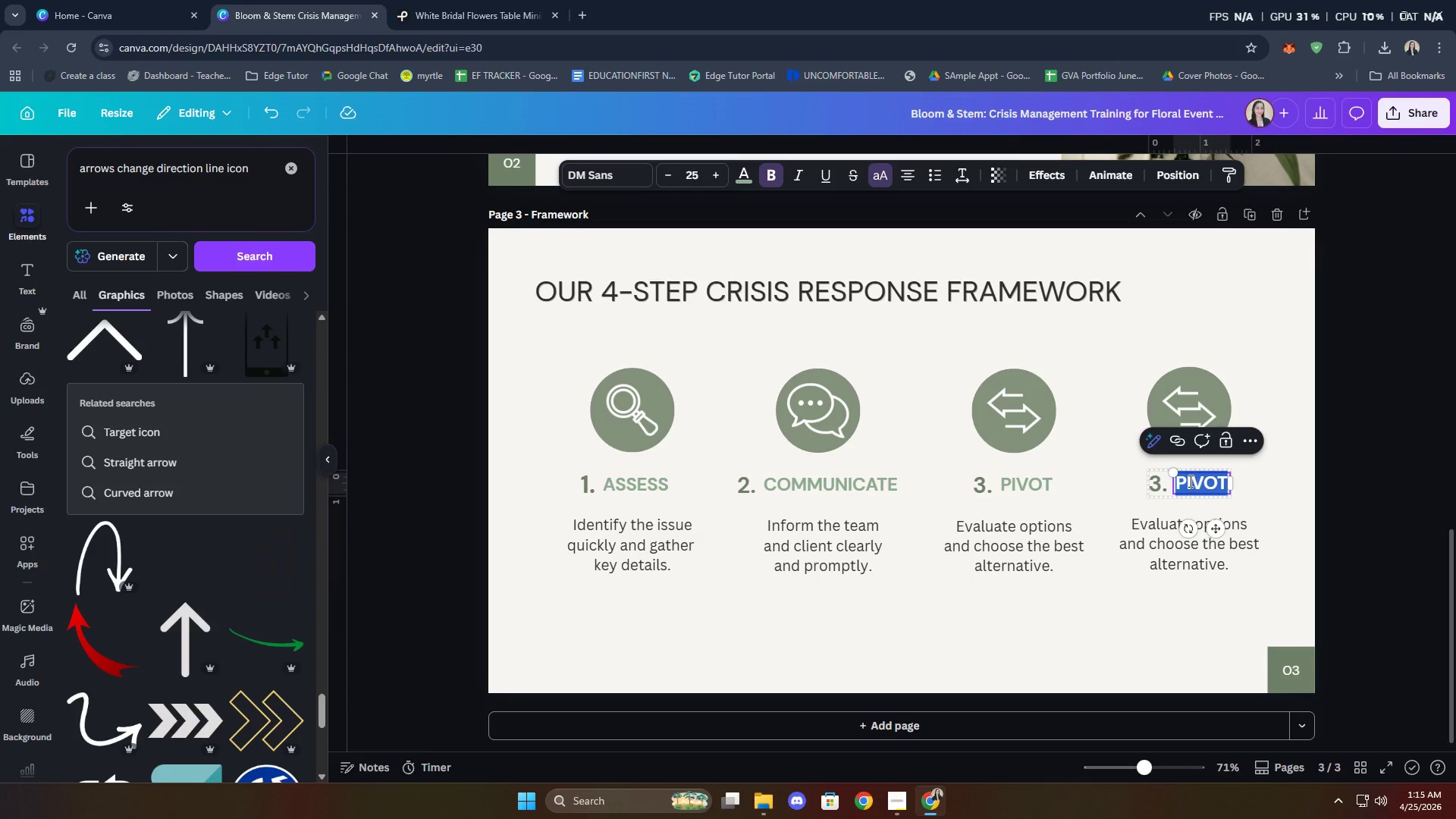 
type(execute)
 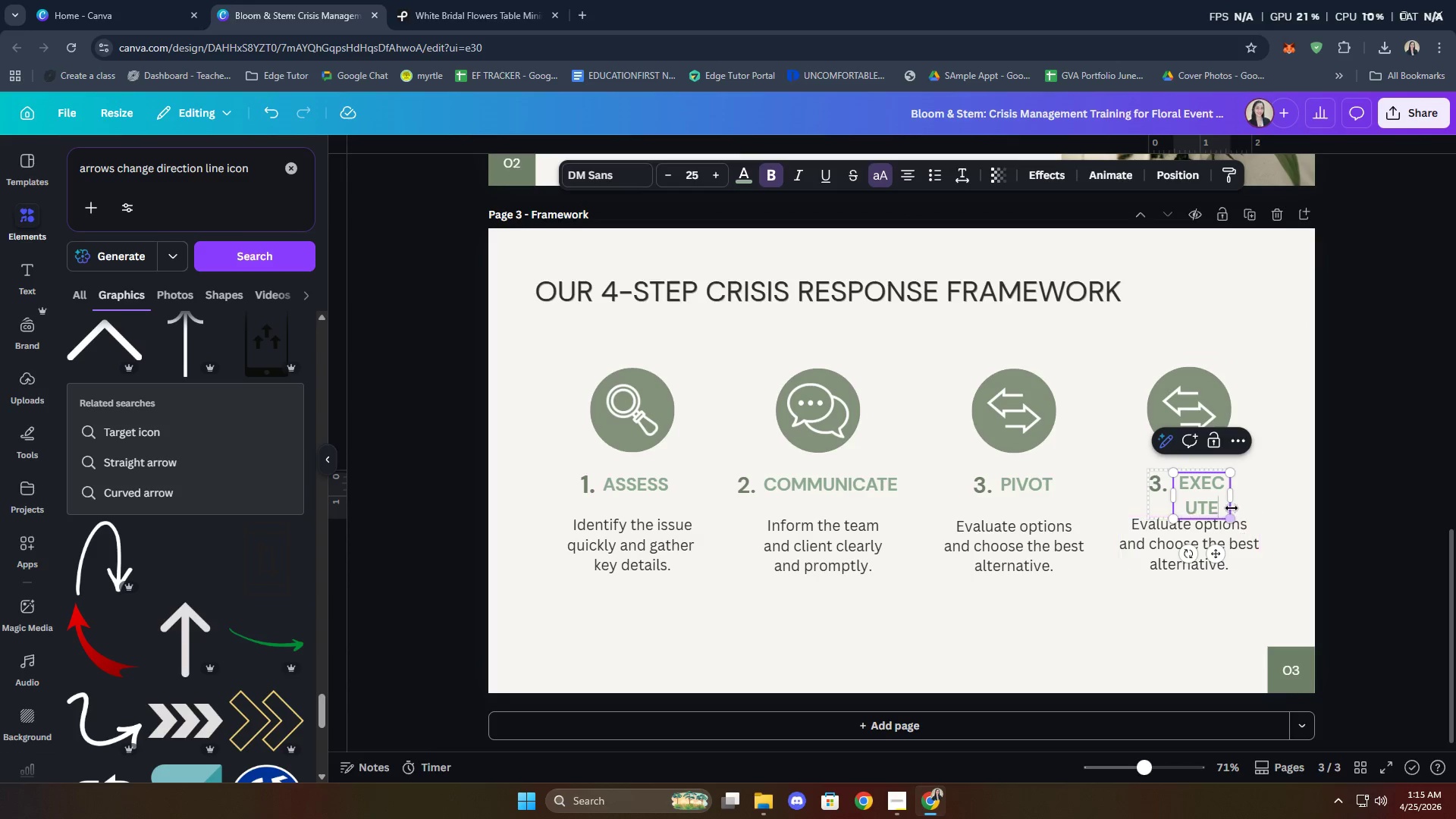 
left_click_drag(start_coordinate=[1232, 497], to_coordinate=[1260, 490])
 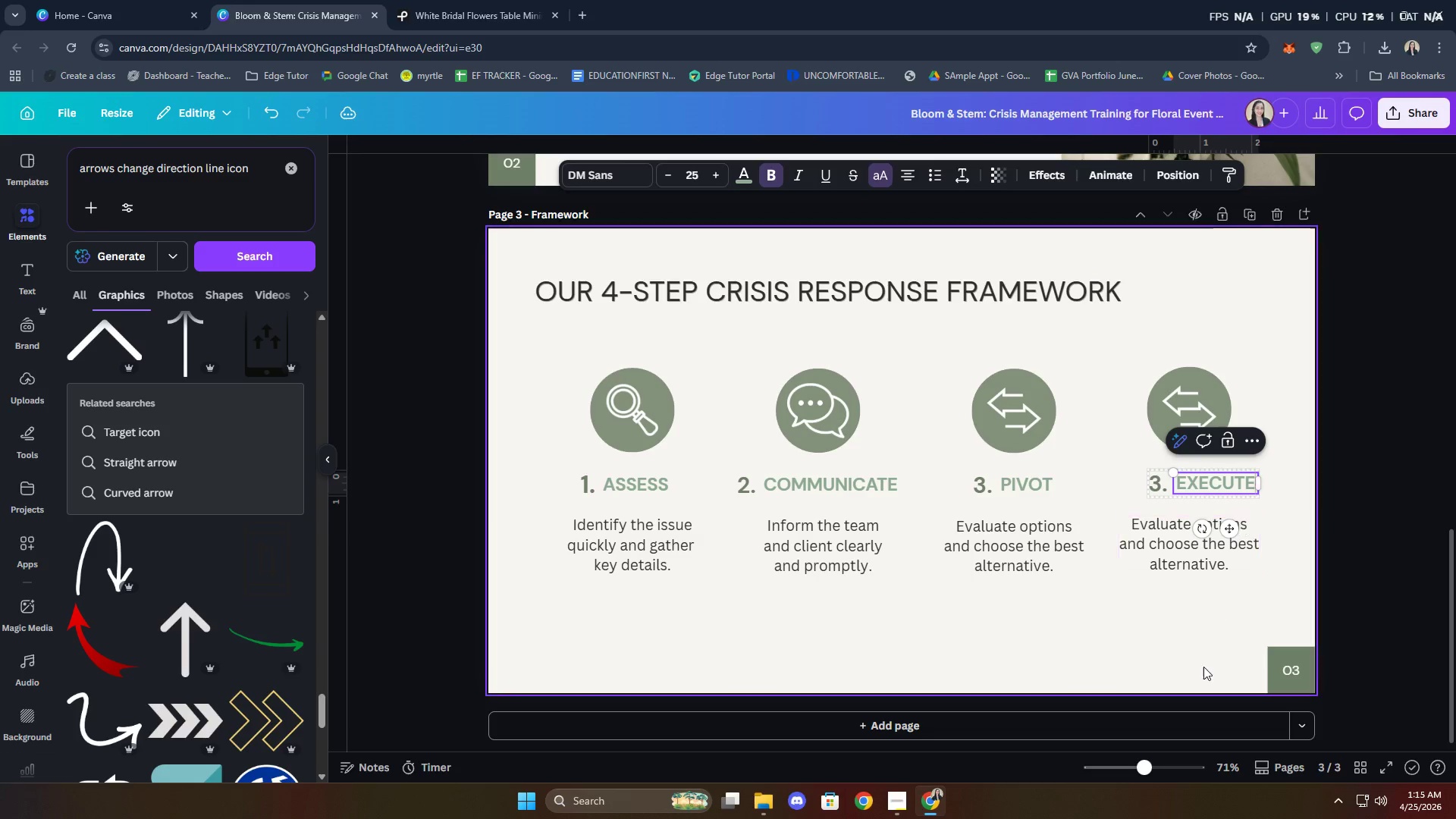 
left_click([1203, 668])
 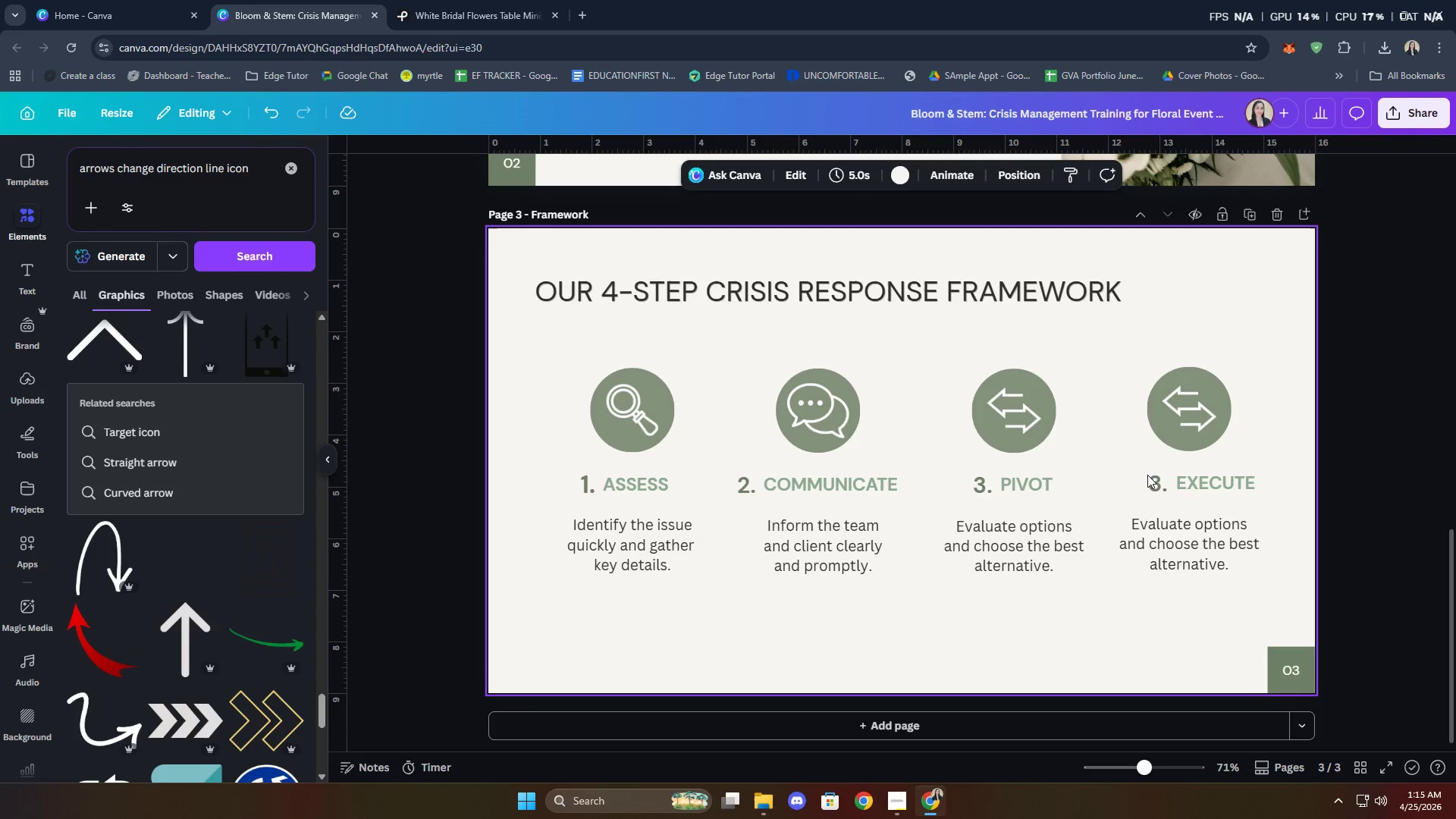 
double_click([1153, 480])
 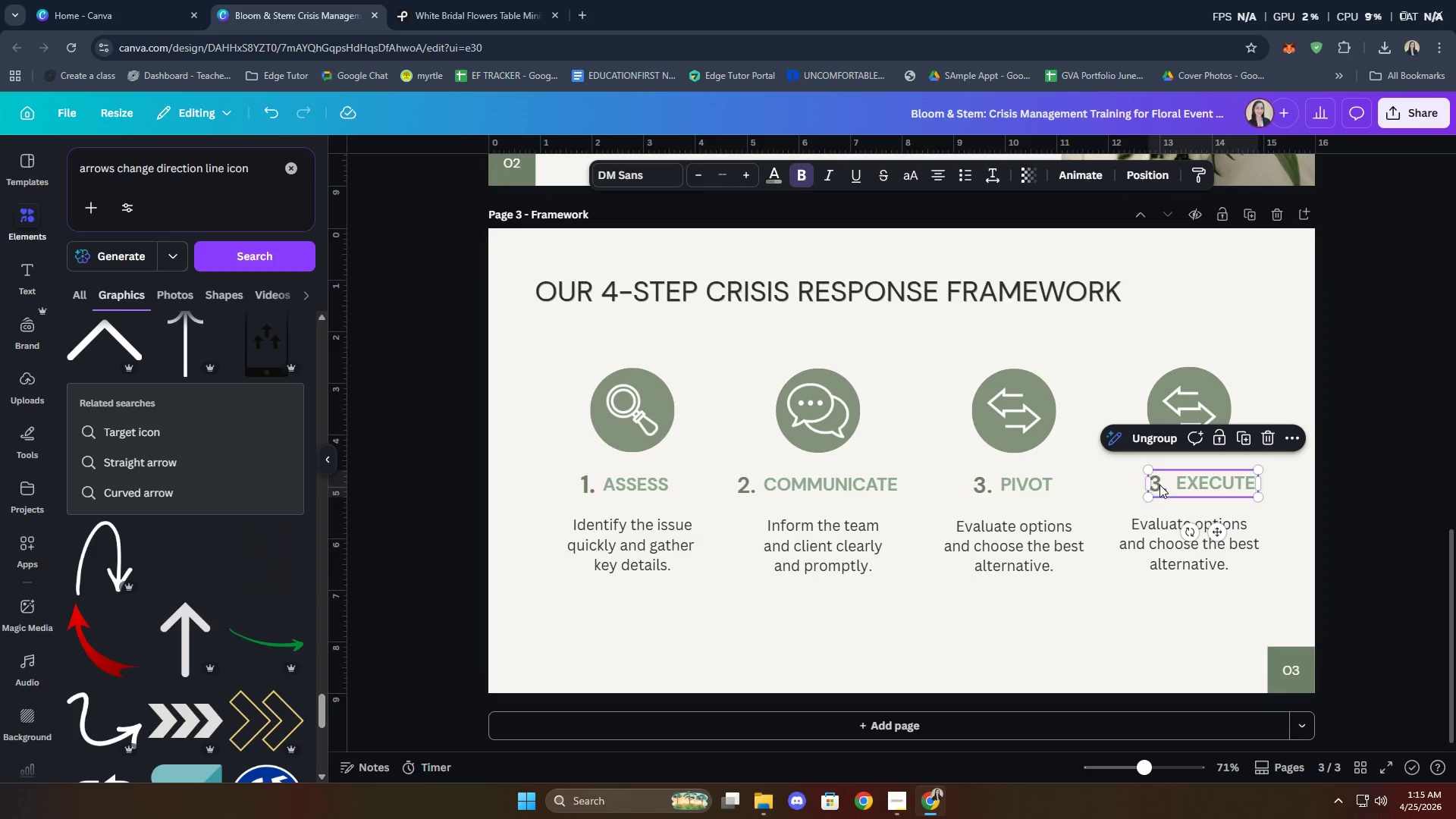 
triple_click([1159, 485])
 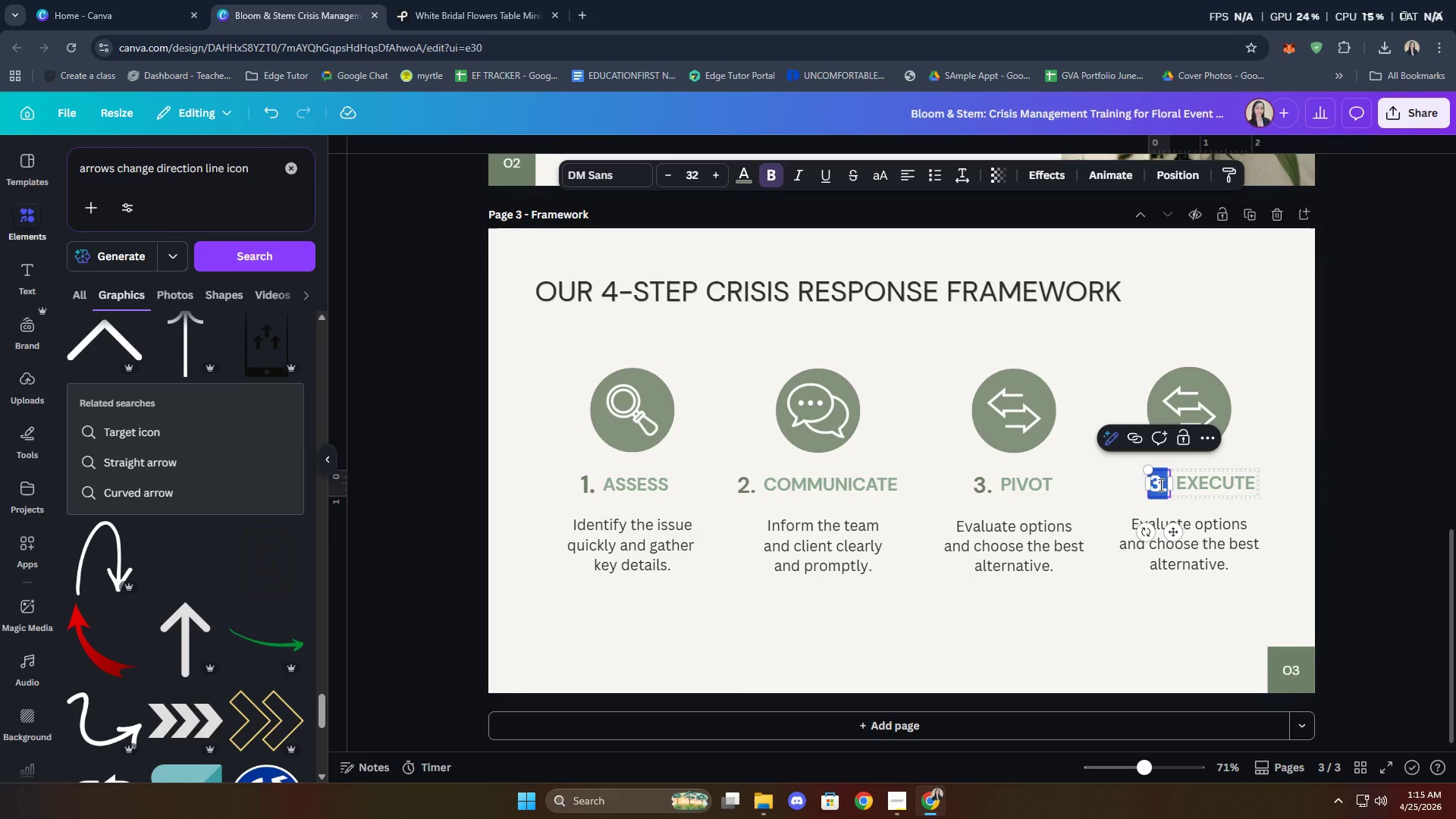 
left_click([1159, 485])
 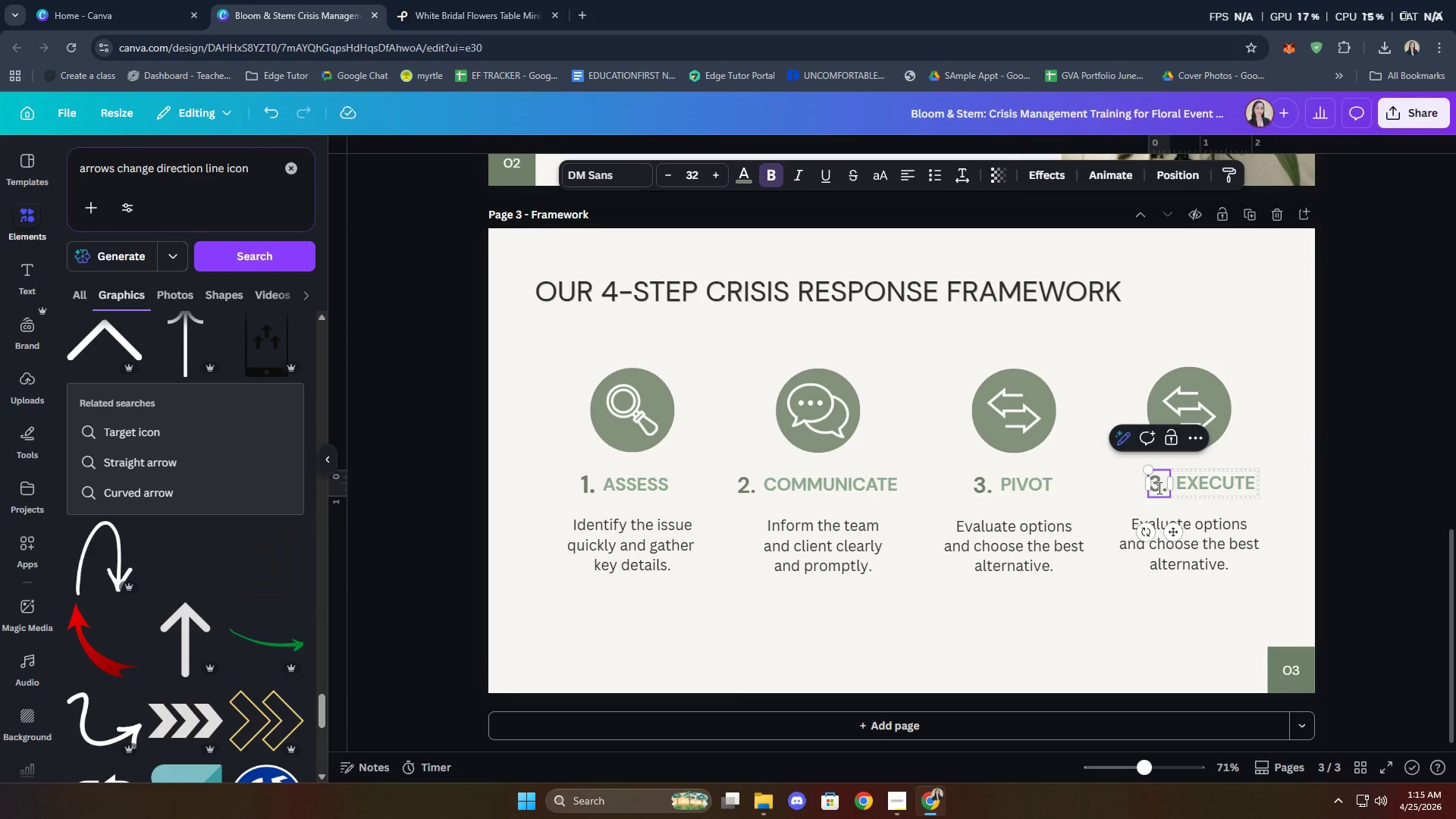 
key(Backspace)
 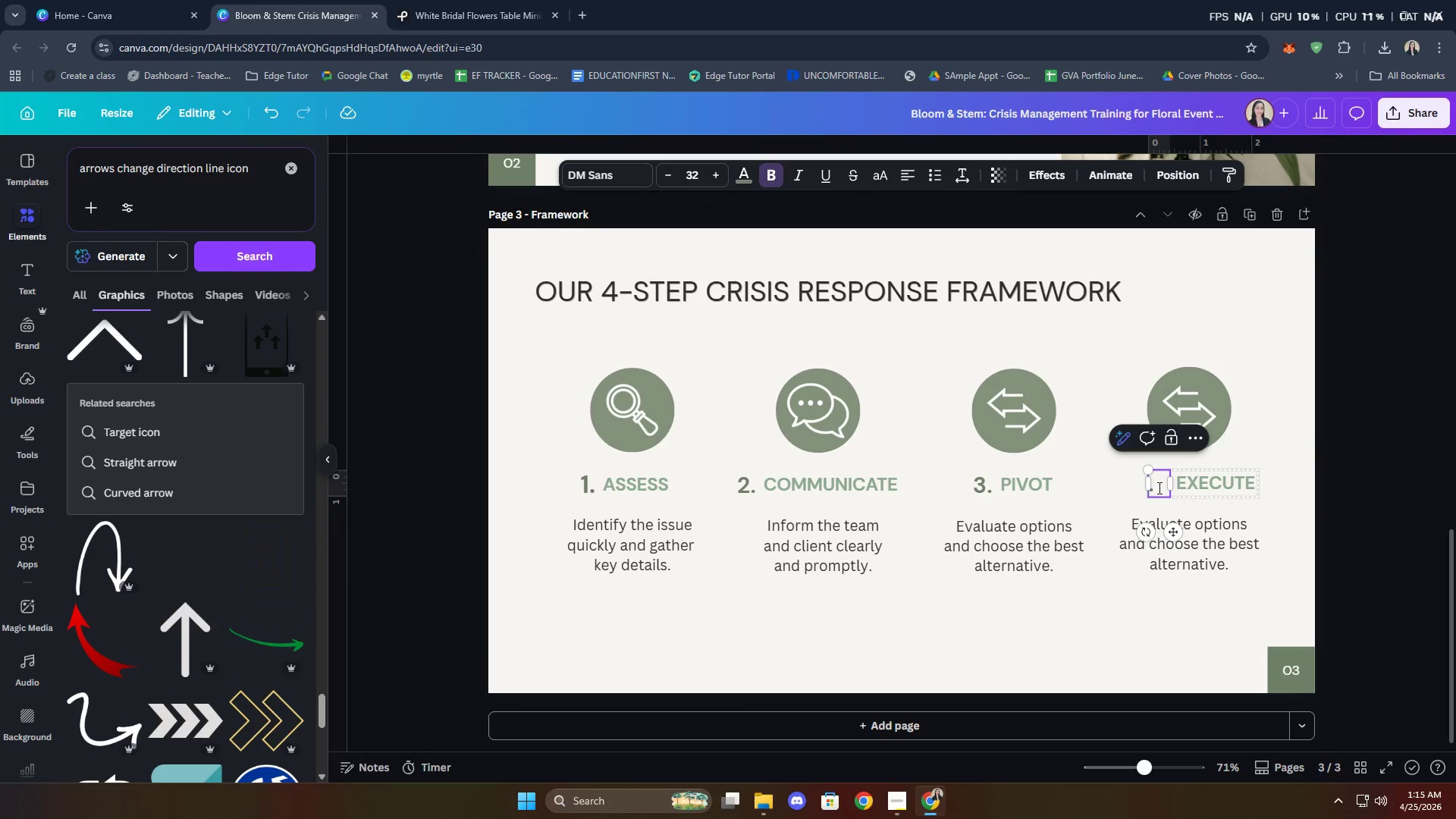 
key(4)
 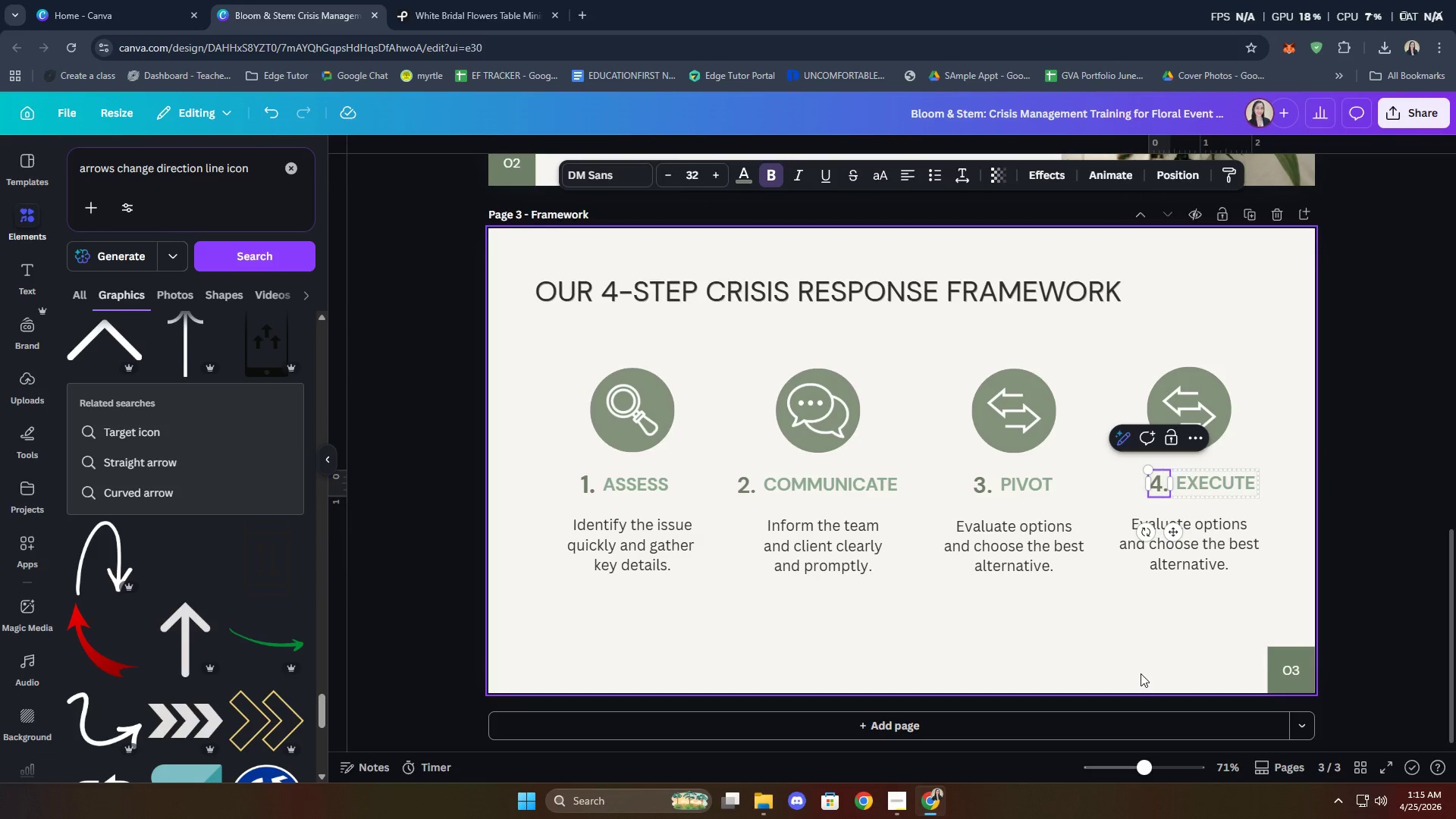 
double_click([1186, 547])
 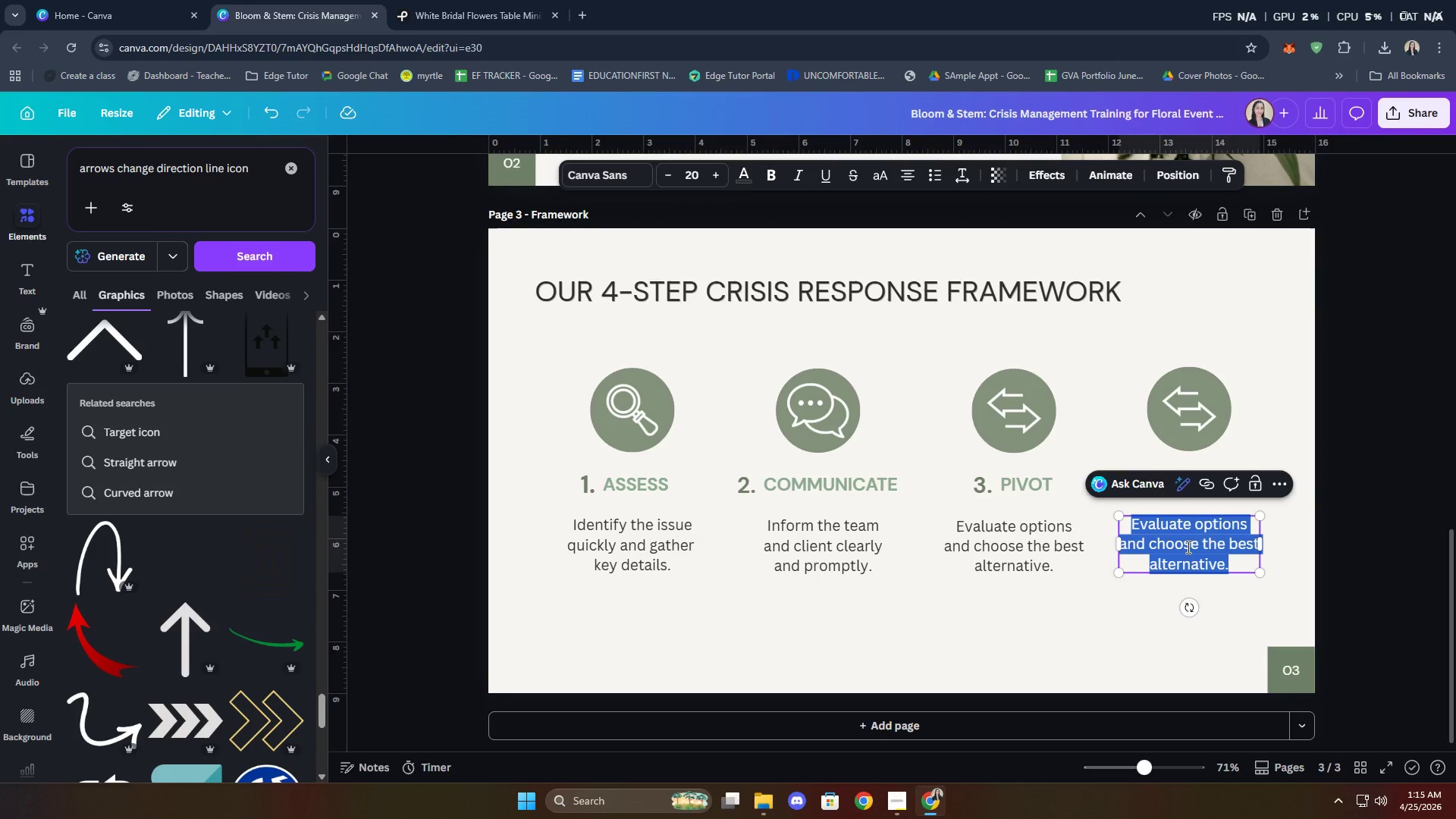 
type(act)
key(Backspace)
key(Backspace)
key(Backspace)
type(Act with confidence, moni)
key(Backspace)
type(itor n)
key(Backspace)
type(and)
key(Backspace)
key(Backspace)
key(Backspace)
type( and ensure quality.)
 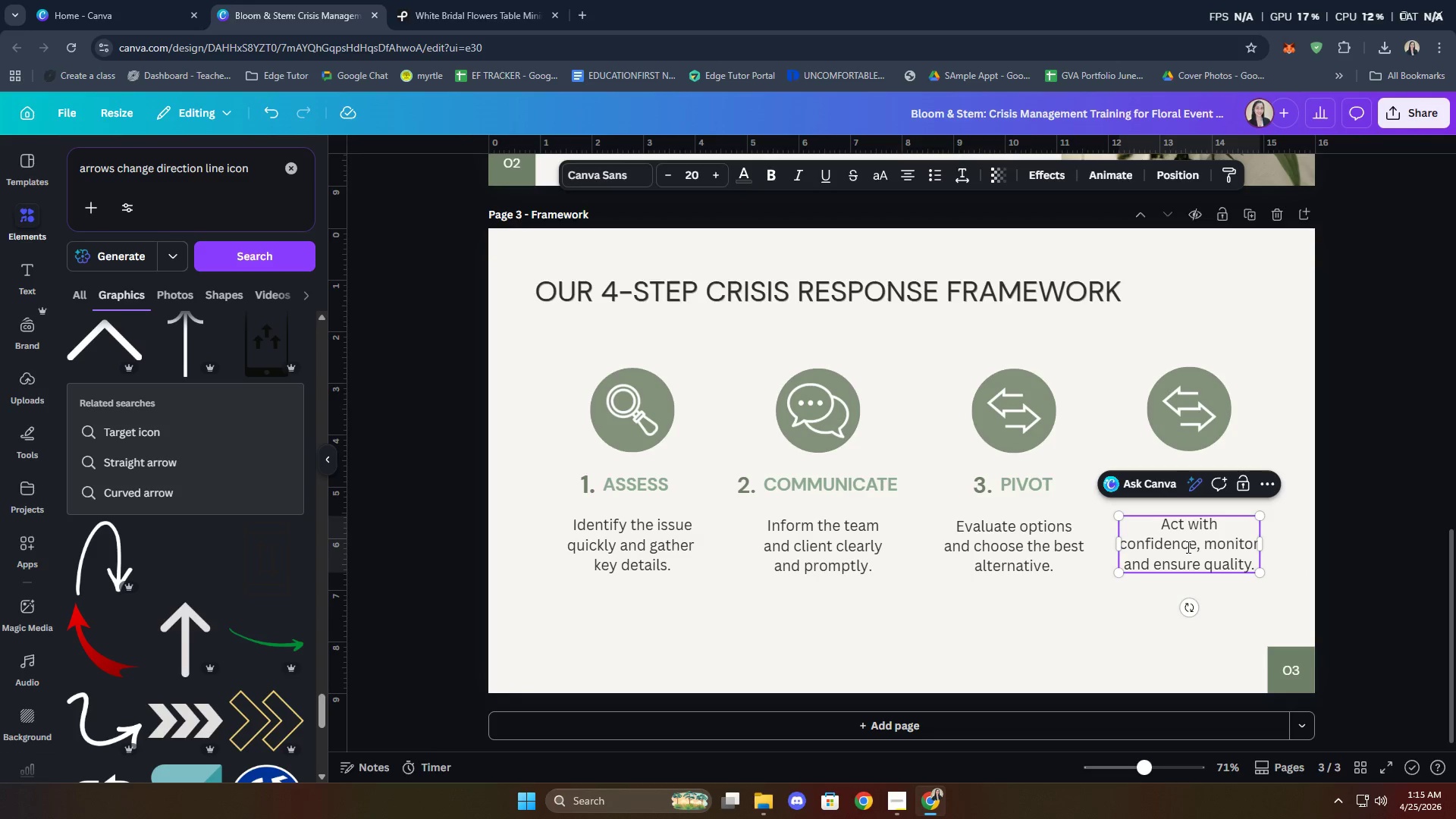 
left_click_drag(start_coordinate=[1221, 546], to_coordinate=[1232, 547])
 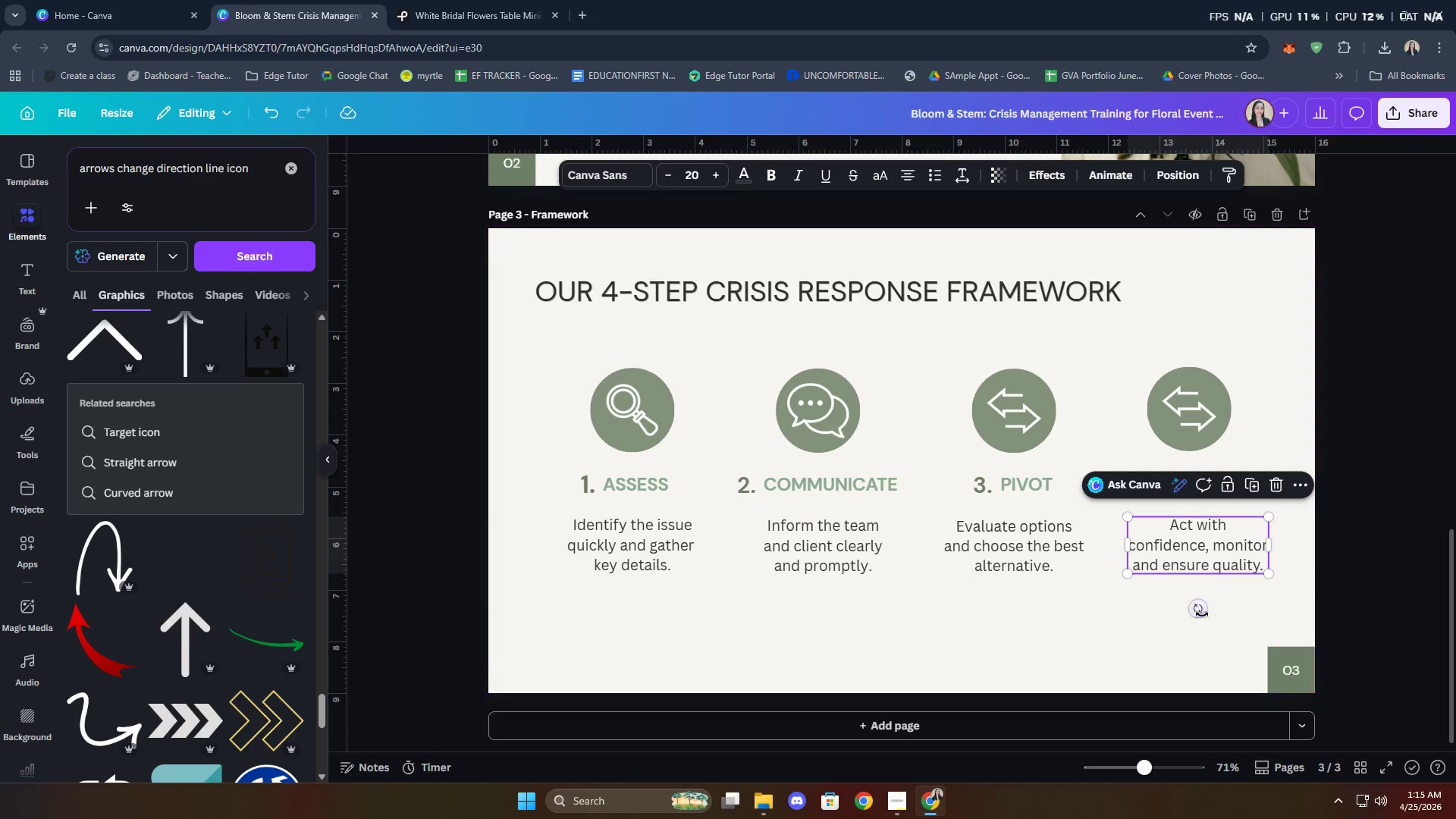 
left_click([1216, 605])
 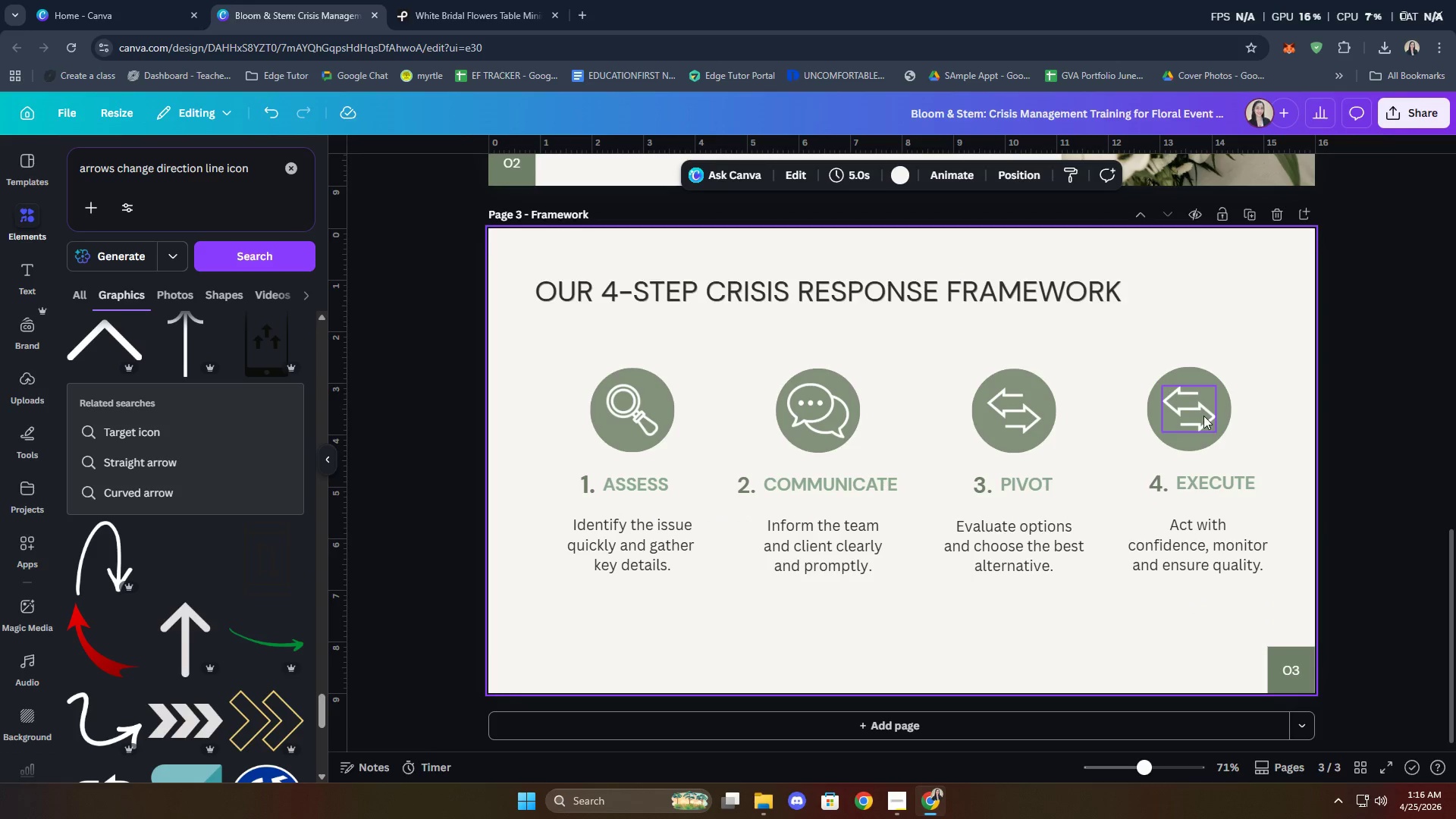 
left_click([1203, 416])
 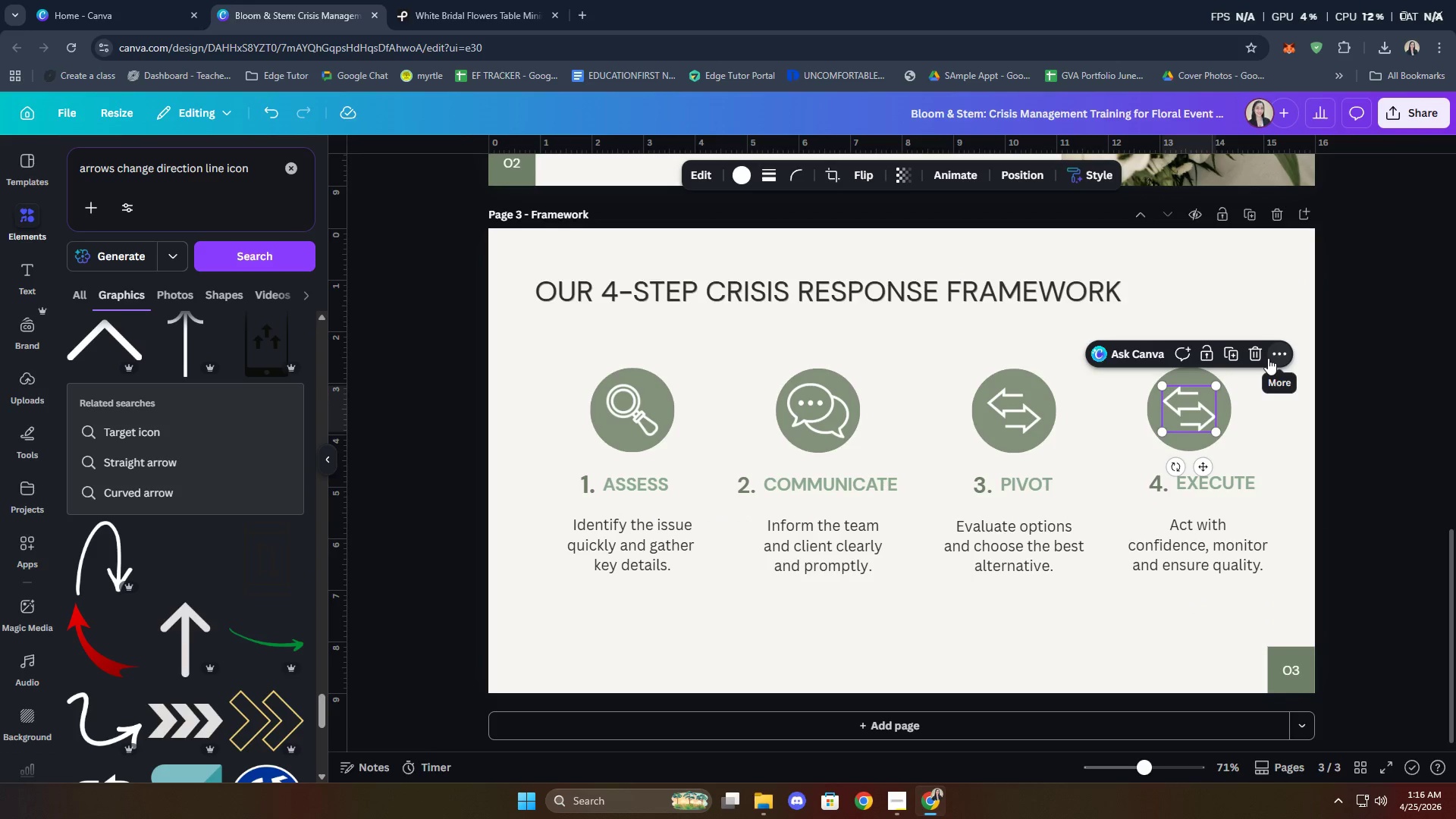 
key(Delete)
 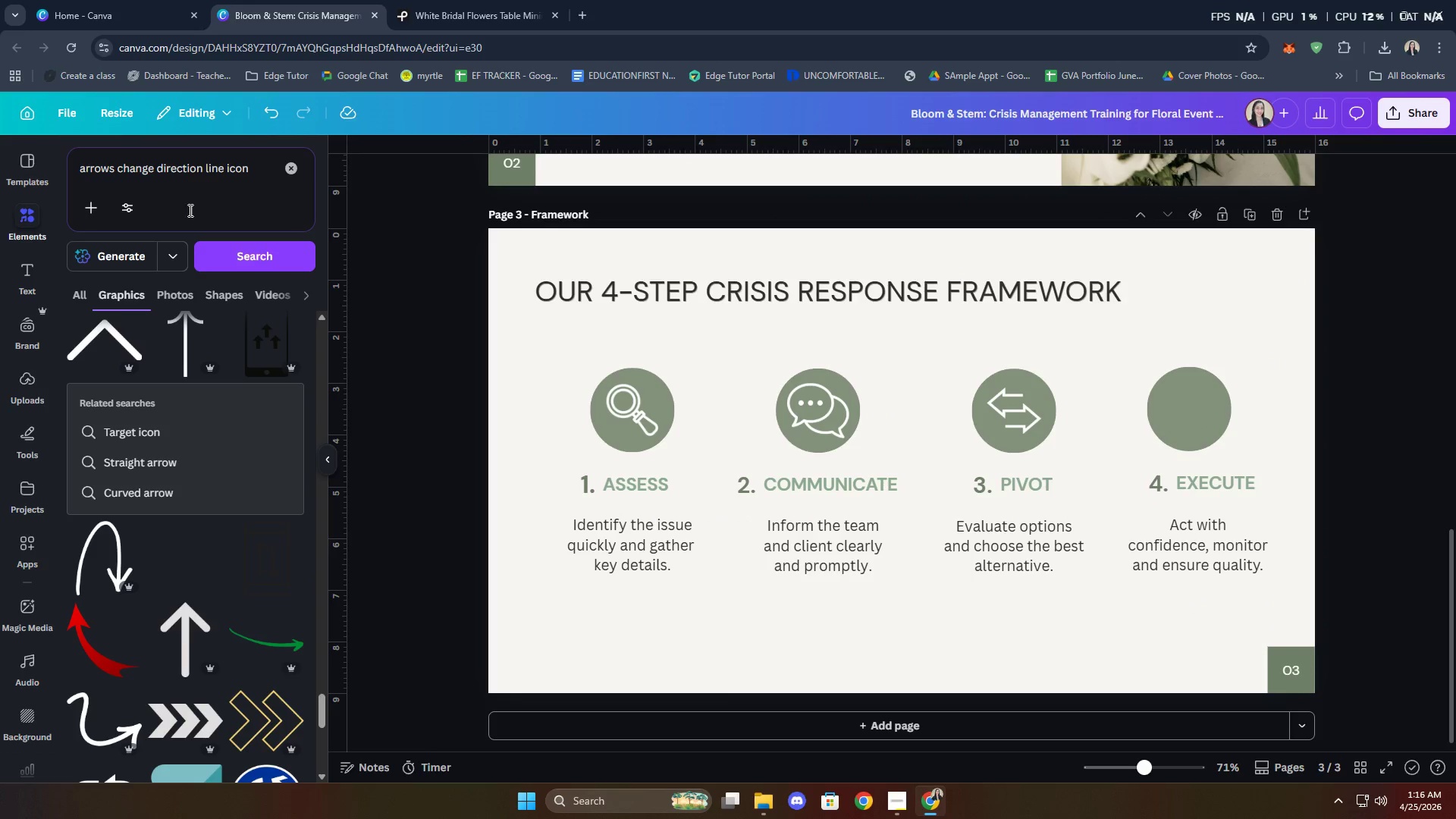 
double_click([210, 168])
 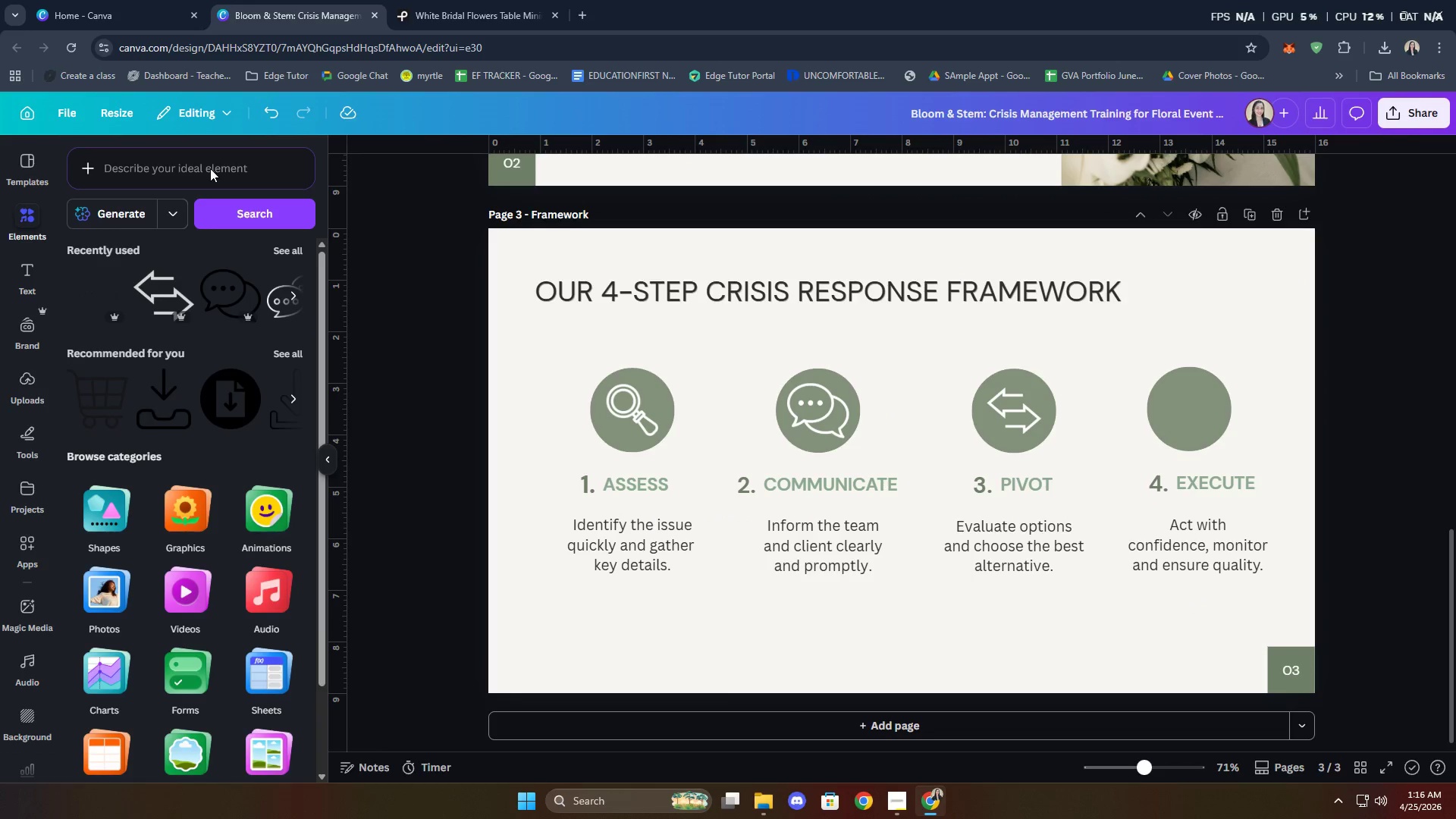 
type(check)
 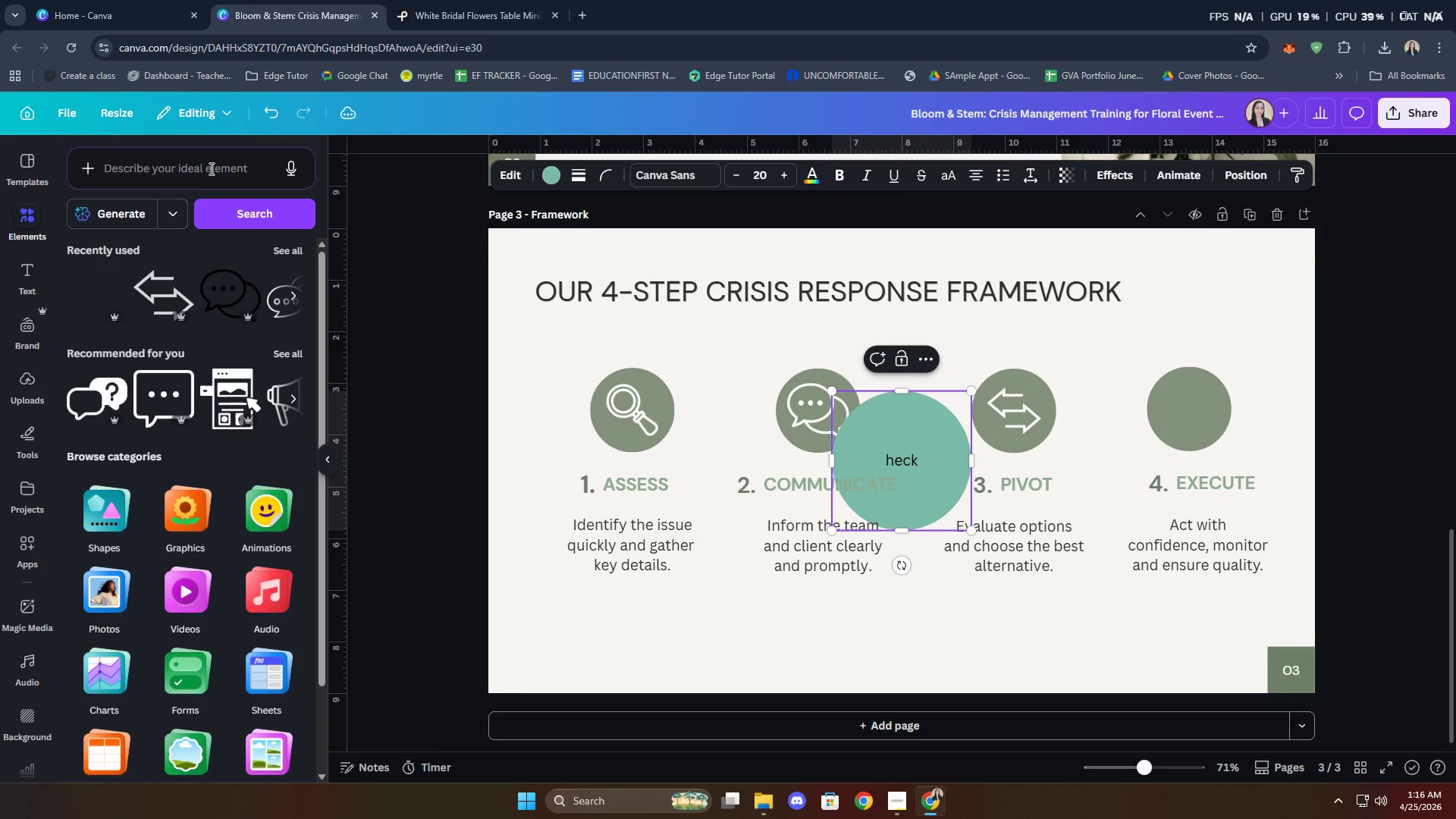 
key(Control+Z)
 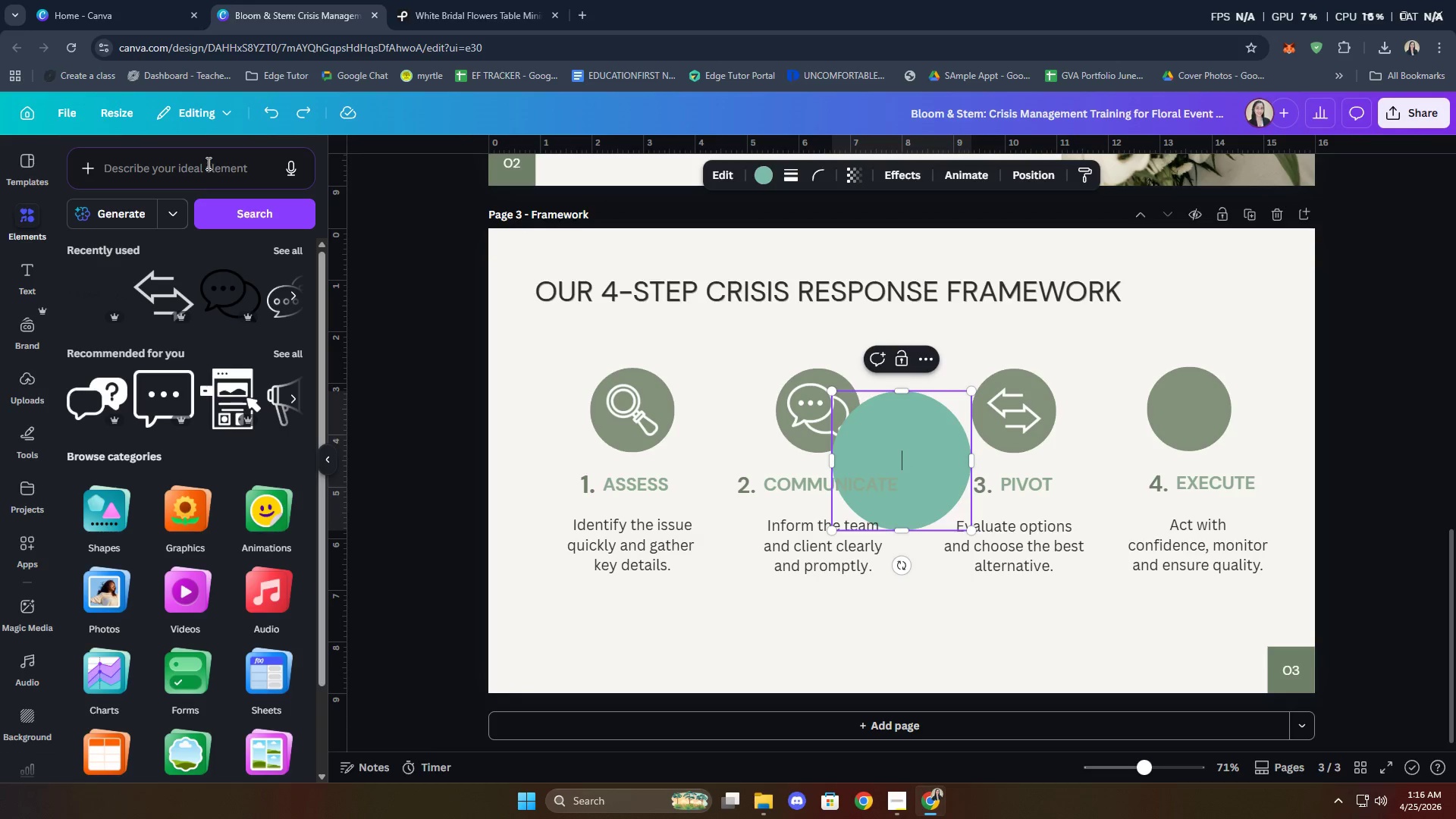 
key(Control+Z)
 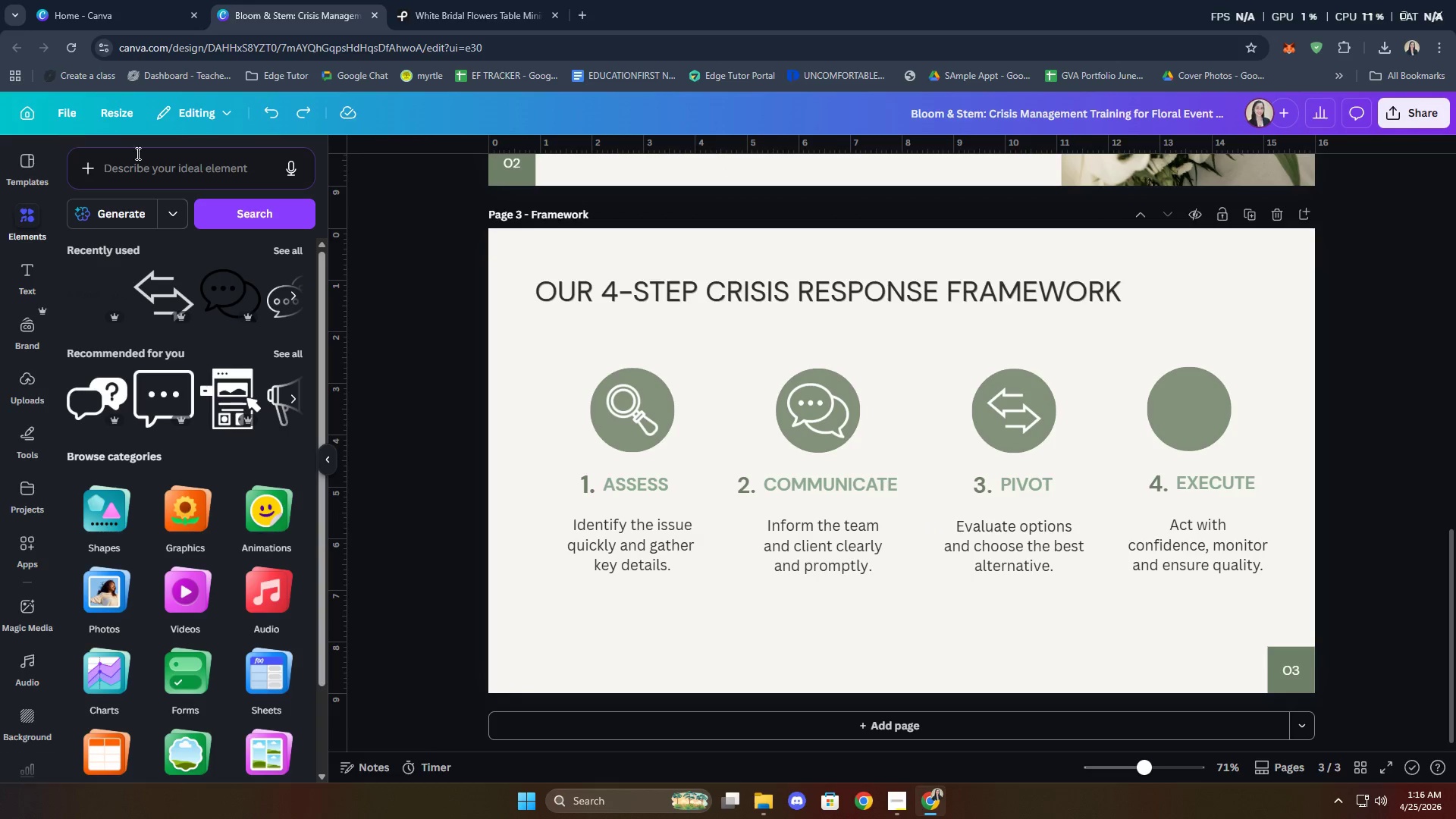 
left_click([184, 169])
 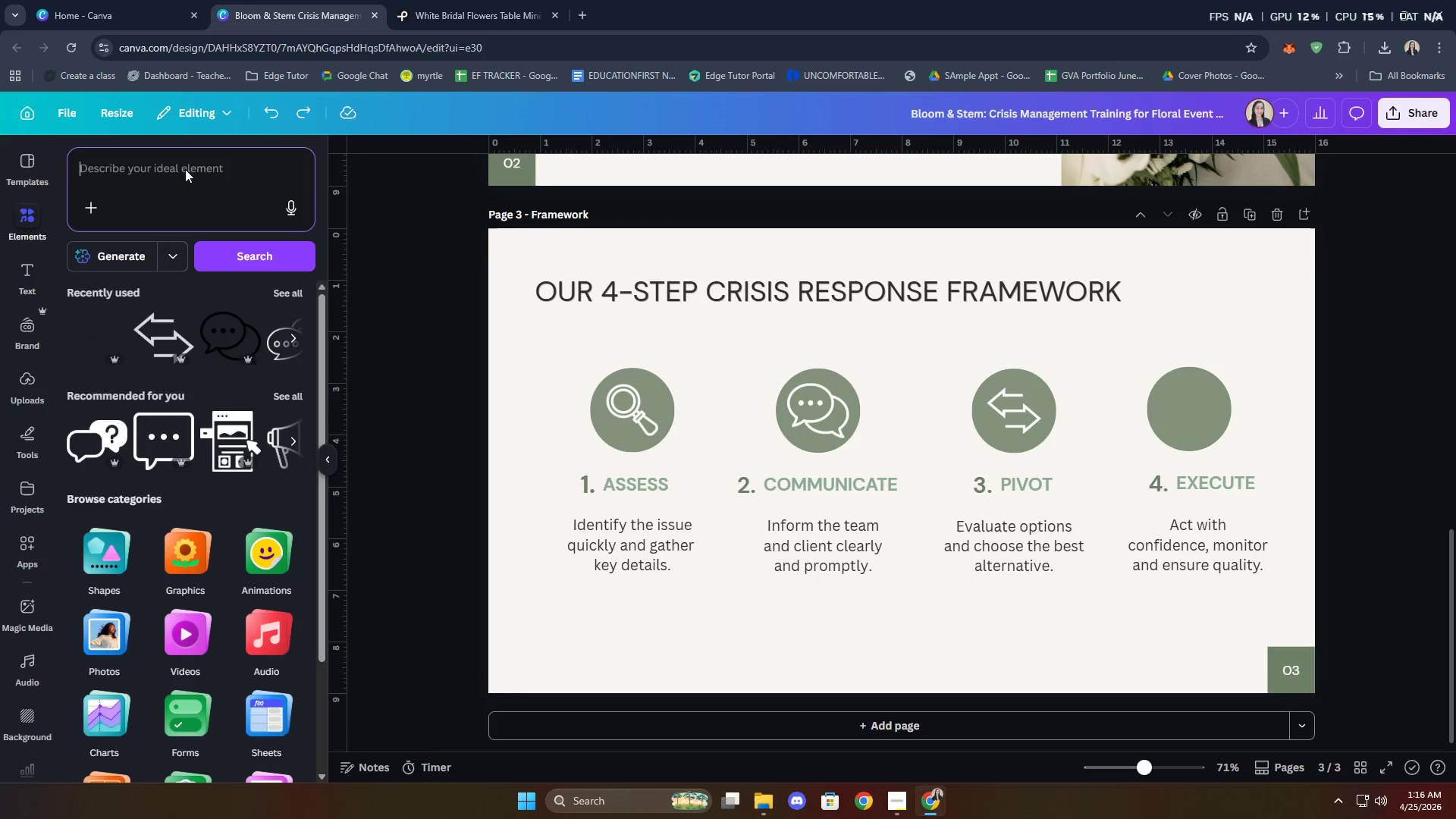 
type(cheki)
key(Backspace)
key(Backspace)
type(cl)
key(Backspace)
type(k circle line icon)
 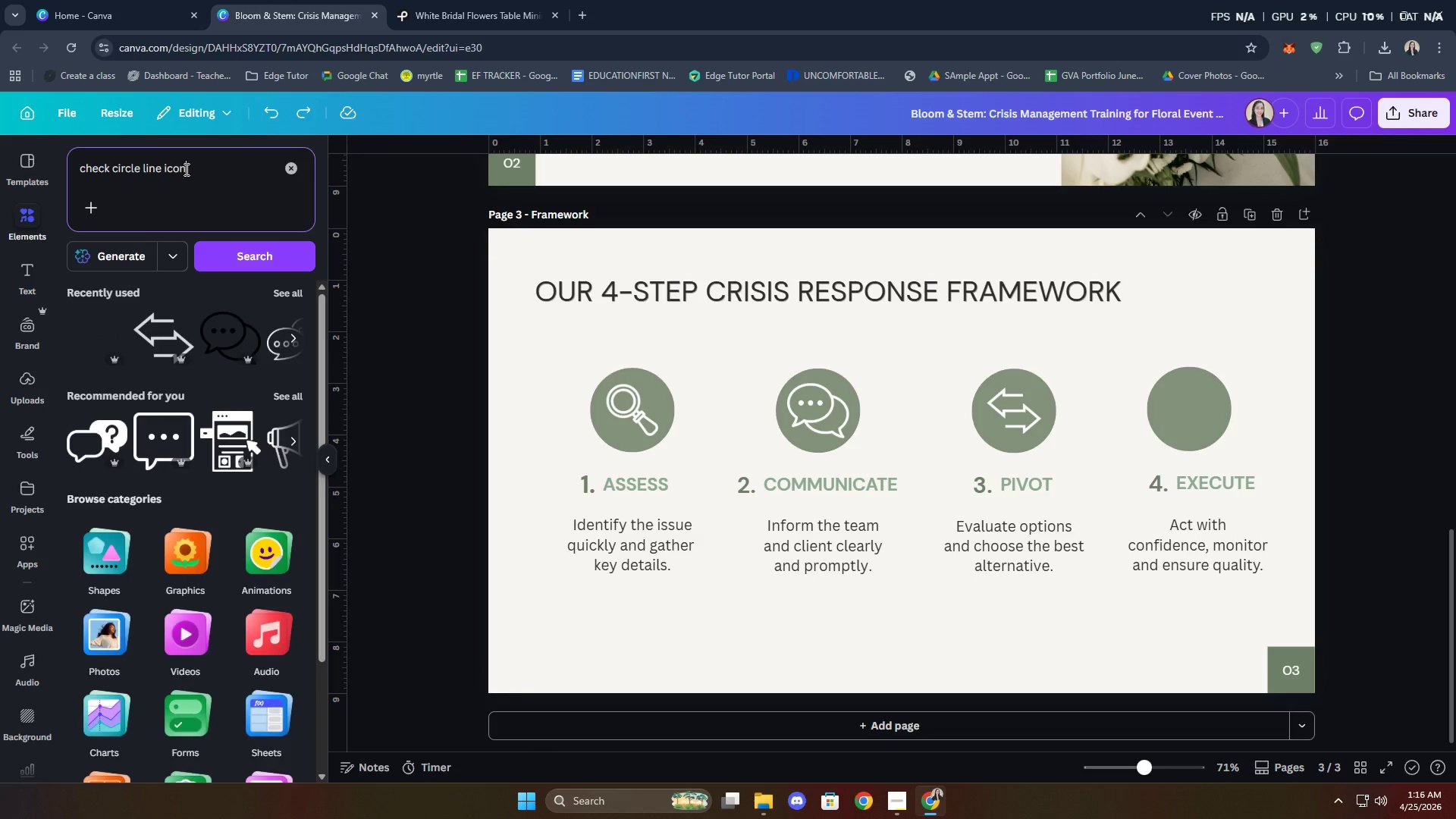 
key(Enter)
 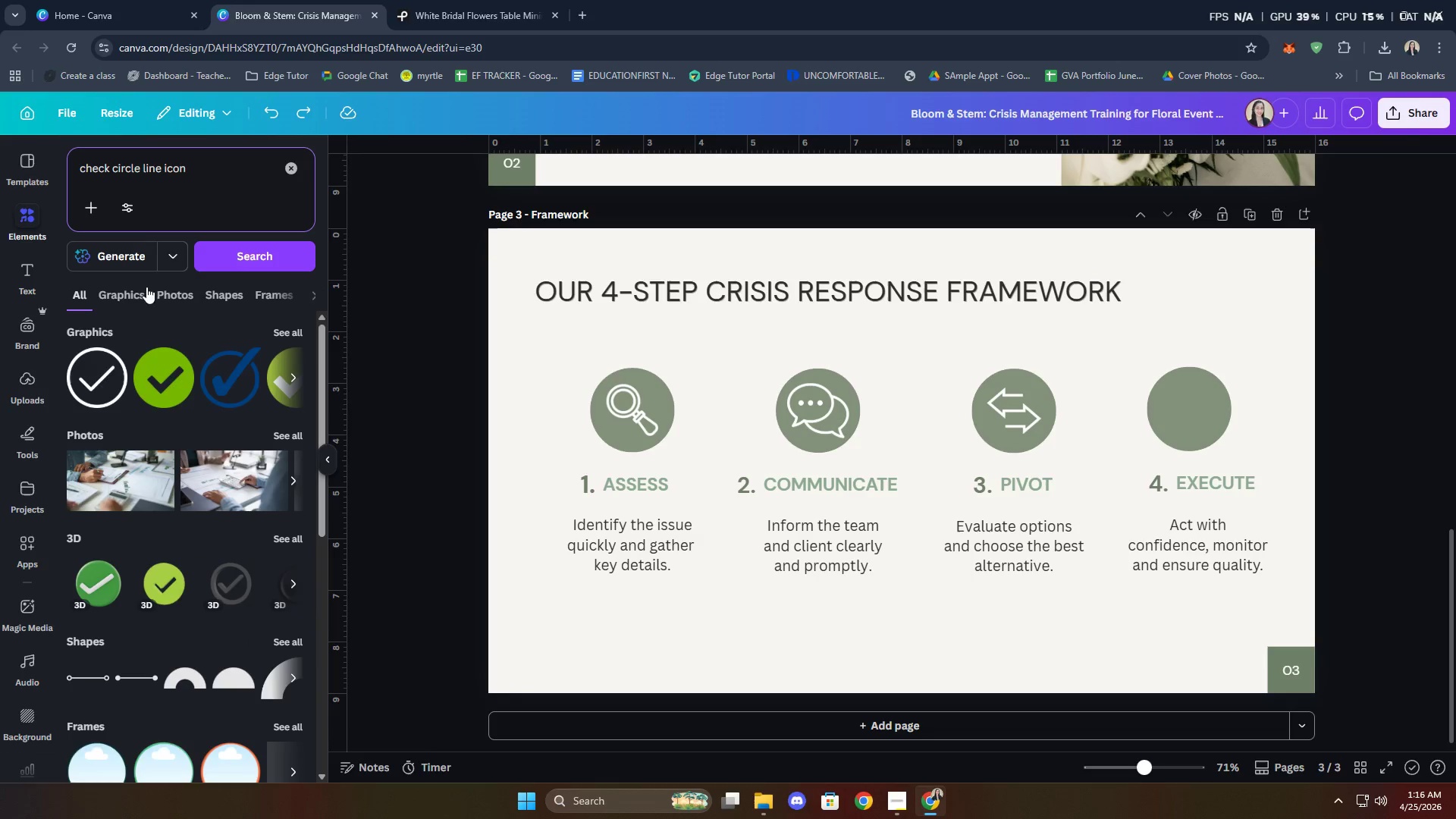 
mouse_move([153, 366])
 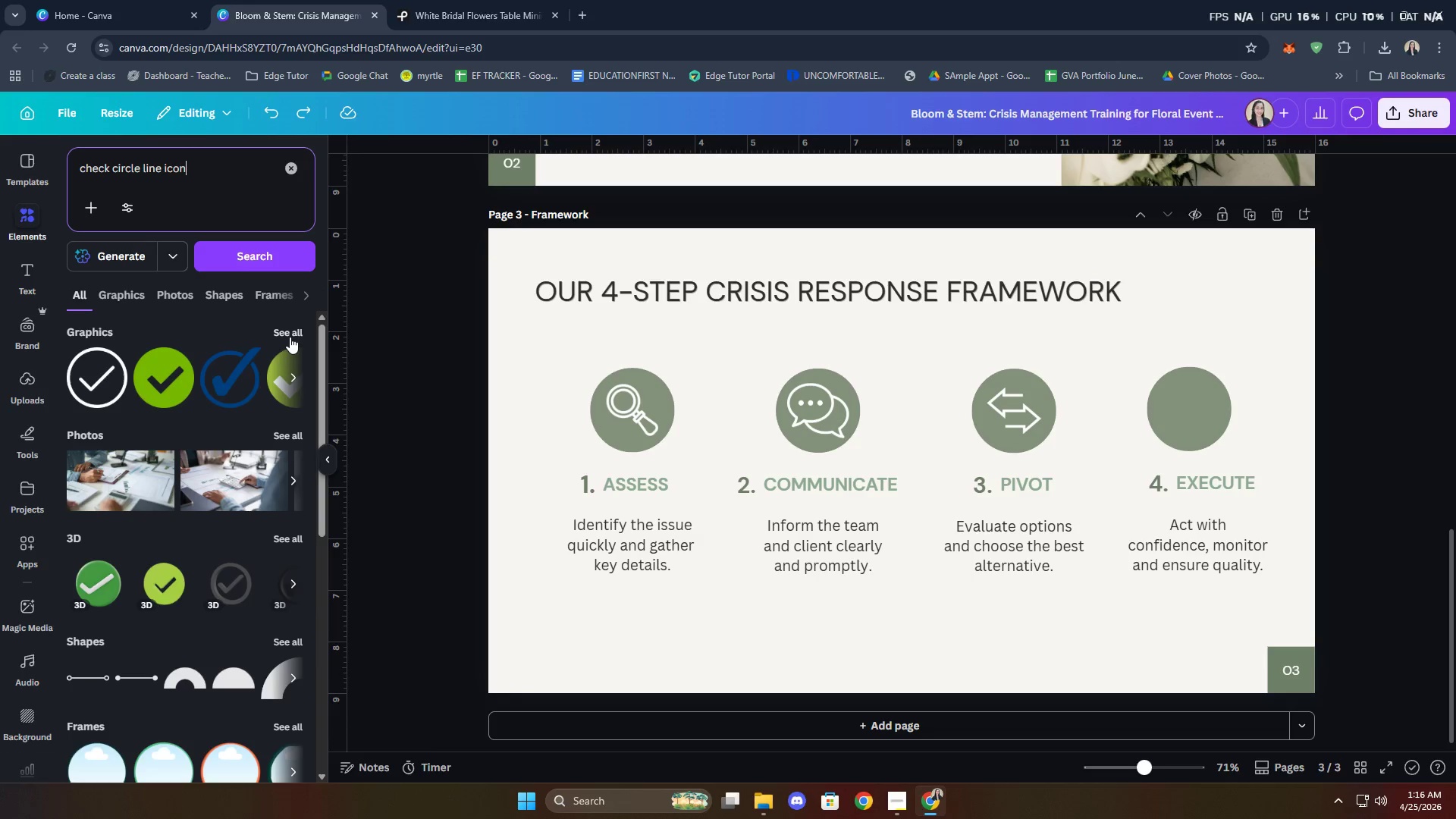 
left_click([290, 337])
 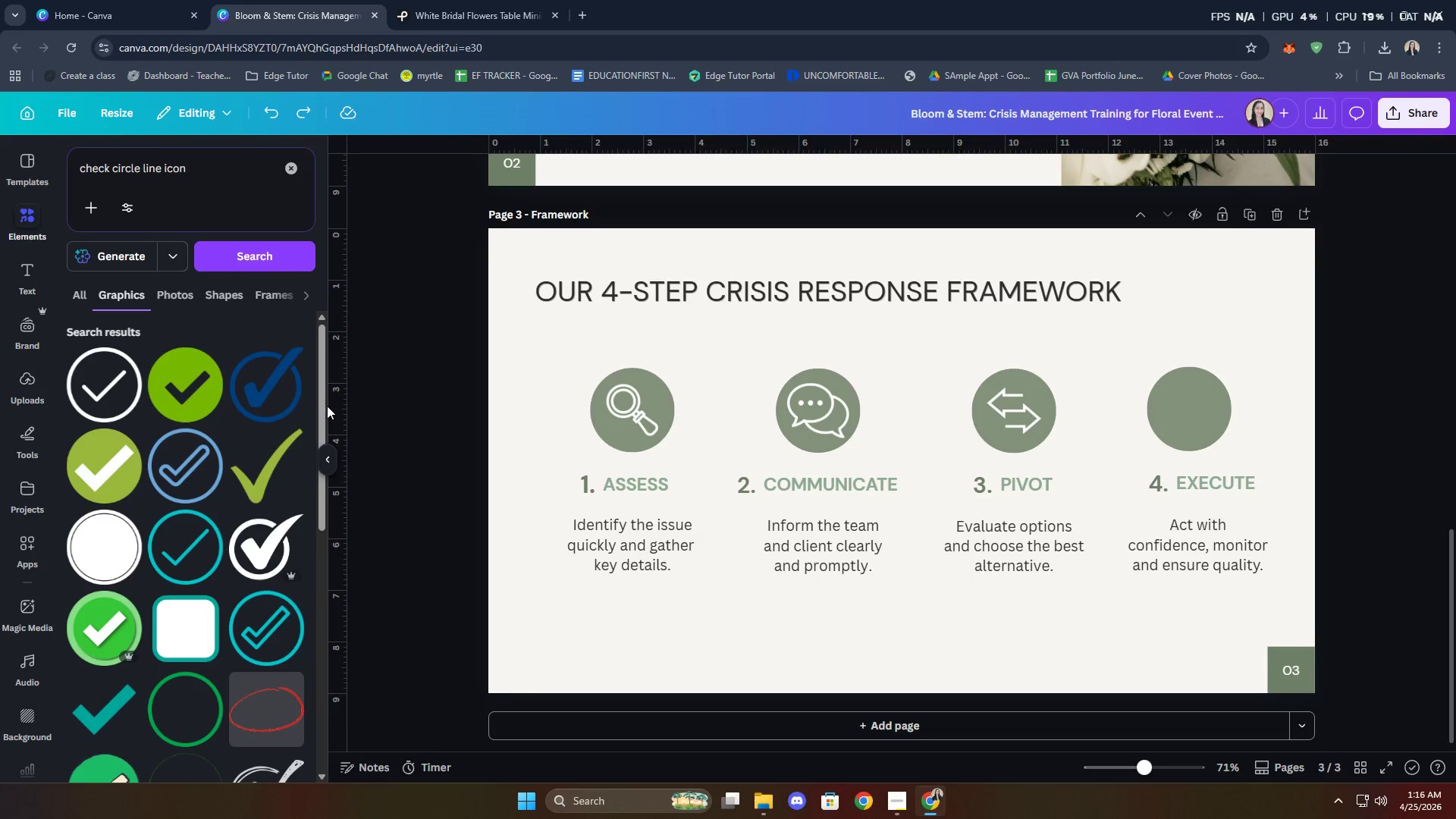 
left_click([117, 397])
 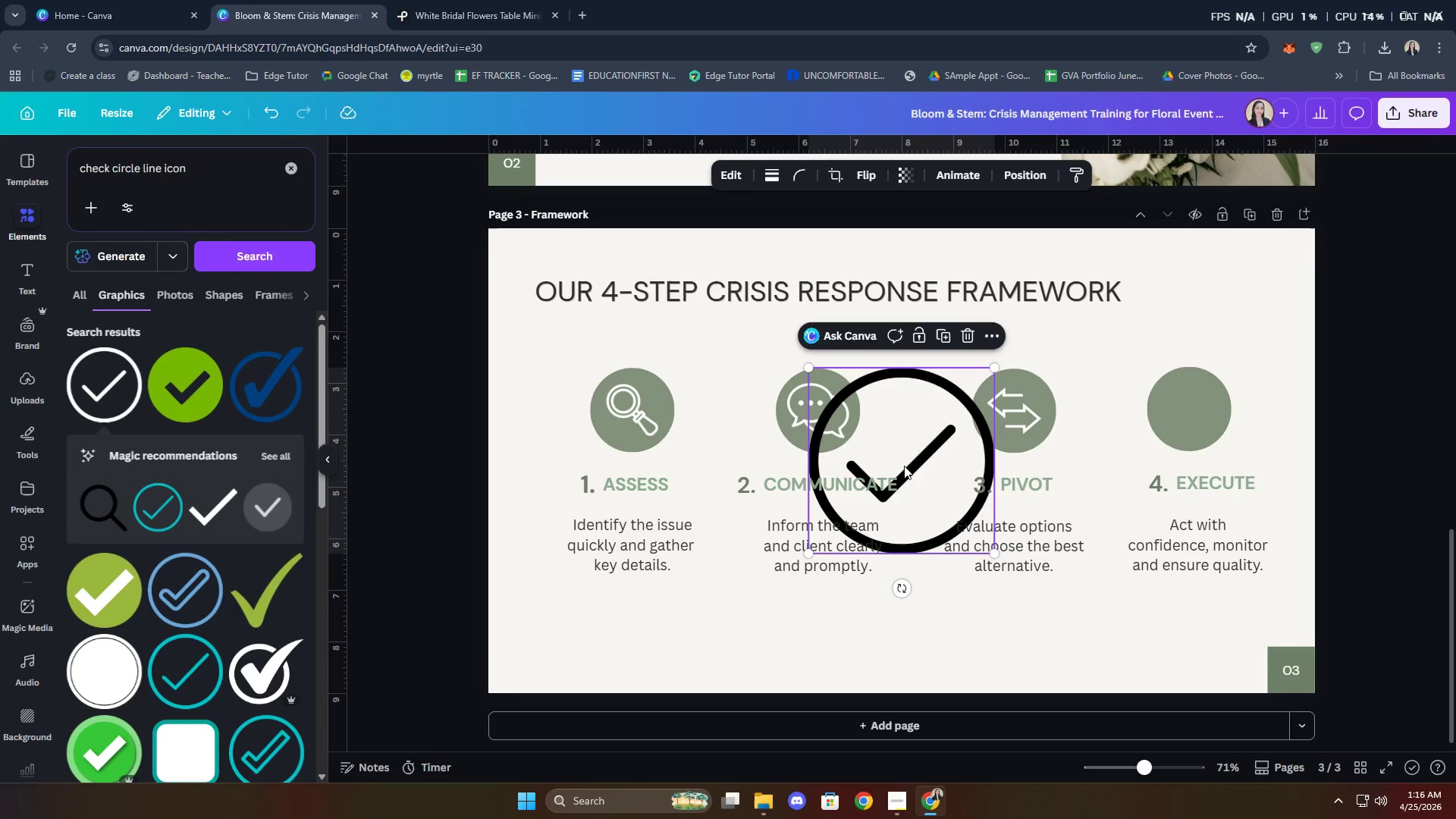 
left_click_drag(start_coordinate=[918, 438], to_coordinate=[1207, 404])
 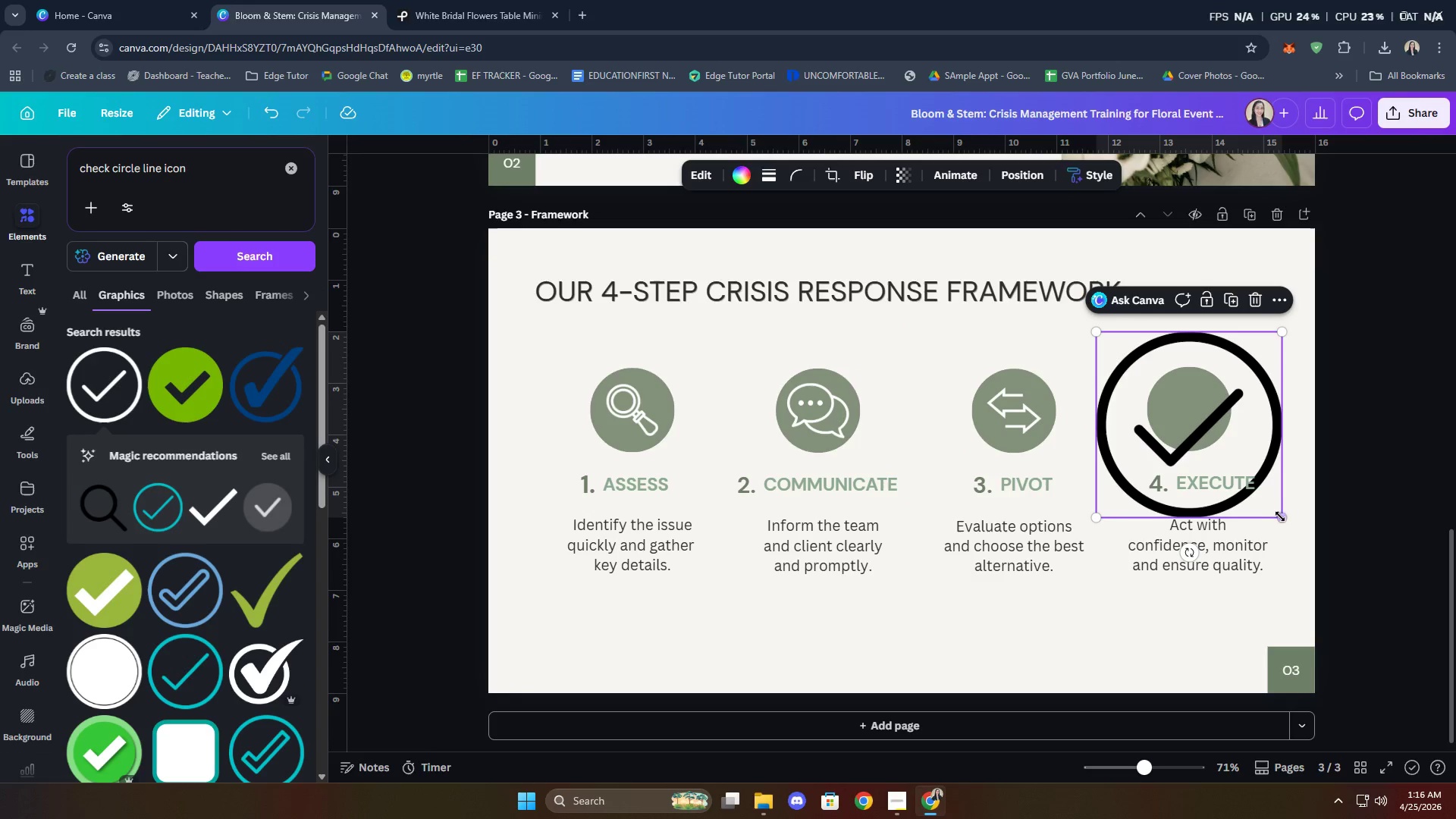 
left_click_drag(start_coordinate=[1282, 517], to_coordinate=[1159, 403])
 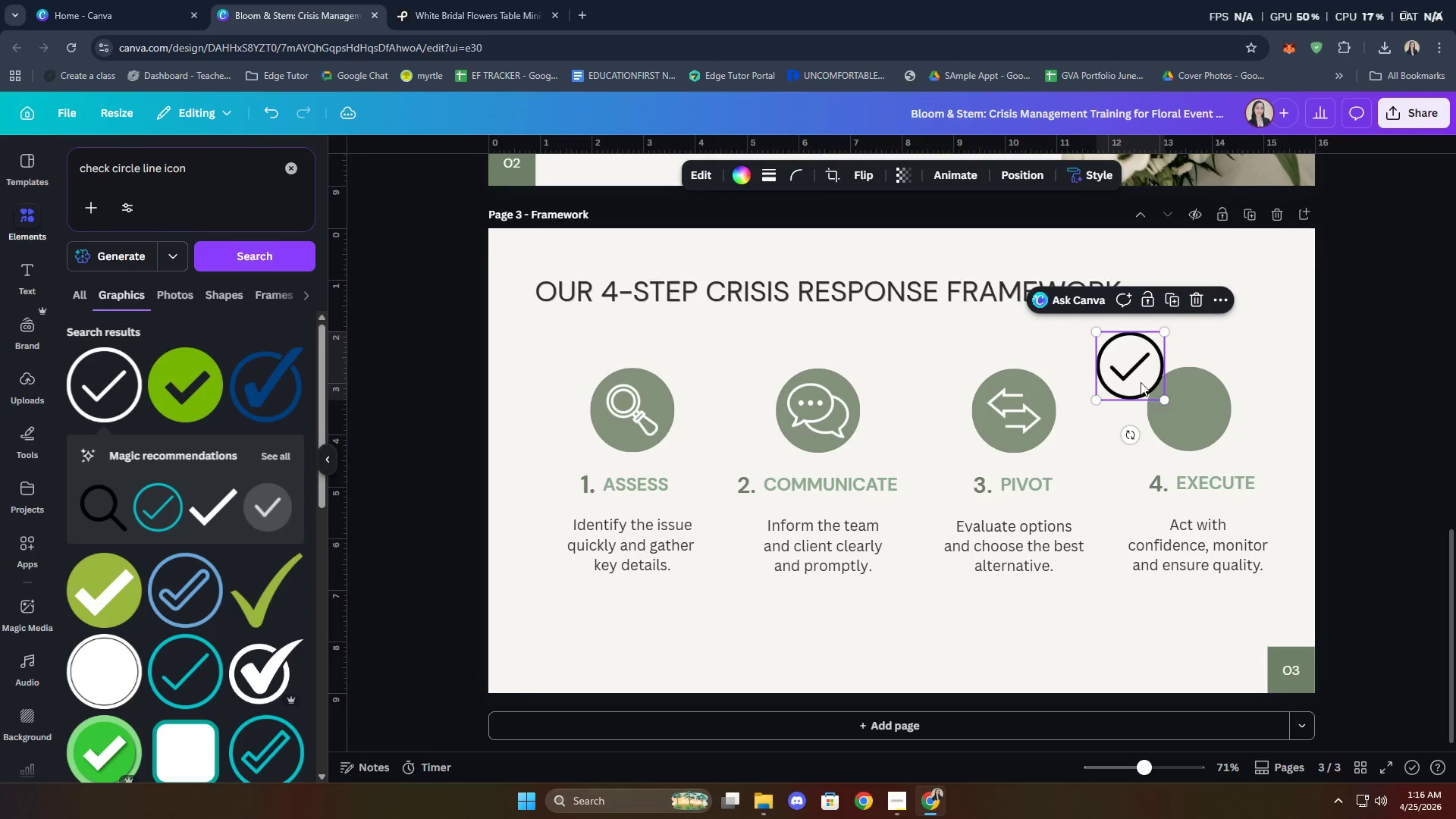 
left_click_drag(start_coordinate=[1141, 382], to_coordinate=[1202, 427])
 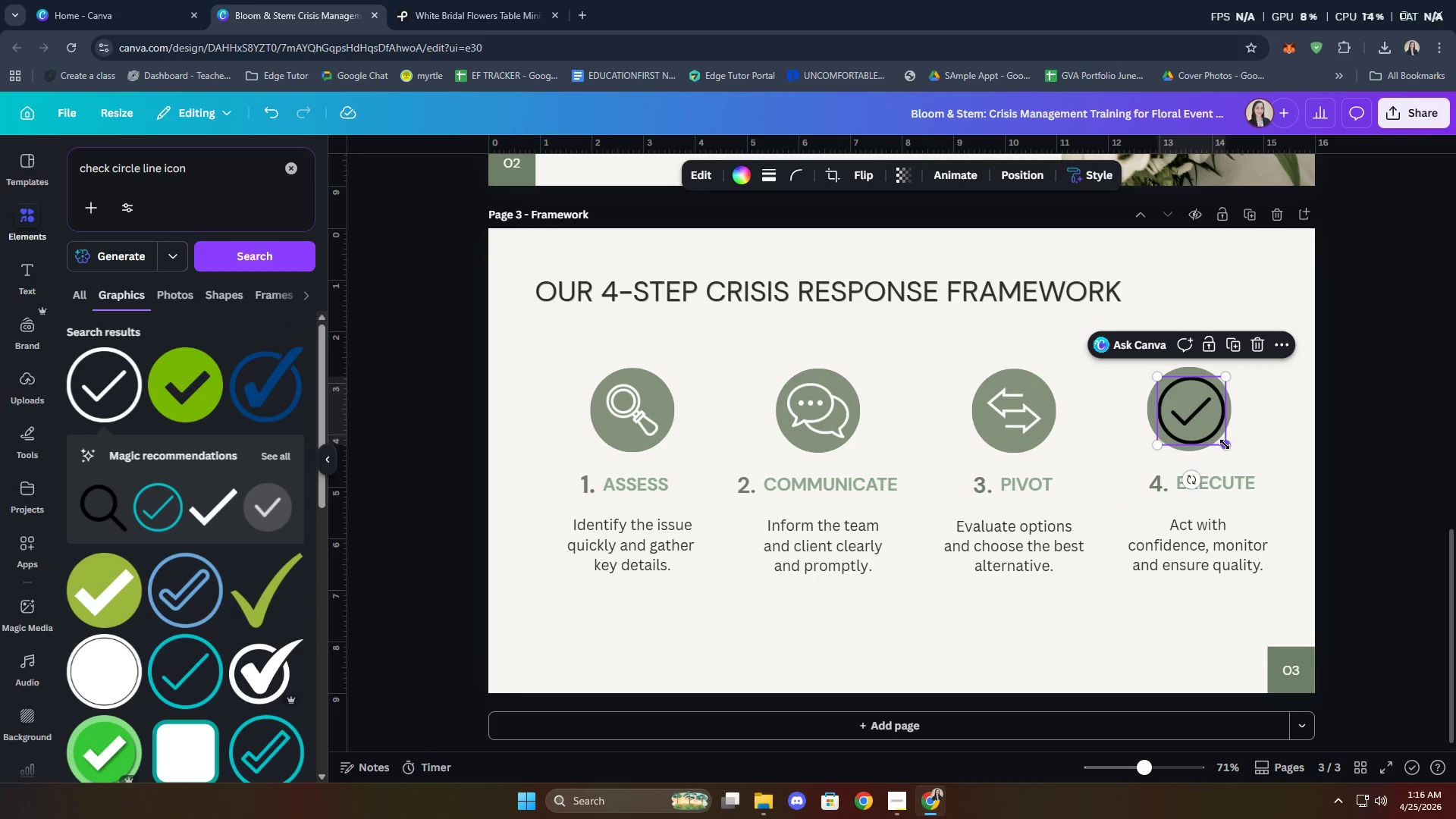 
left_click_drag(start_coordinate=[1225, 444], to_coordinate=[1213, 434])
 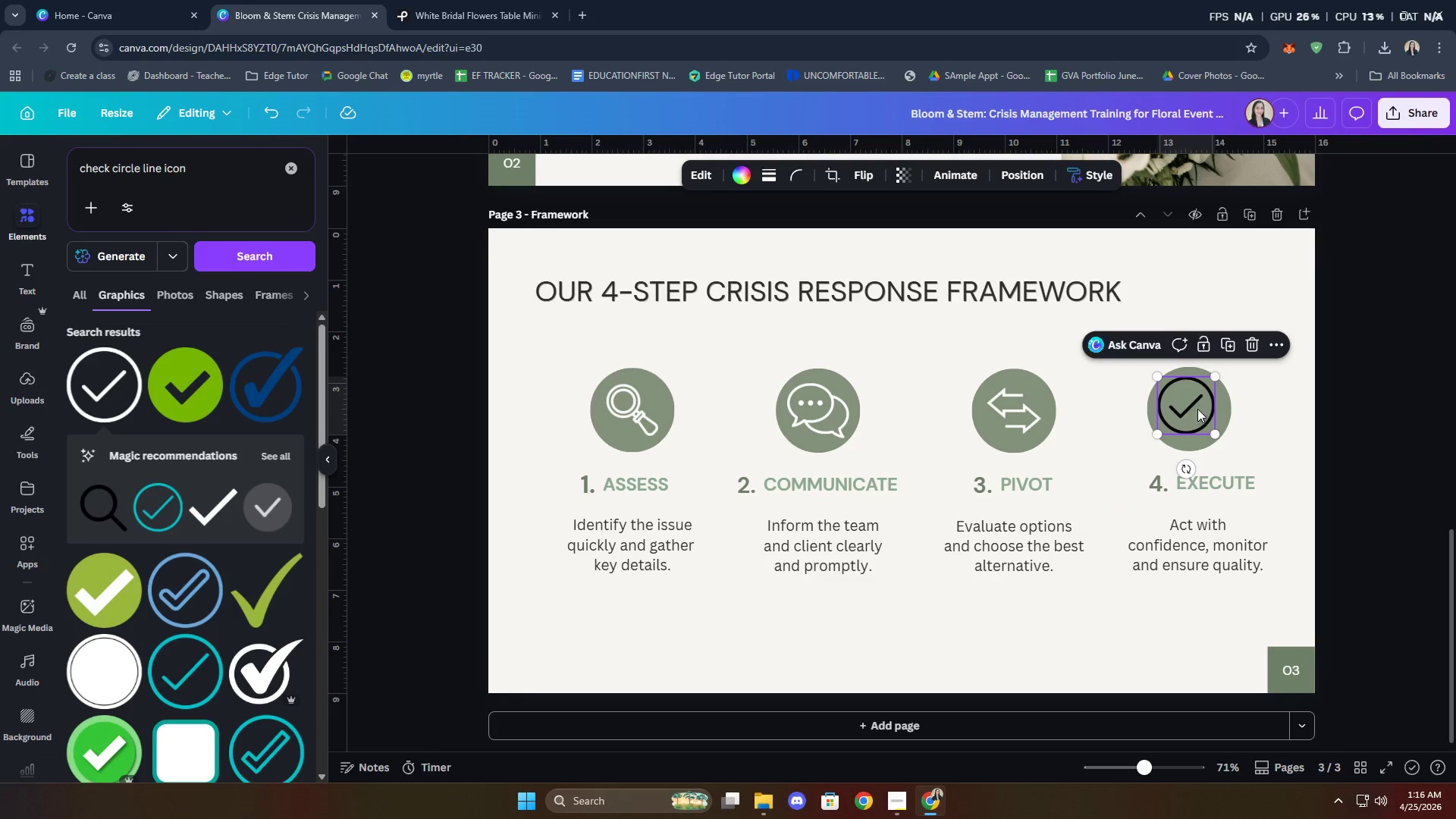 
left_click_drag(start_coordinate=[1197, 407], to_coordinate=[1200, 412])
 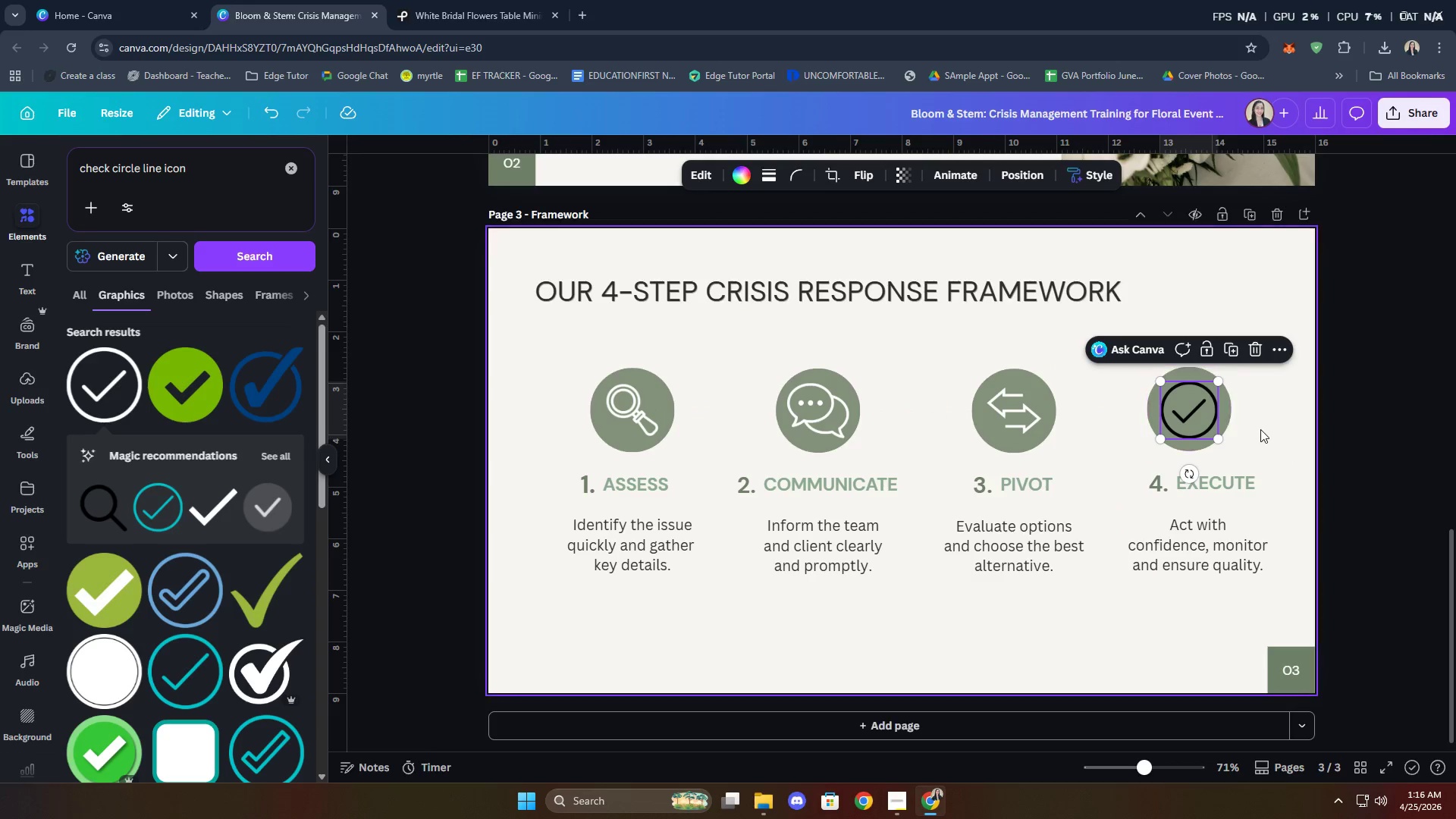 
left_click([1260, 429])
 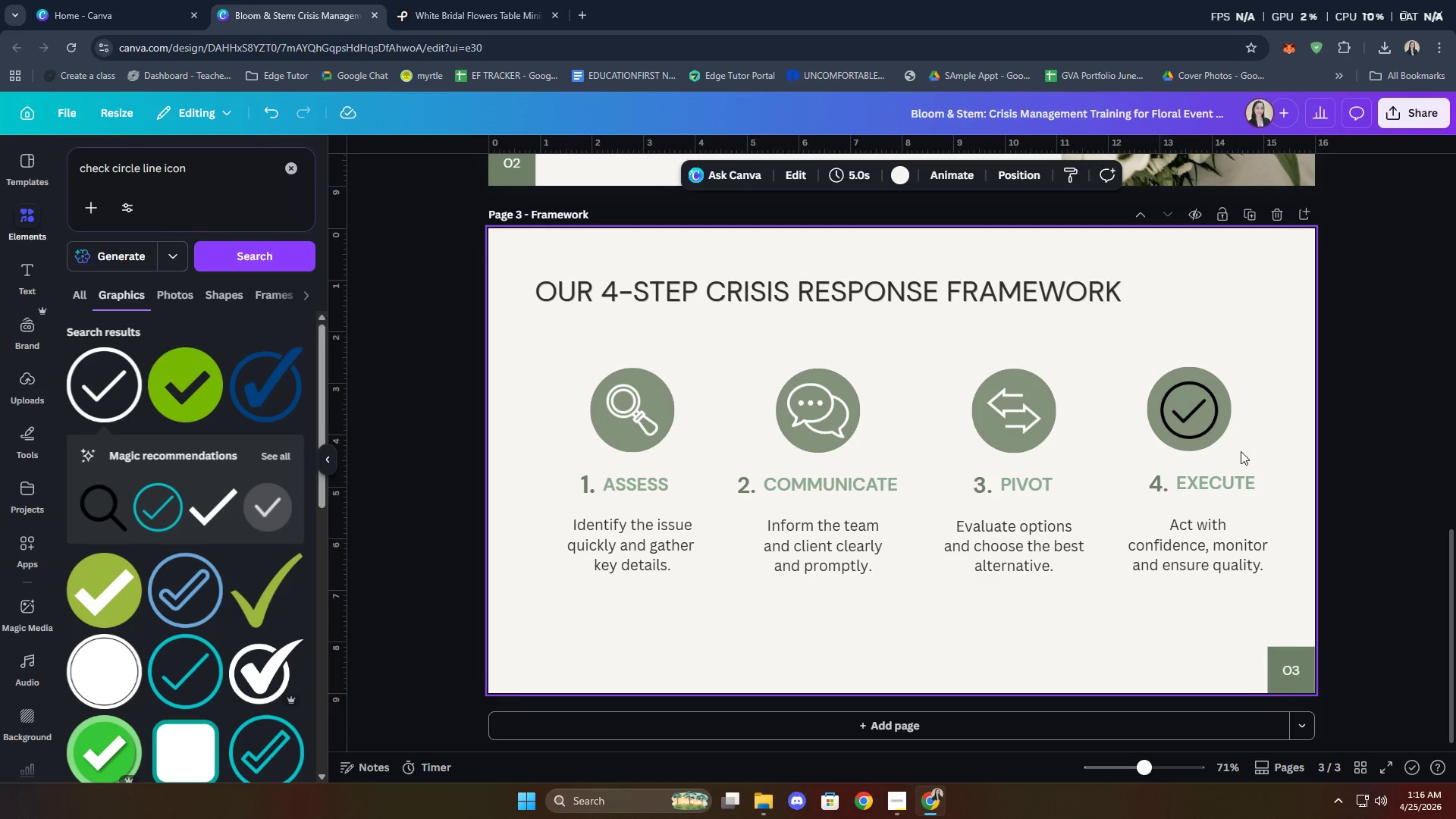 
left_click([1205, 422])
 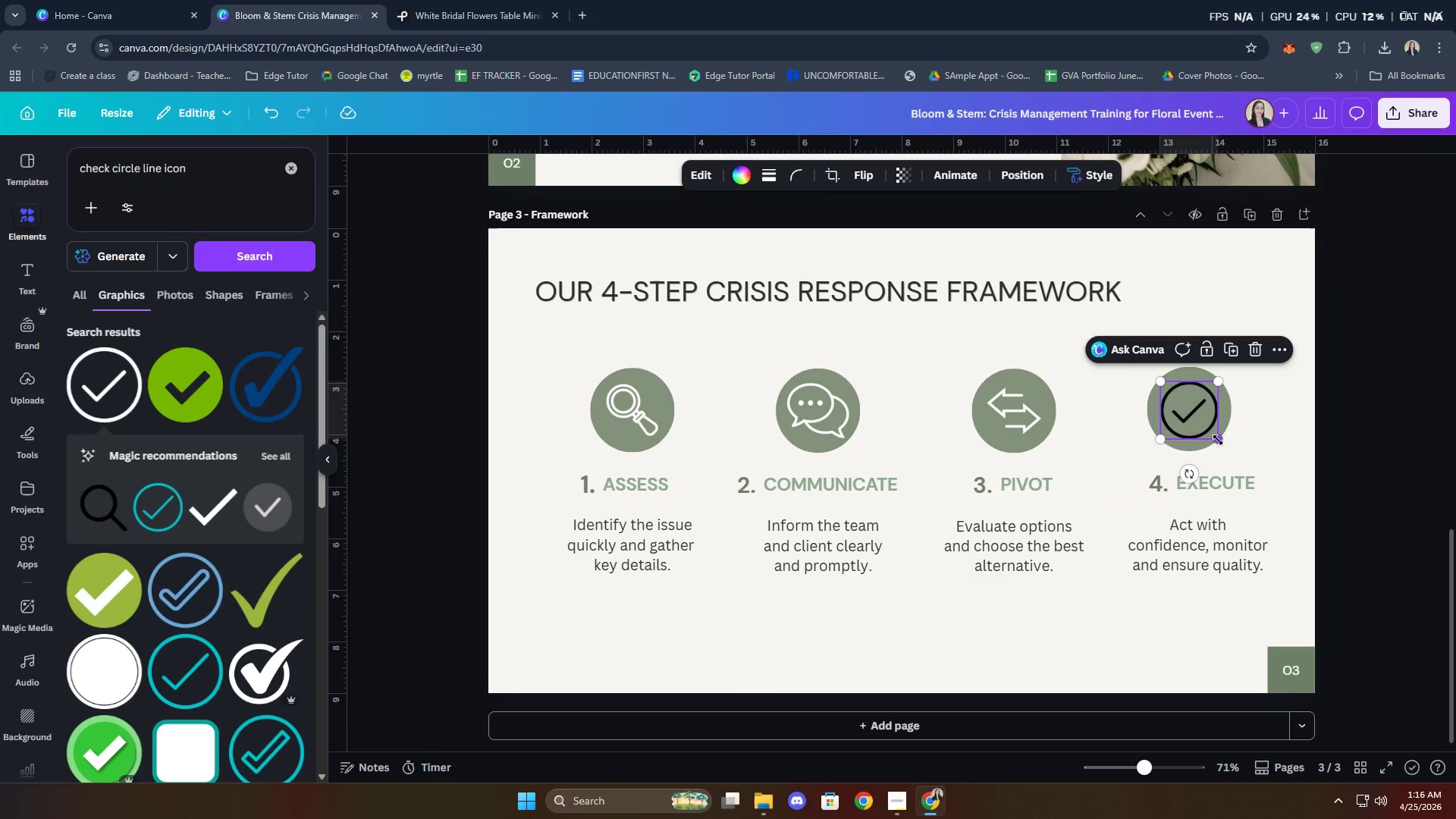 
left_click_drag(start_coordinate=[1219, 440], to_coordinate=[1215, 431])
 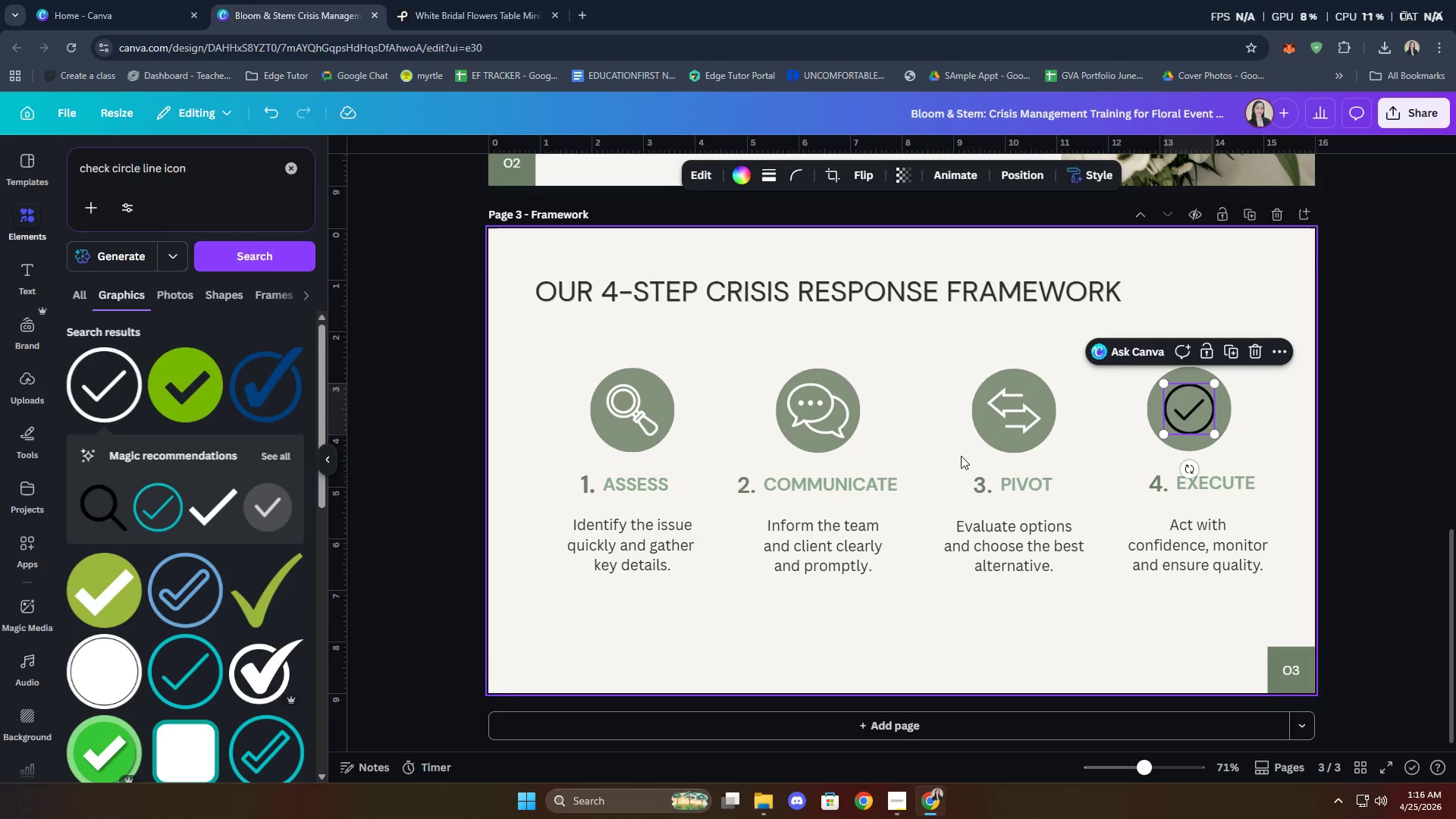 
left_click([1254, 419])
 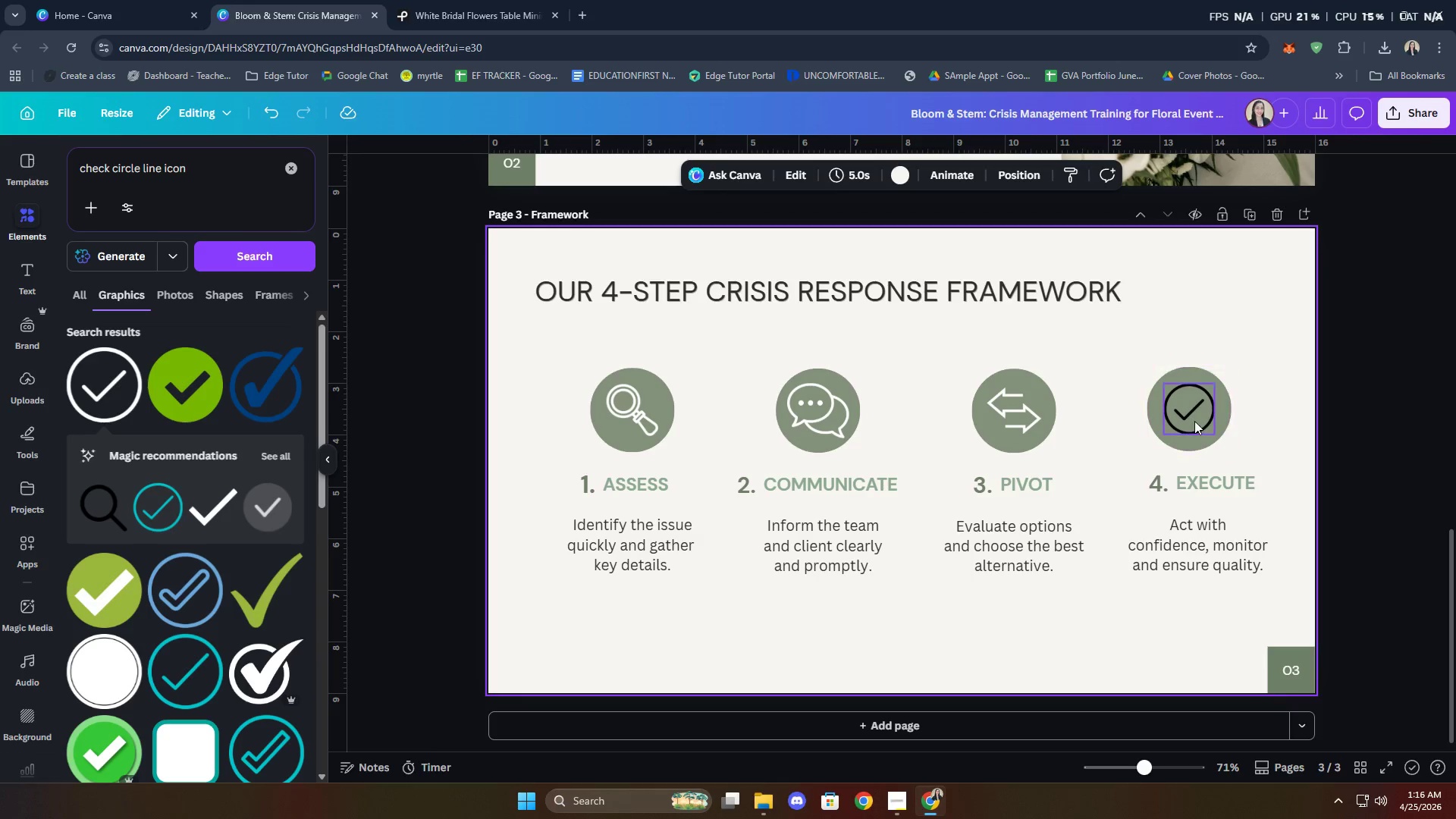 
left_click([1184, 420])
 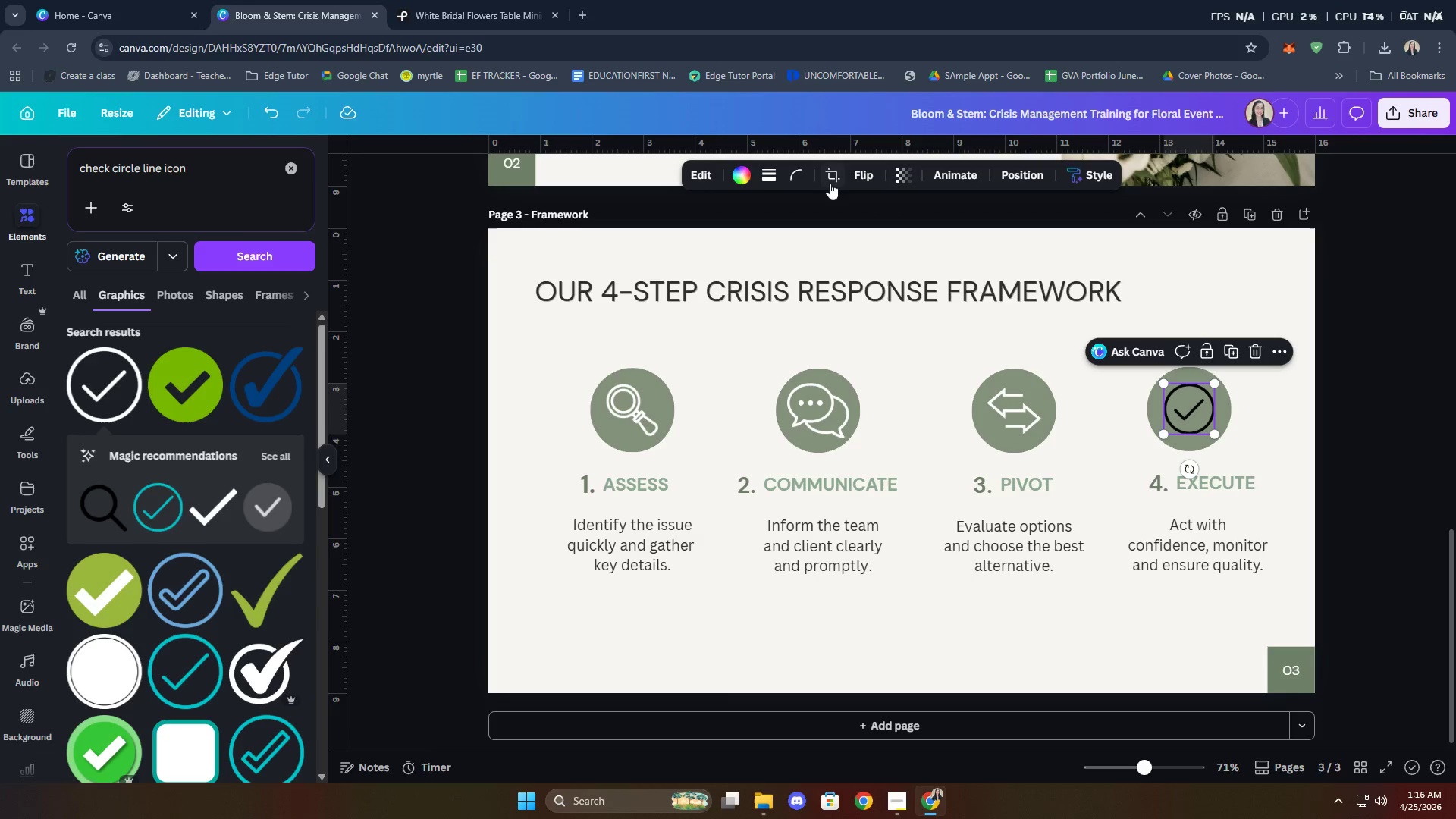 
left_click([736, 174])
 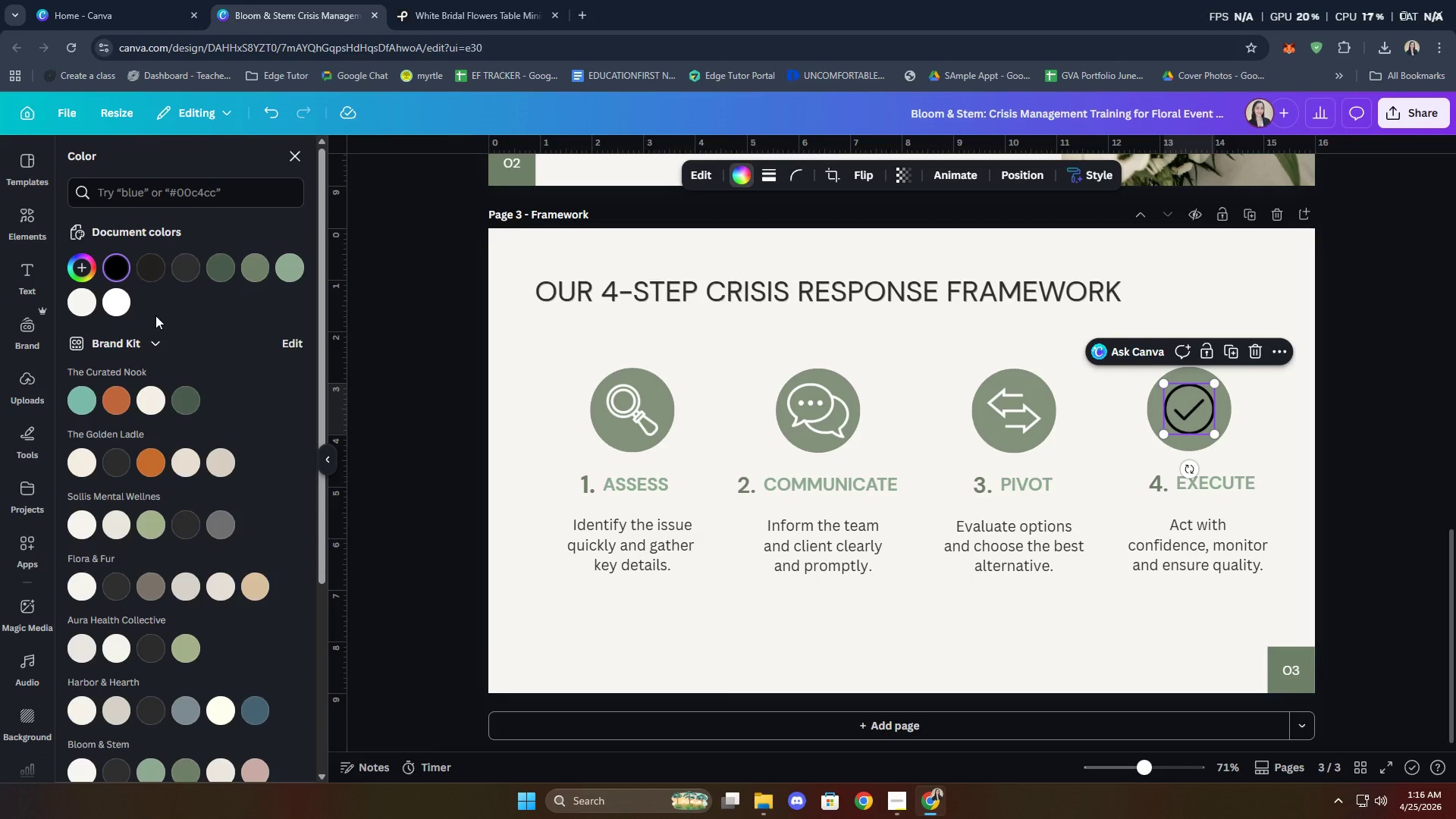 
left_click([122, 303])
 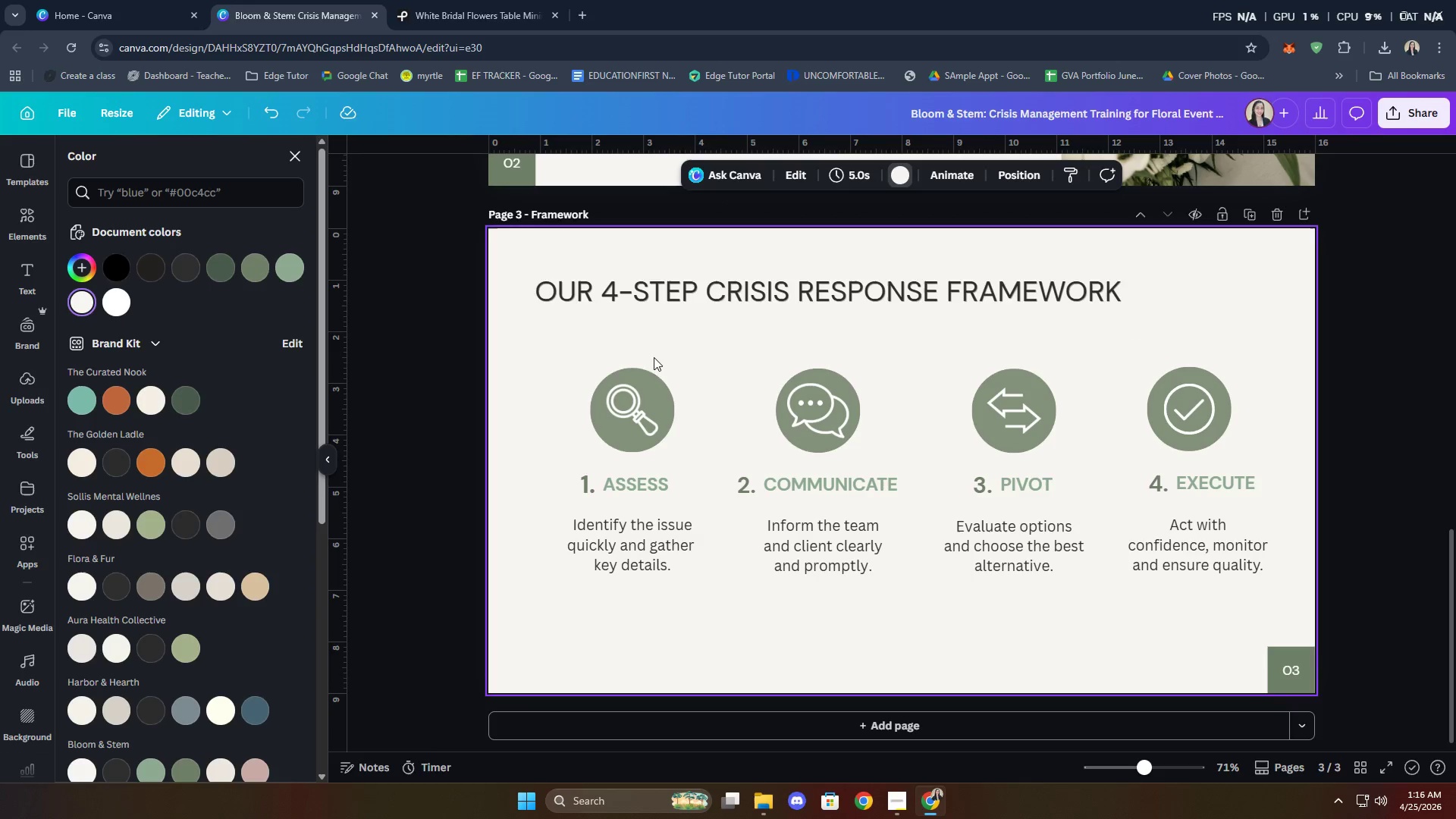 
left_click([297, 166])
 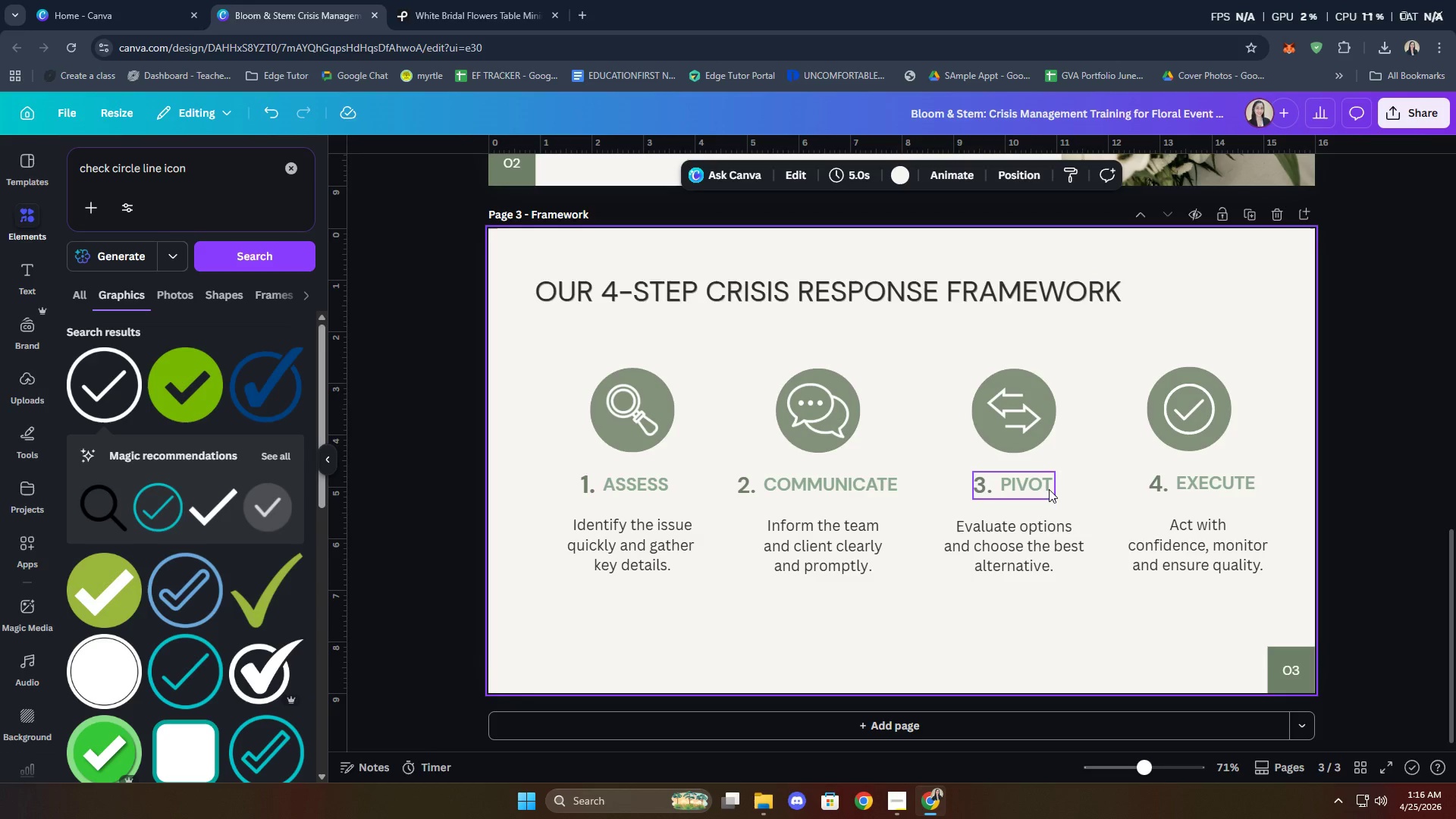 
wait(8.34)
 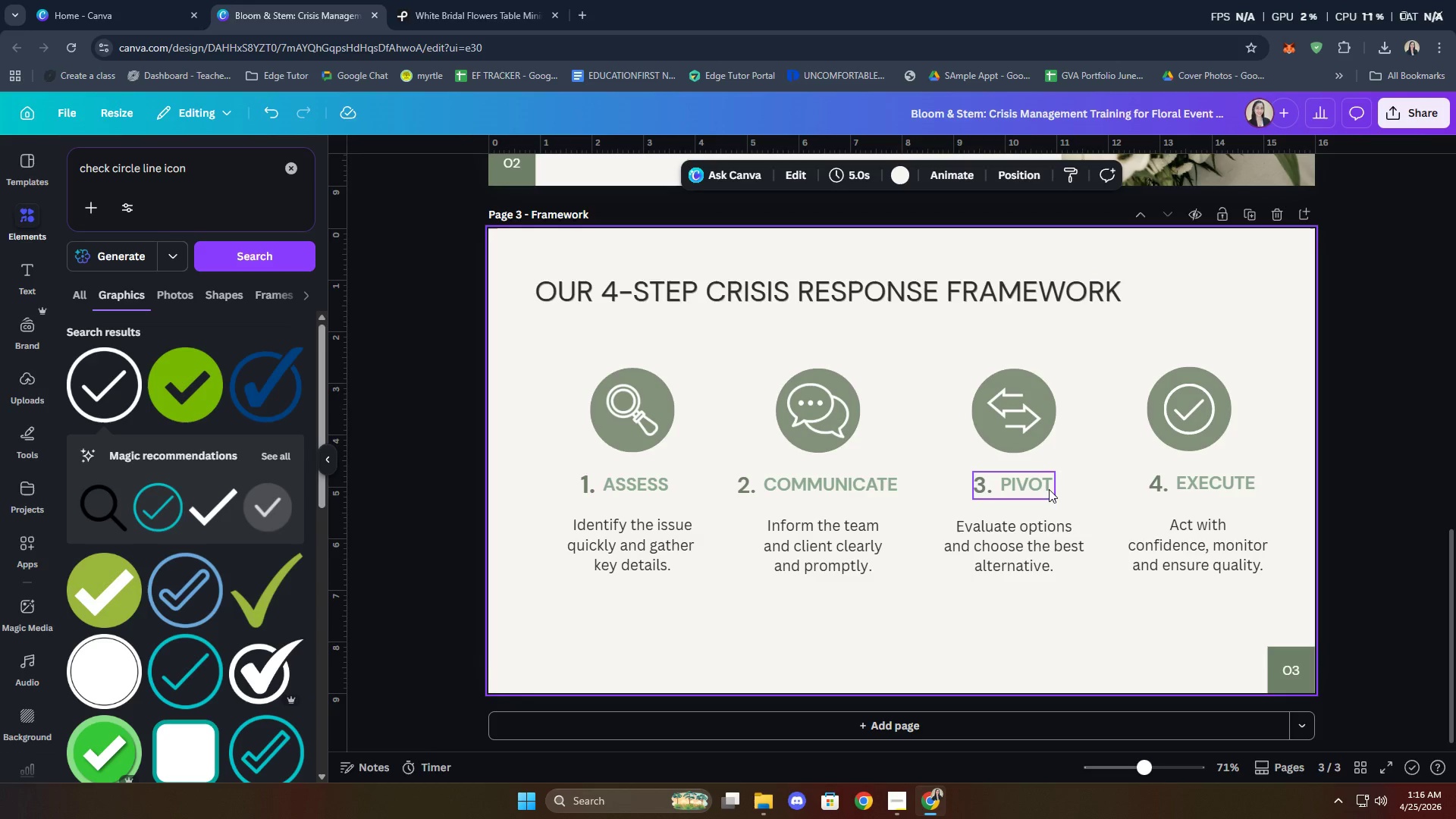 
scroll: coordinate [214, 468], scroll_direction: down, amount: 6.0
 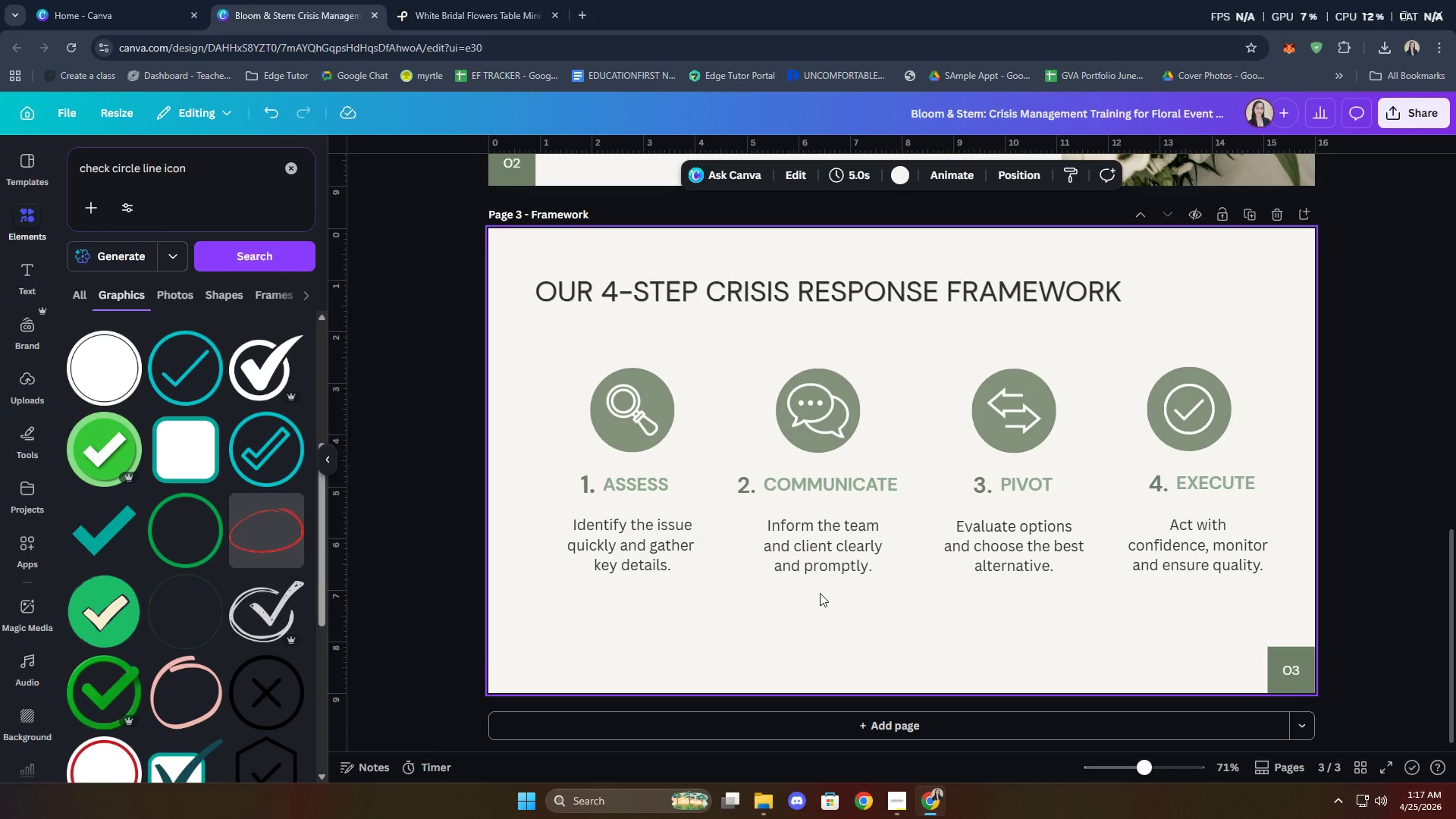 
wait(5.21)
 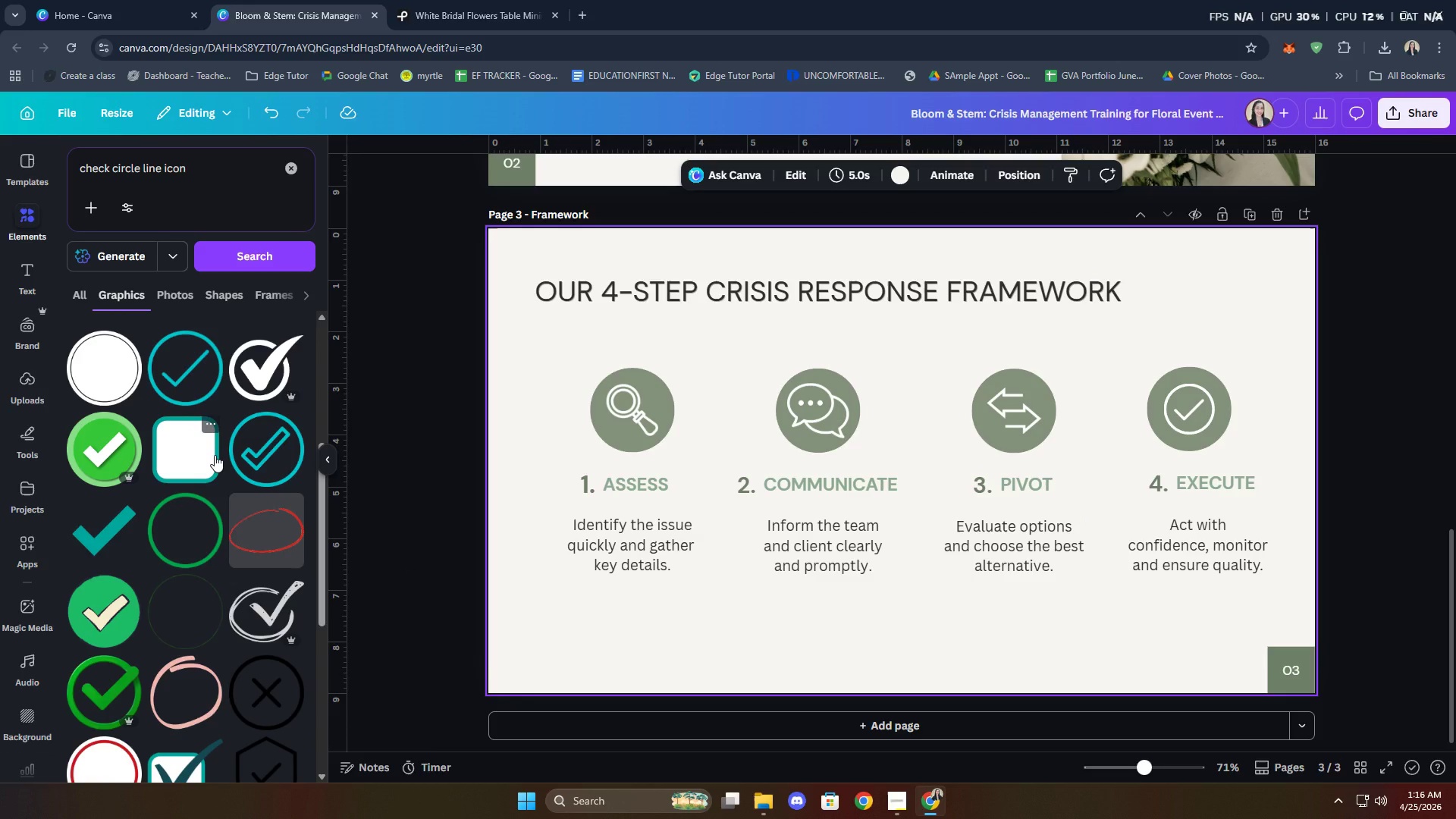 
left_click([813, 438])
 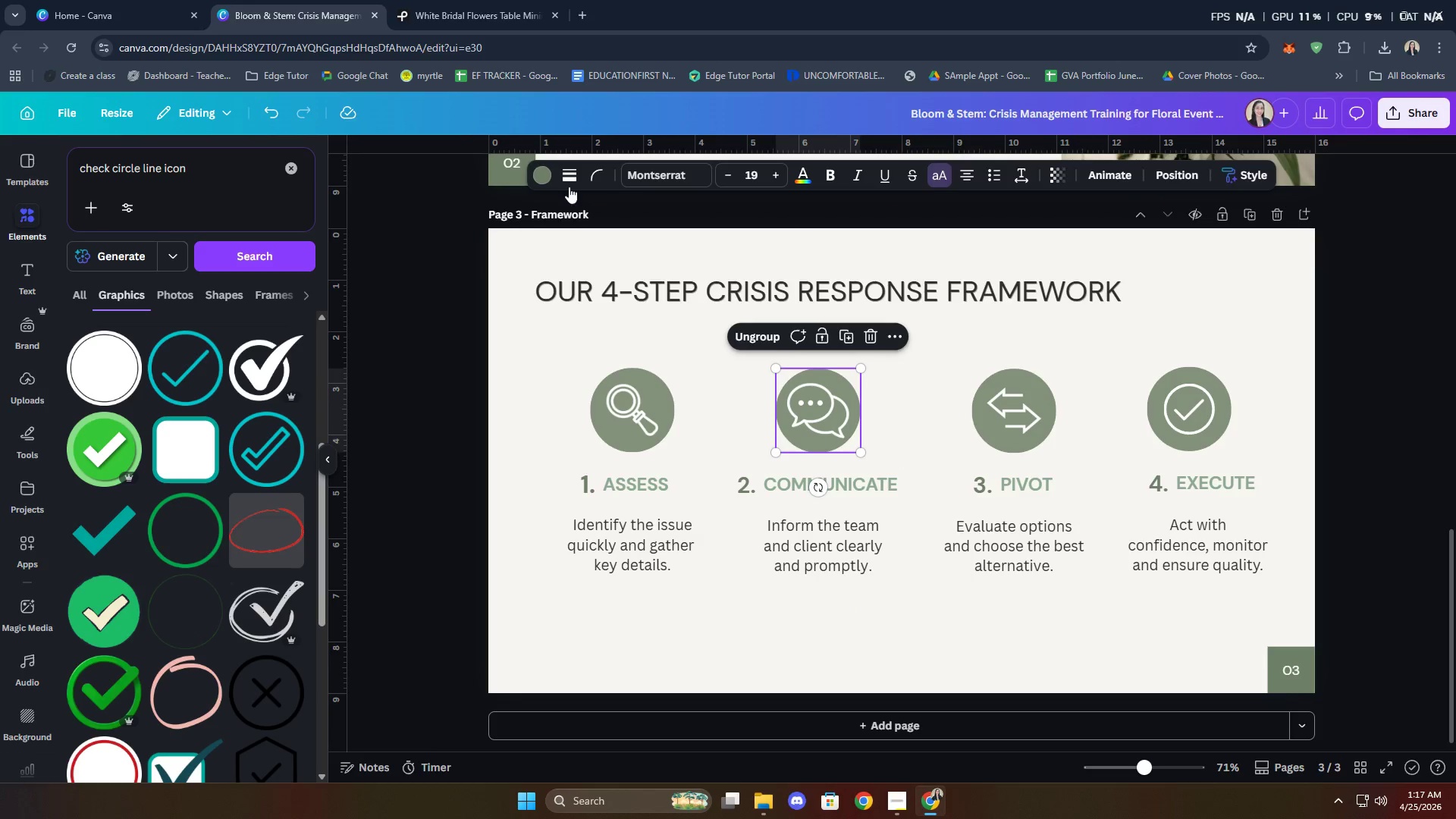 
left_click([544, 175])
 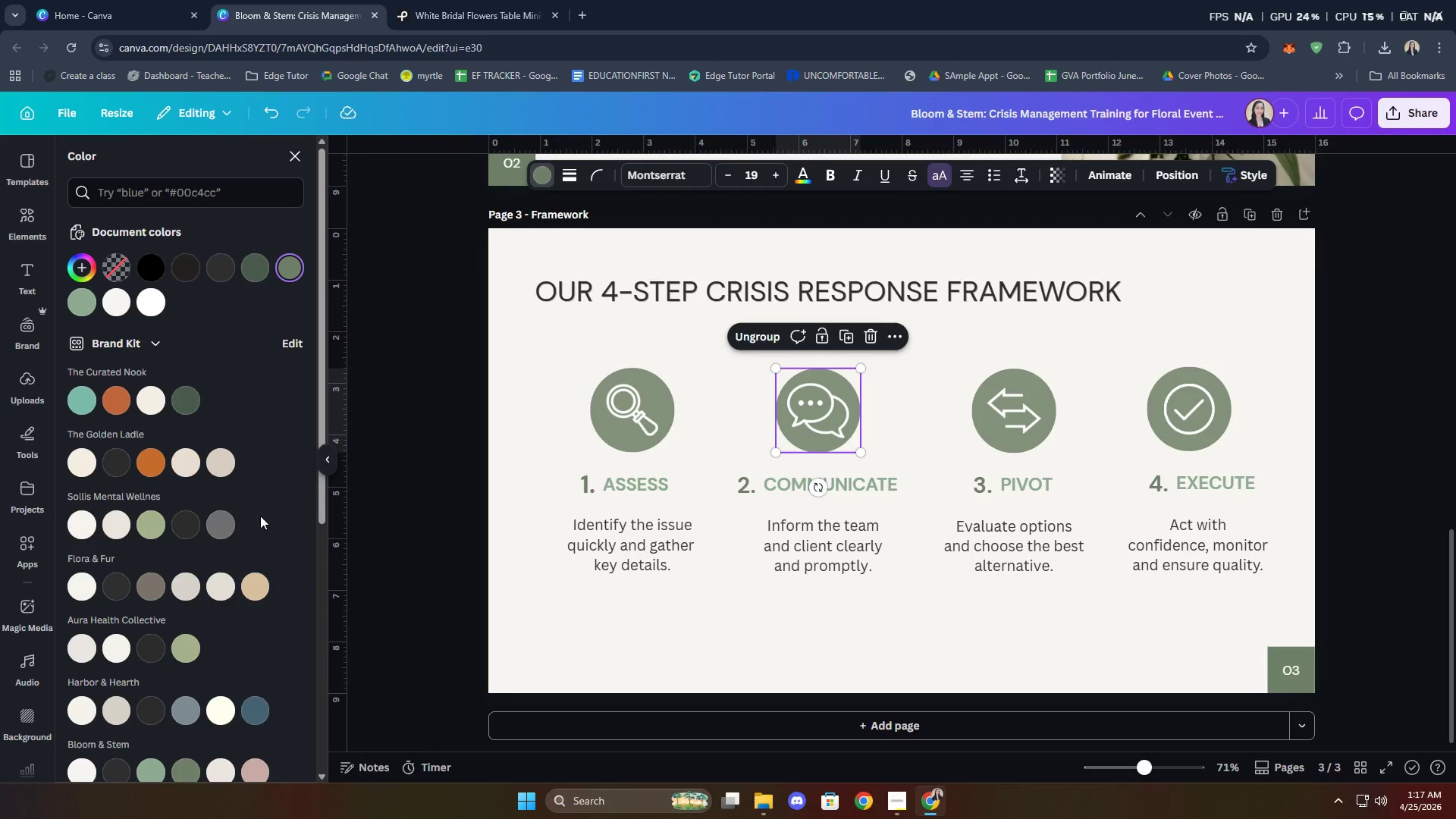 
scroll: coordinate [259, 533], scroll_direction: down, amount: 3.0
 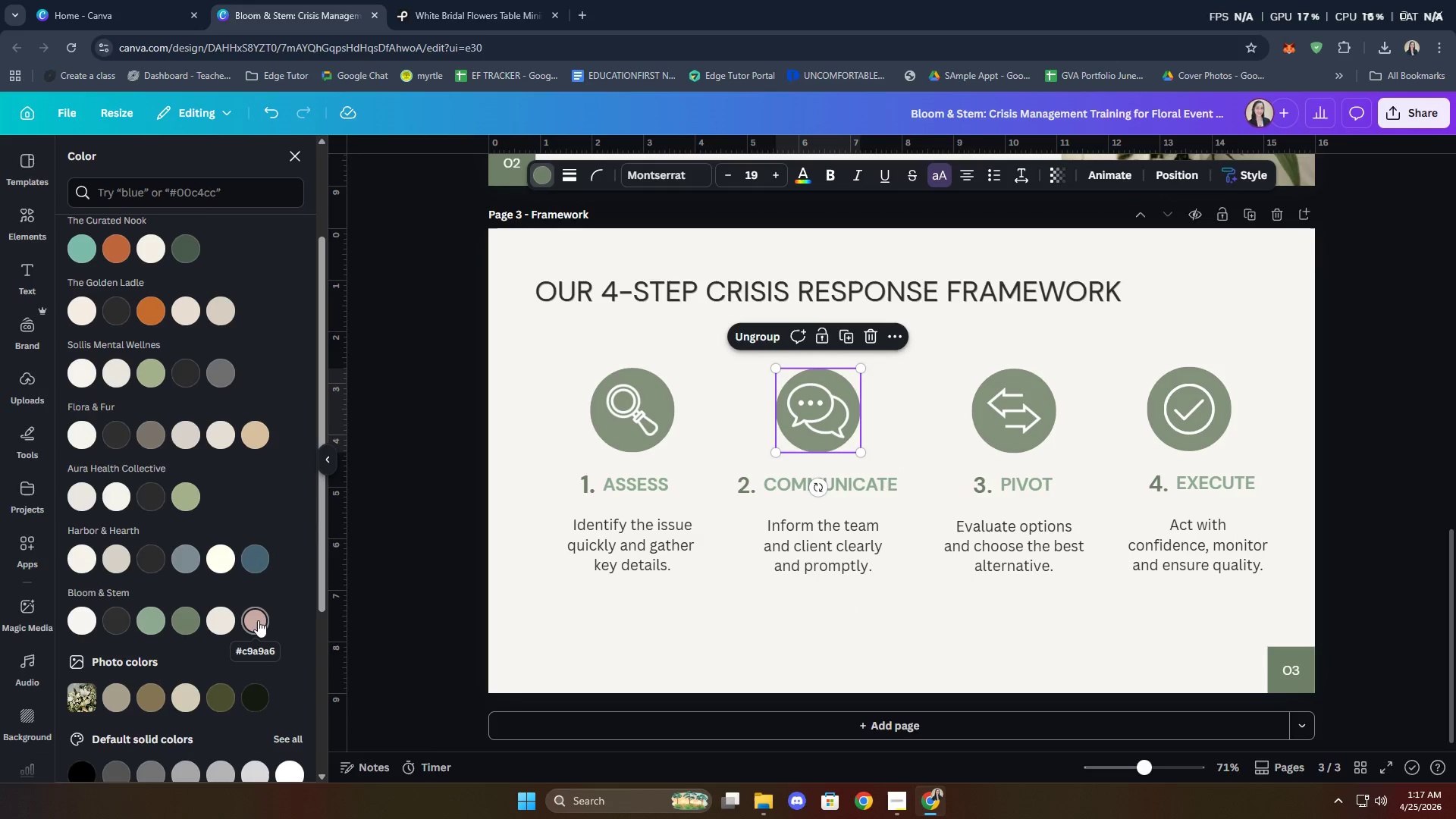 
left_click([258, 620])
 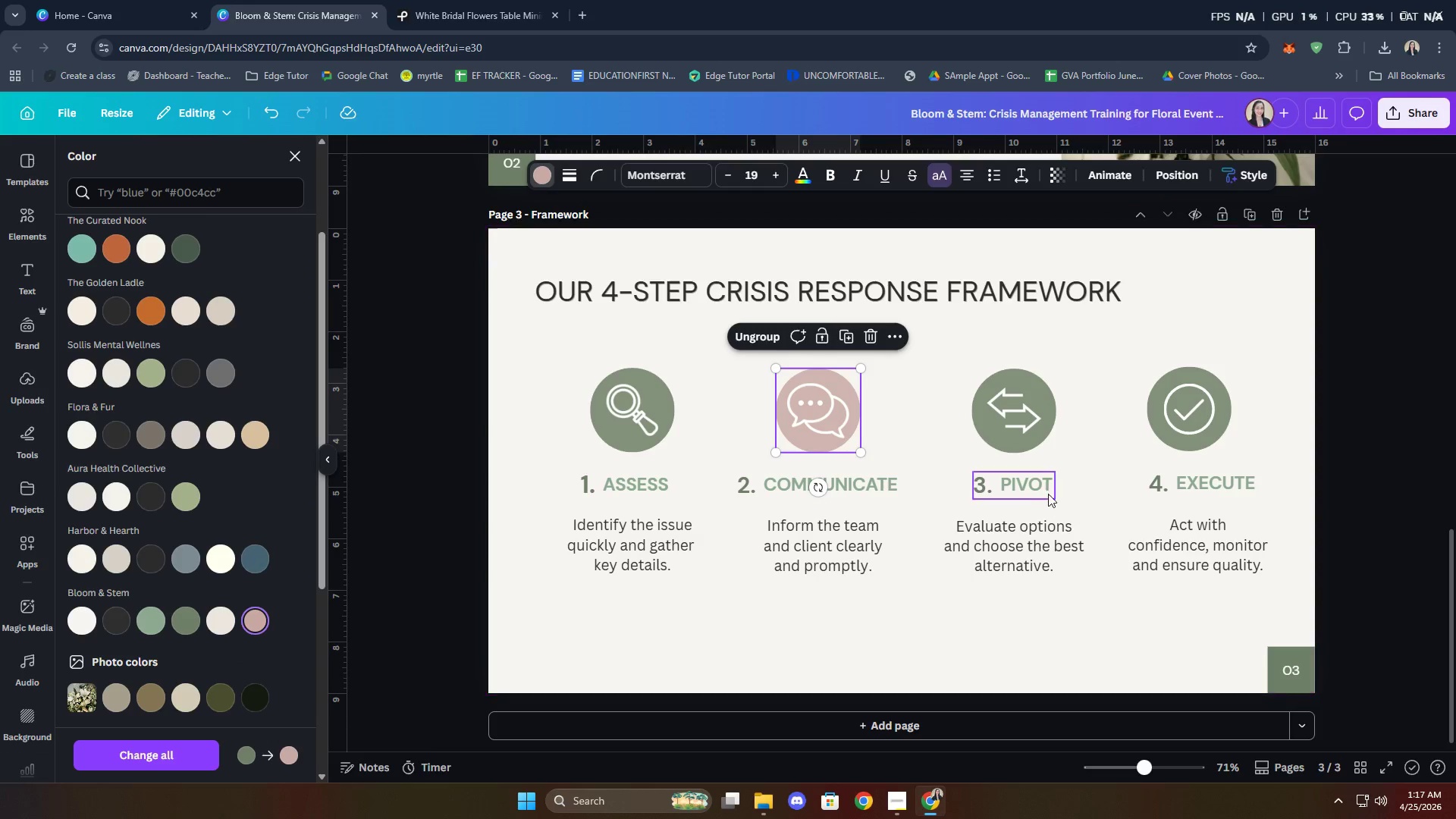 
left_click([1003, 448])
 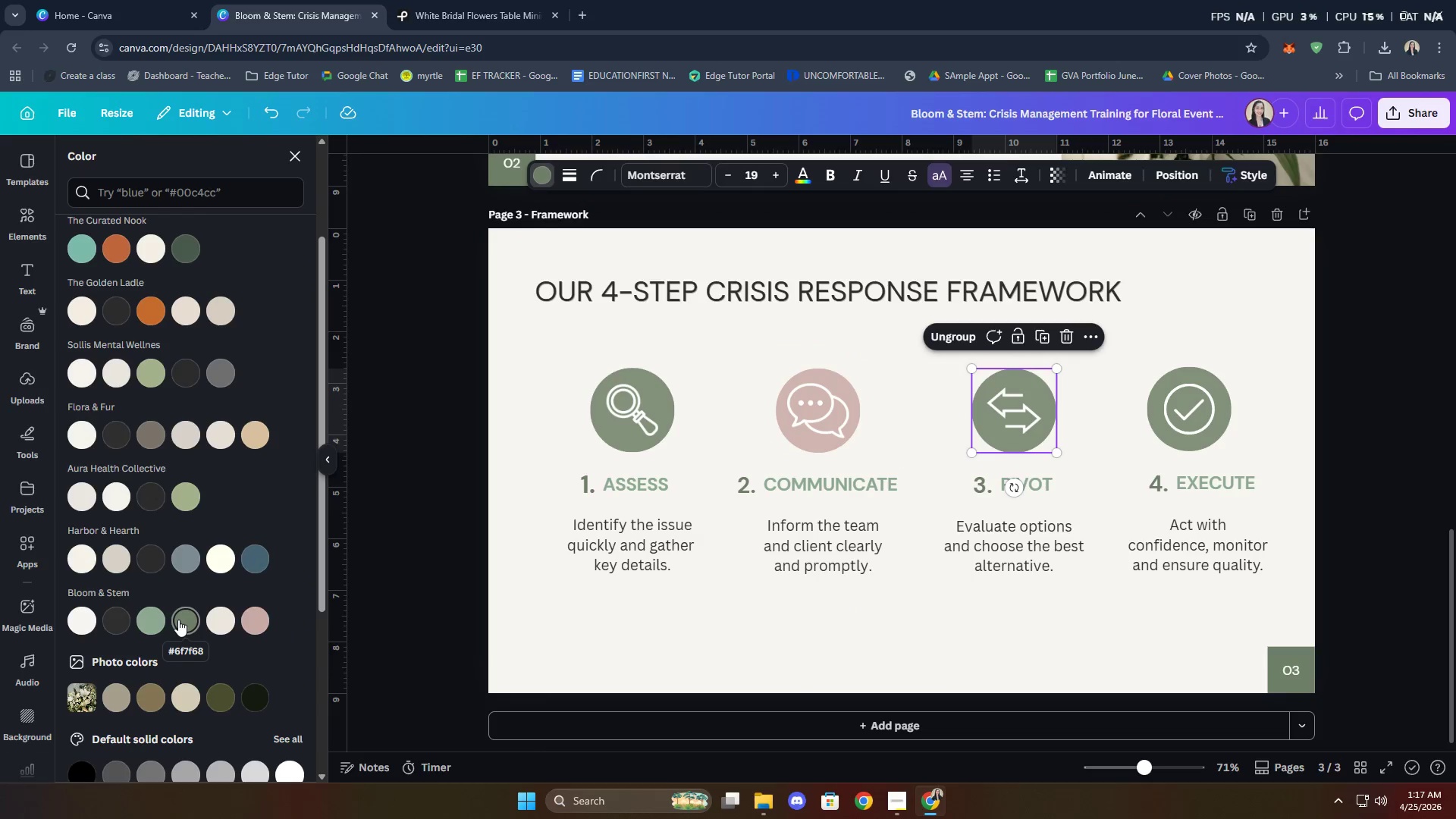 
left_click([160, 622])
 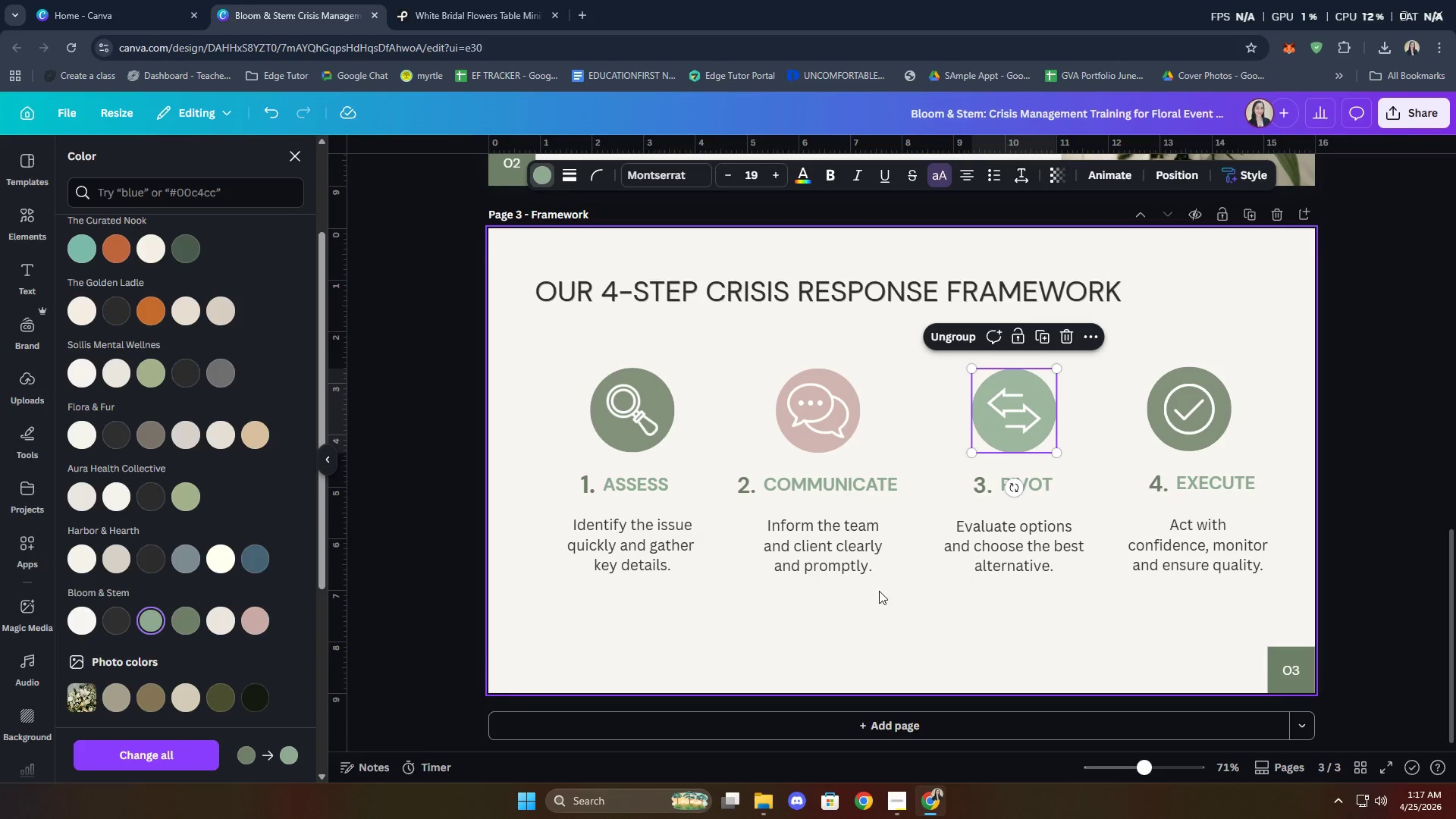 
left_click([1185, 441])
 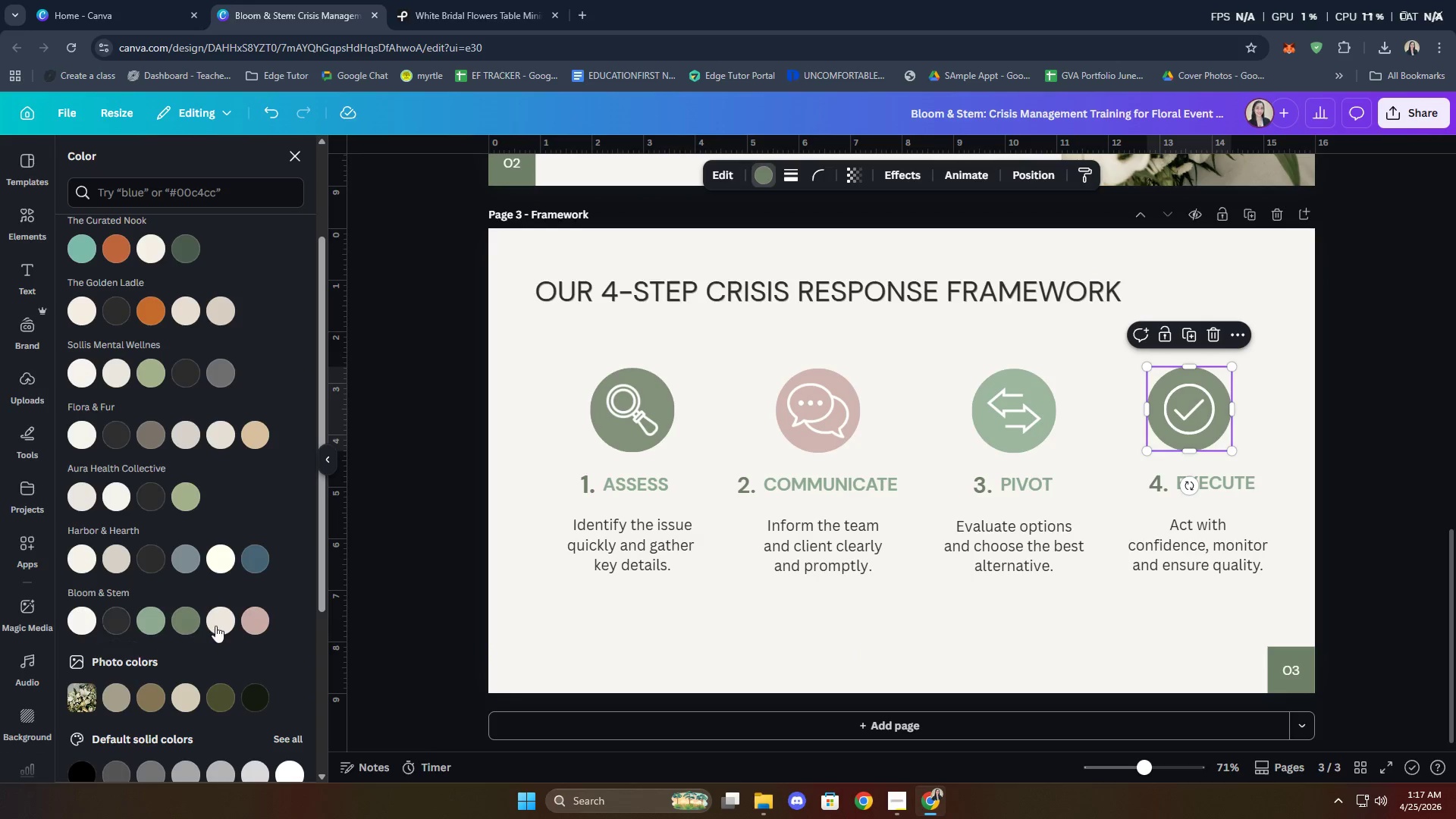 
left_click([224, 618])
 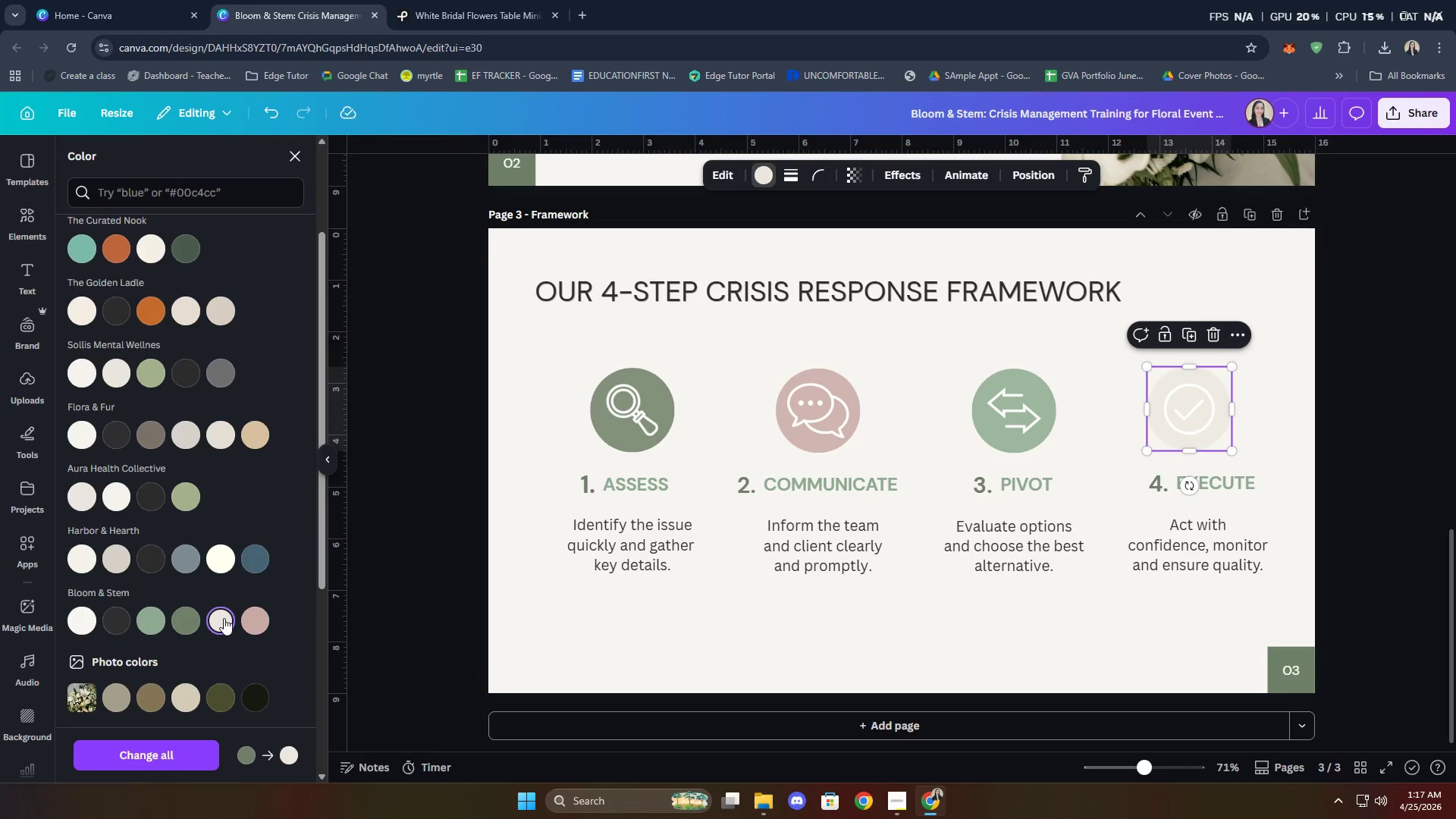 
scroll: coordinate [247, 380], scroll_direction: up, amount: 2.0
 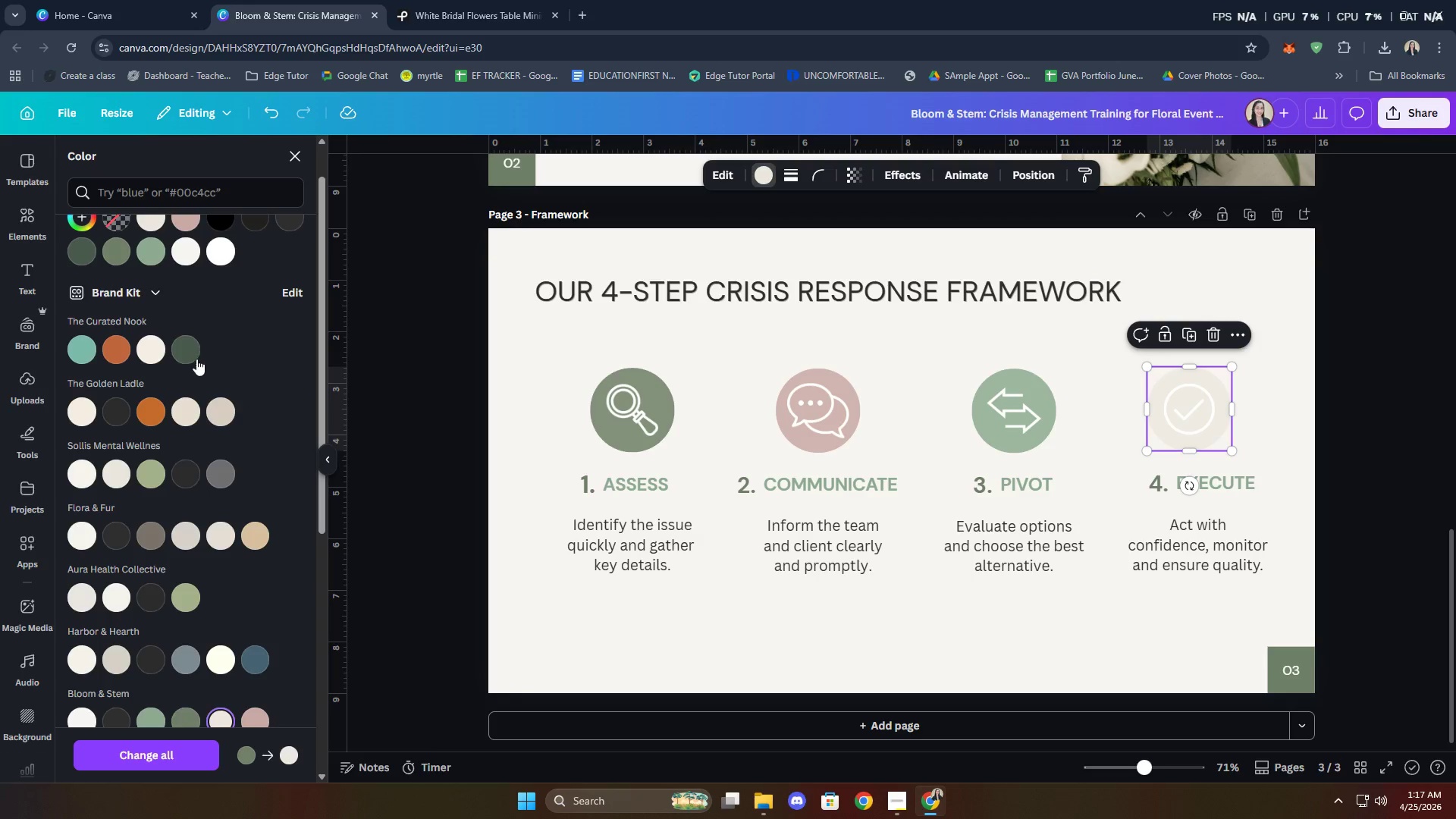 
left_click([193, 354])
 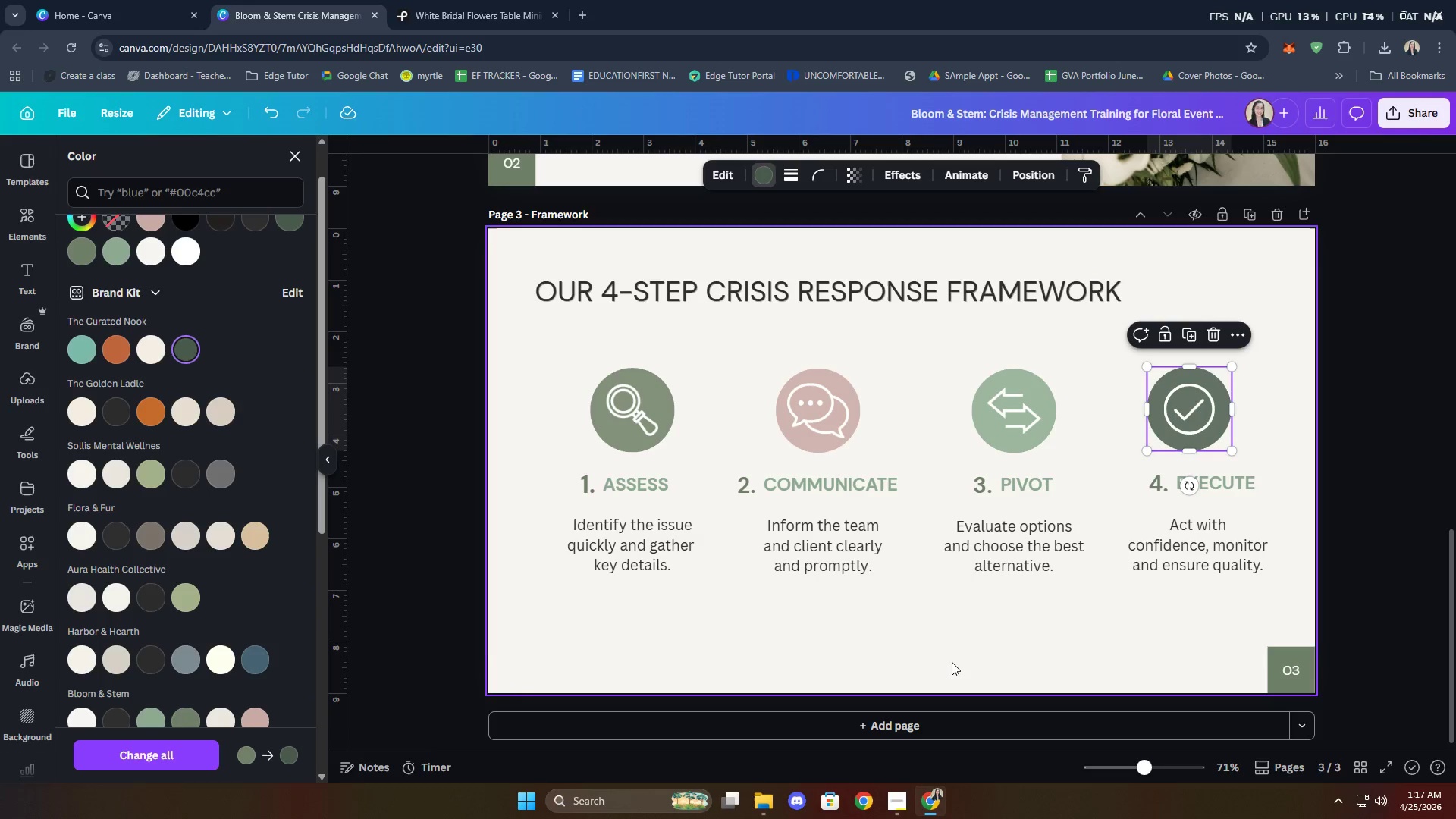 
left_click([952, 661])
 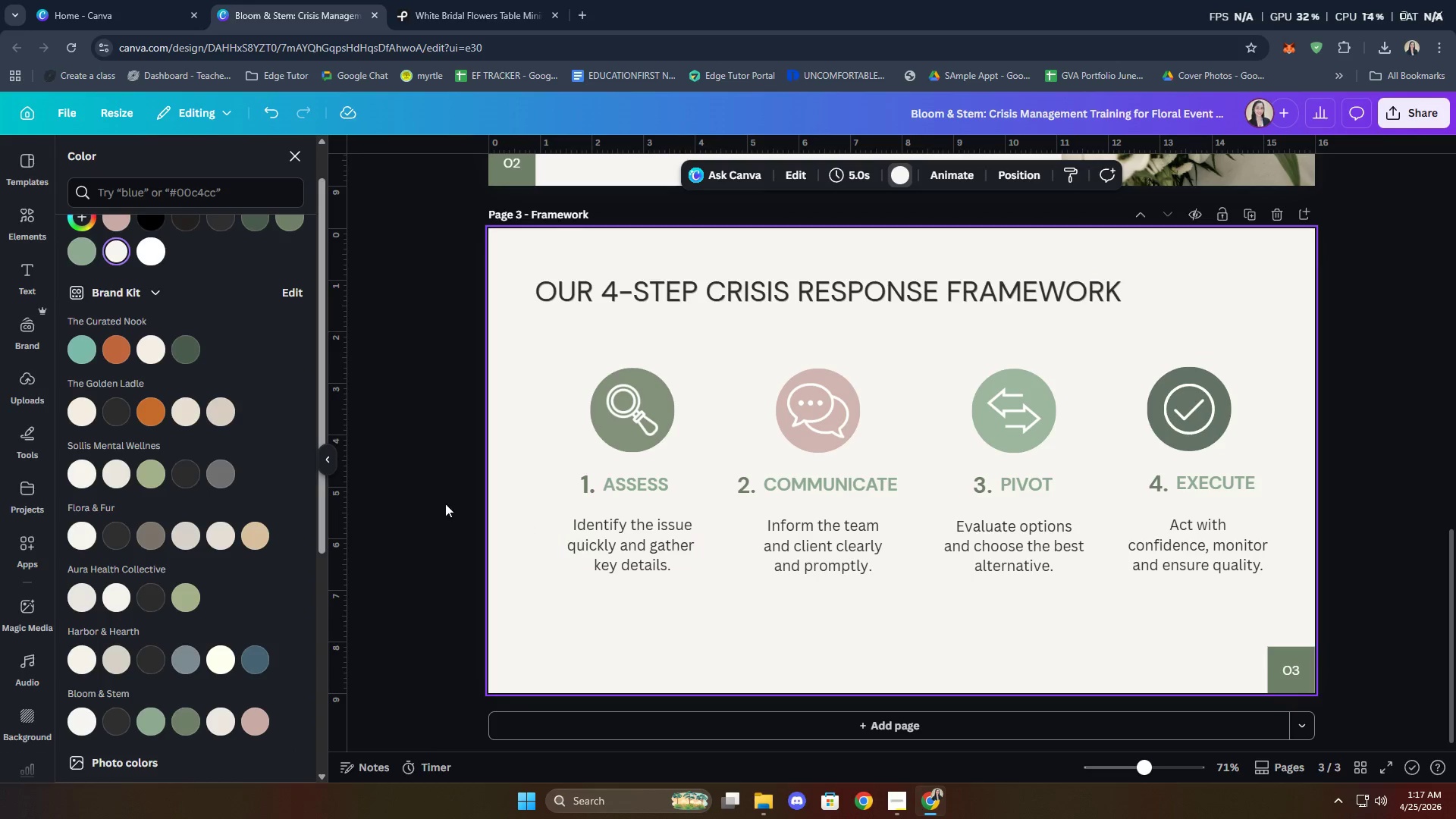 
scroll: coordinate [227, 450], scroll_direction: up, amount: 3.0
 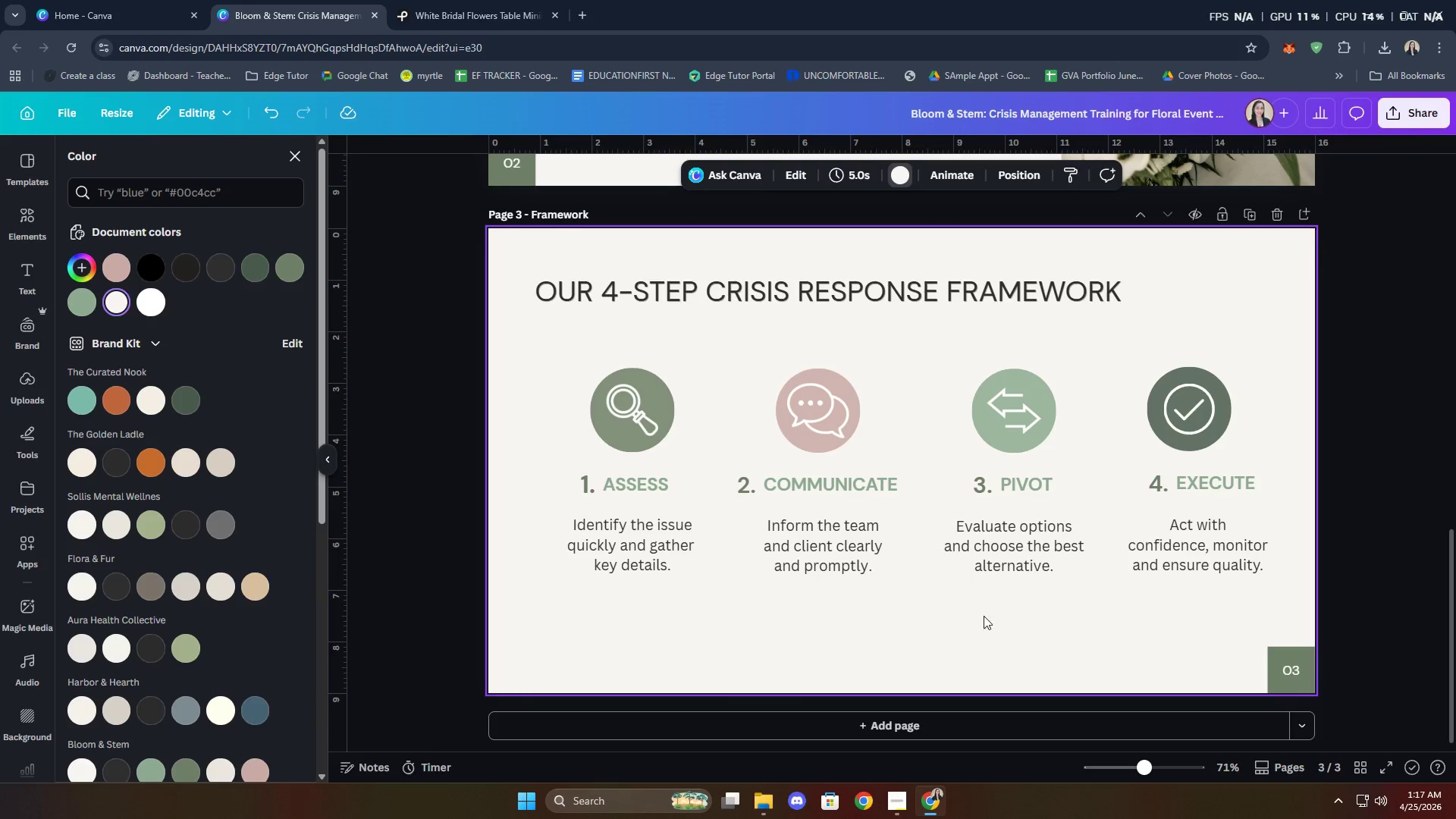 
left_click([1065, 651])
 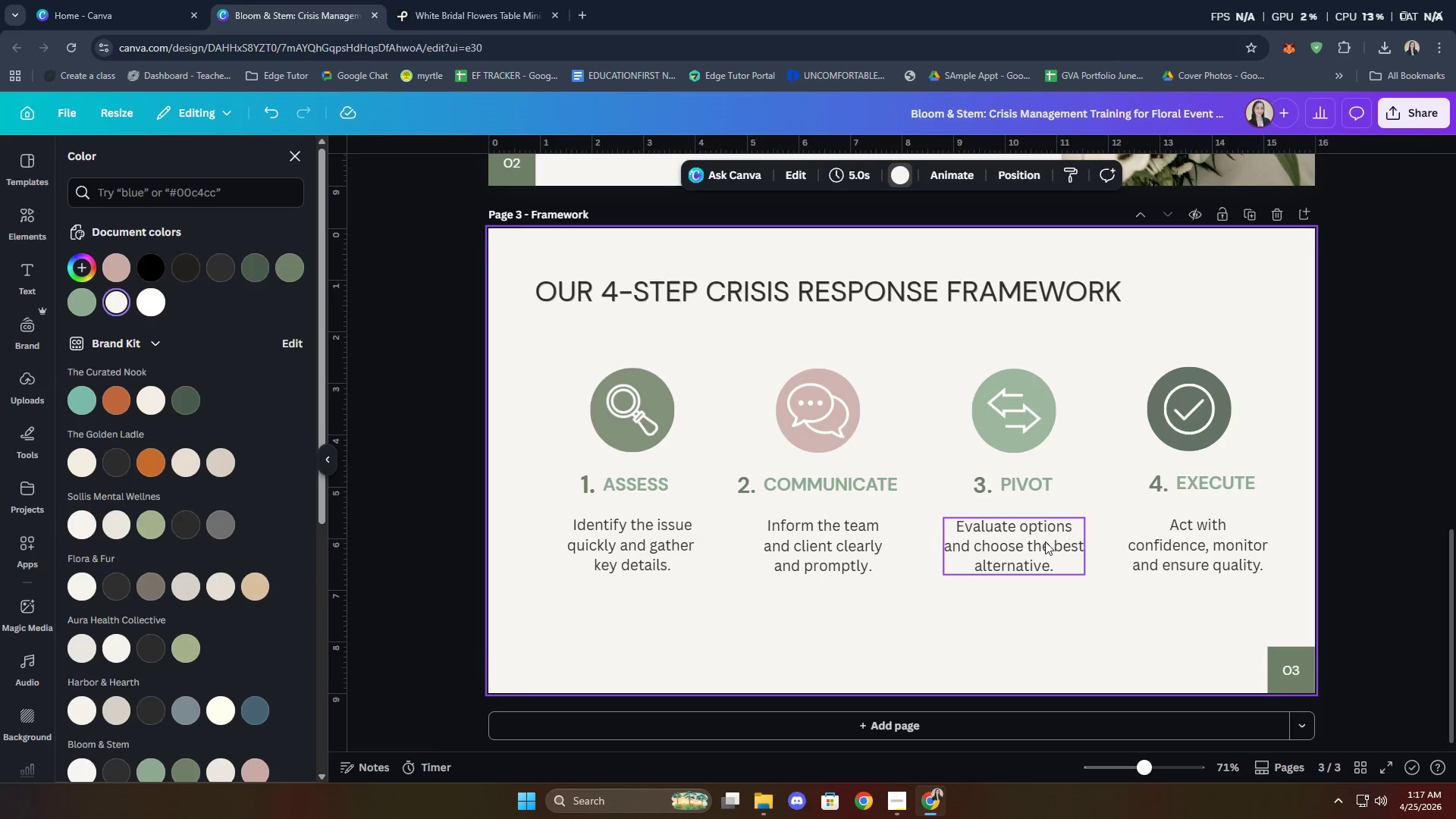 
wait(7.98)
 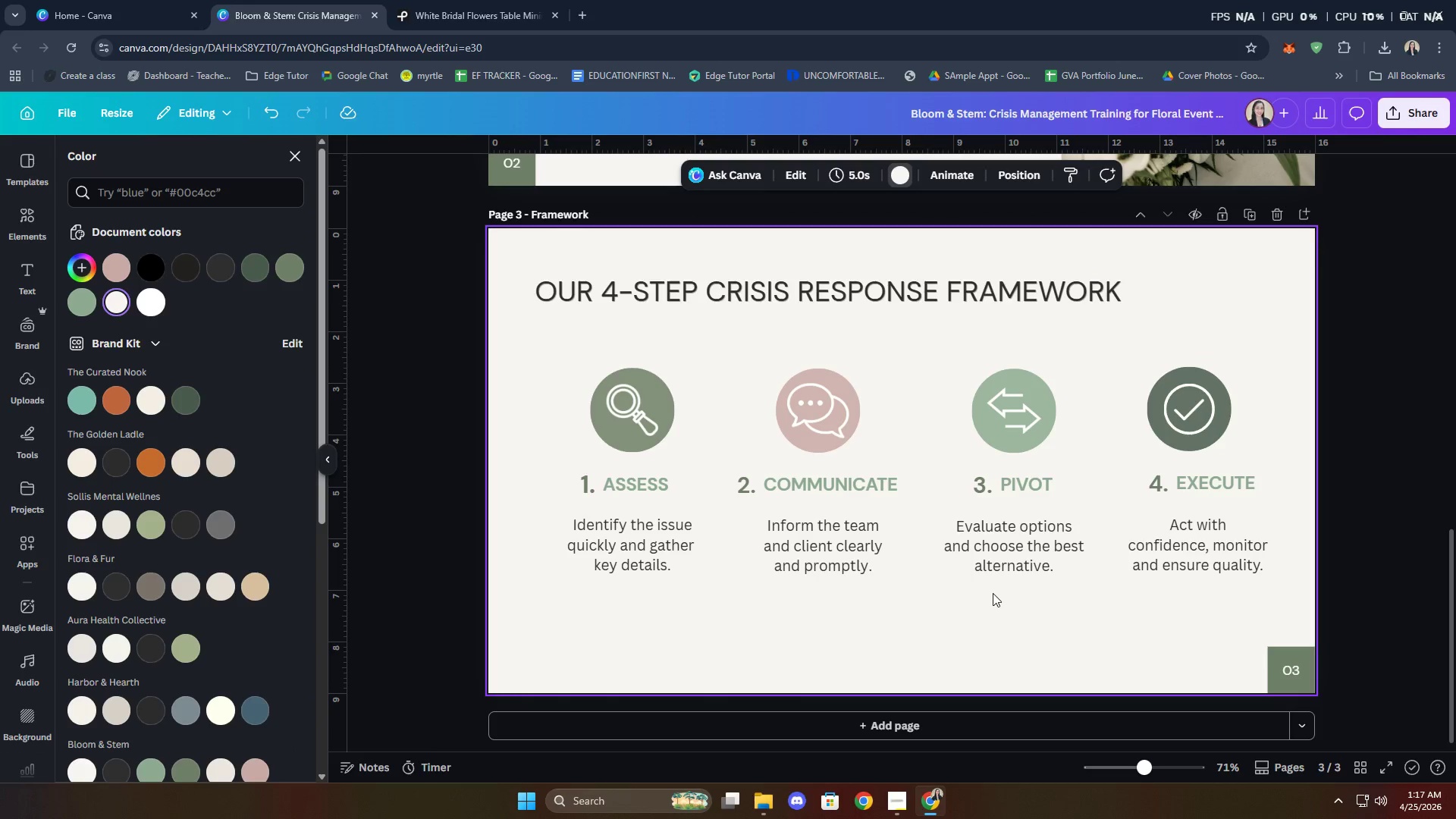 
double_click([642, 488])
 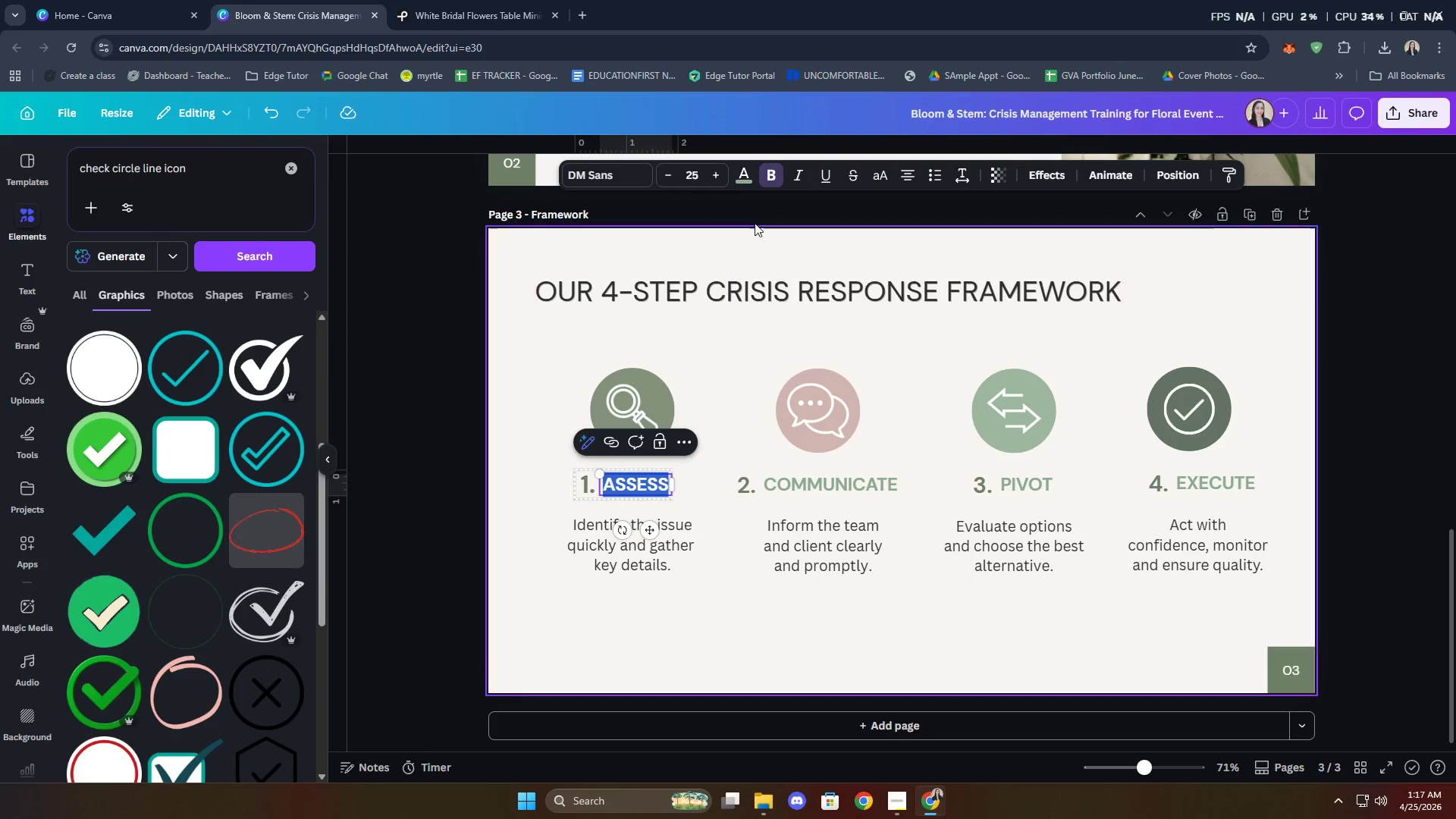 
left_click([750, 176])
 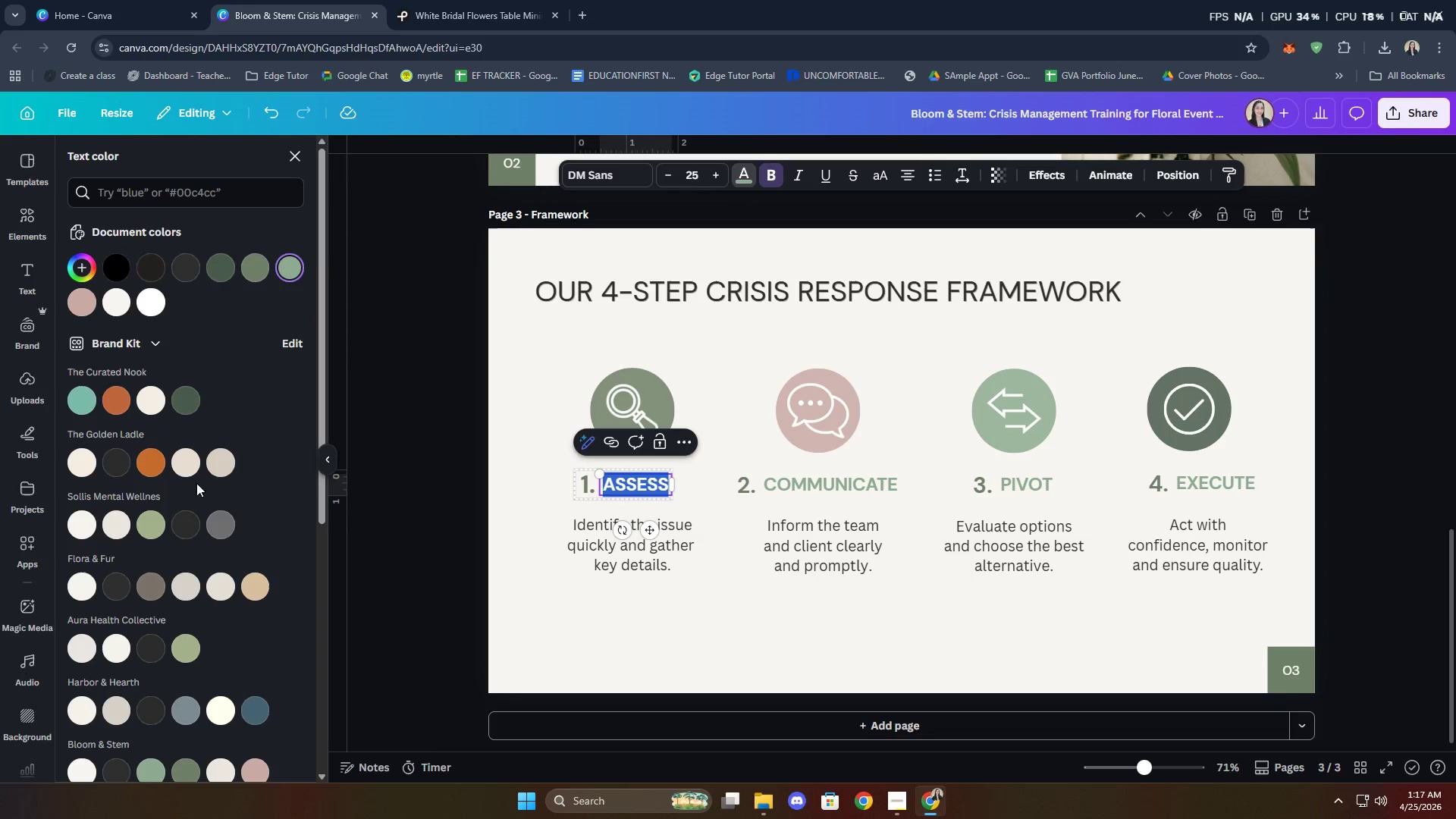 
scroll: coordinate [225, 579], scroll_direction: down, amount: 4.0
 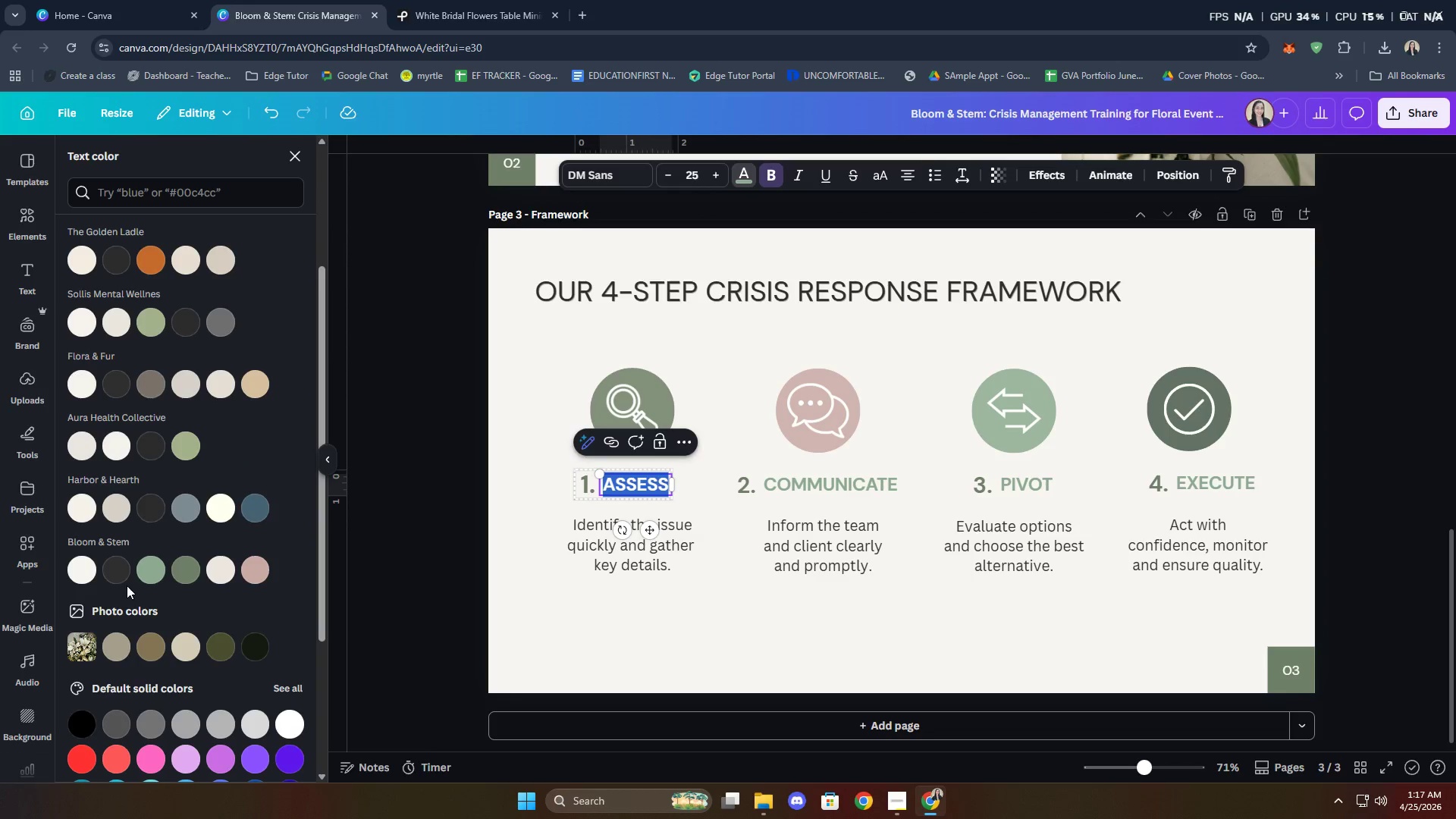 
left_click([124, 573])
 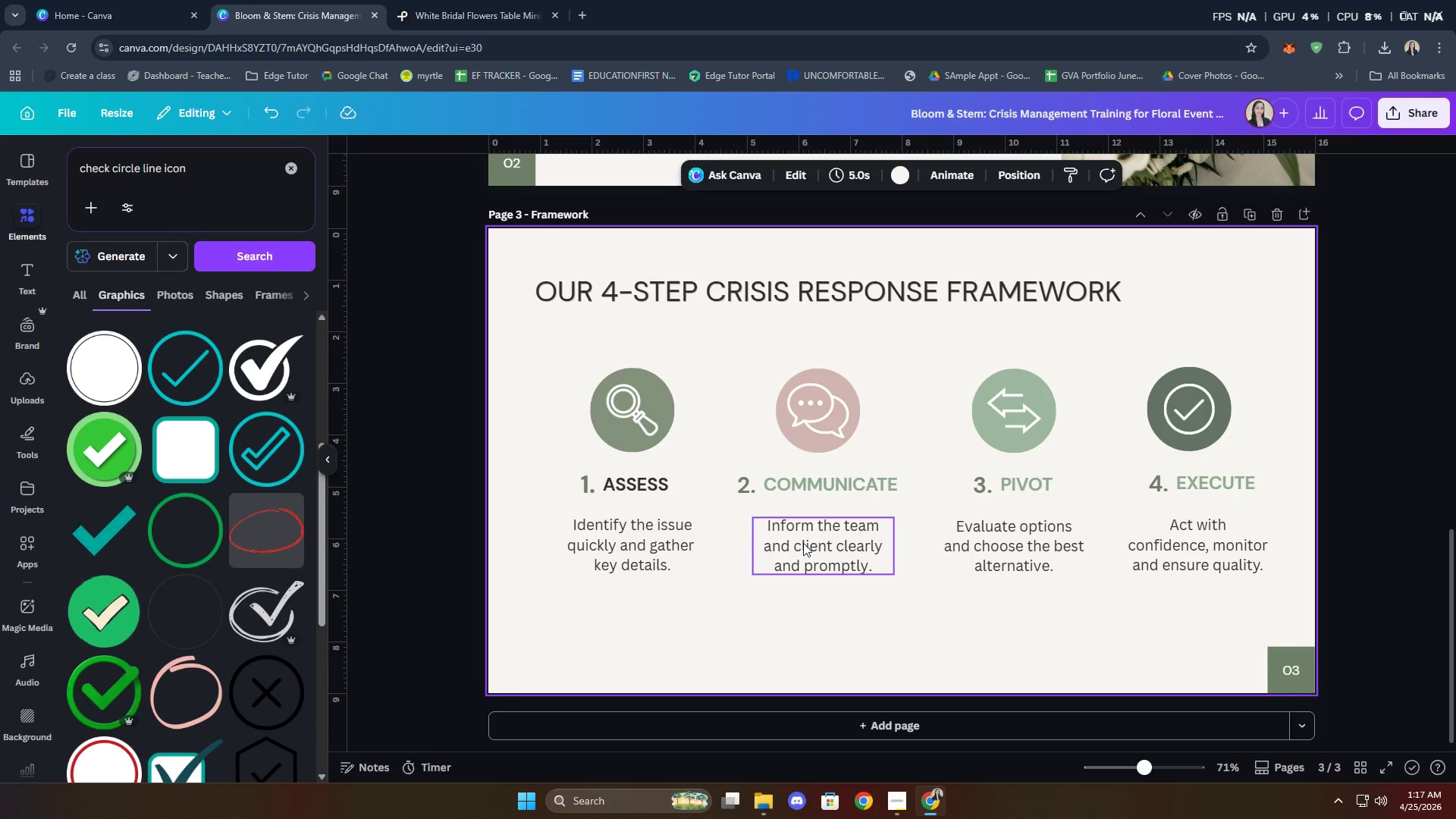 
wait(5.02)
 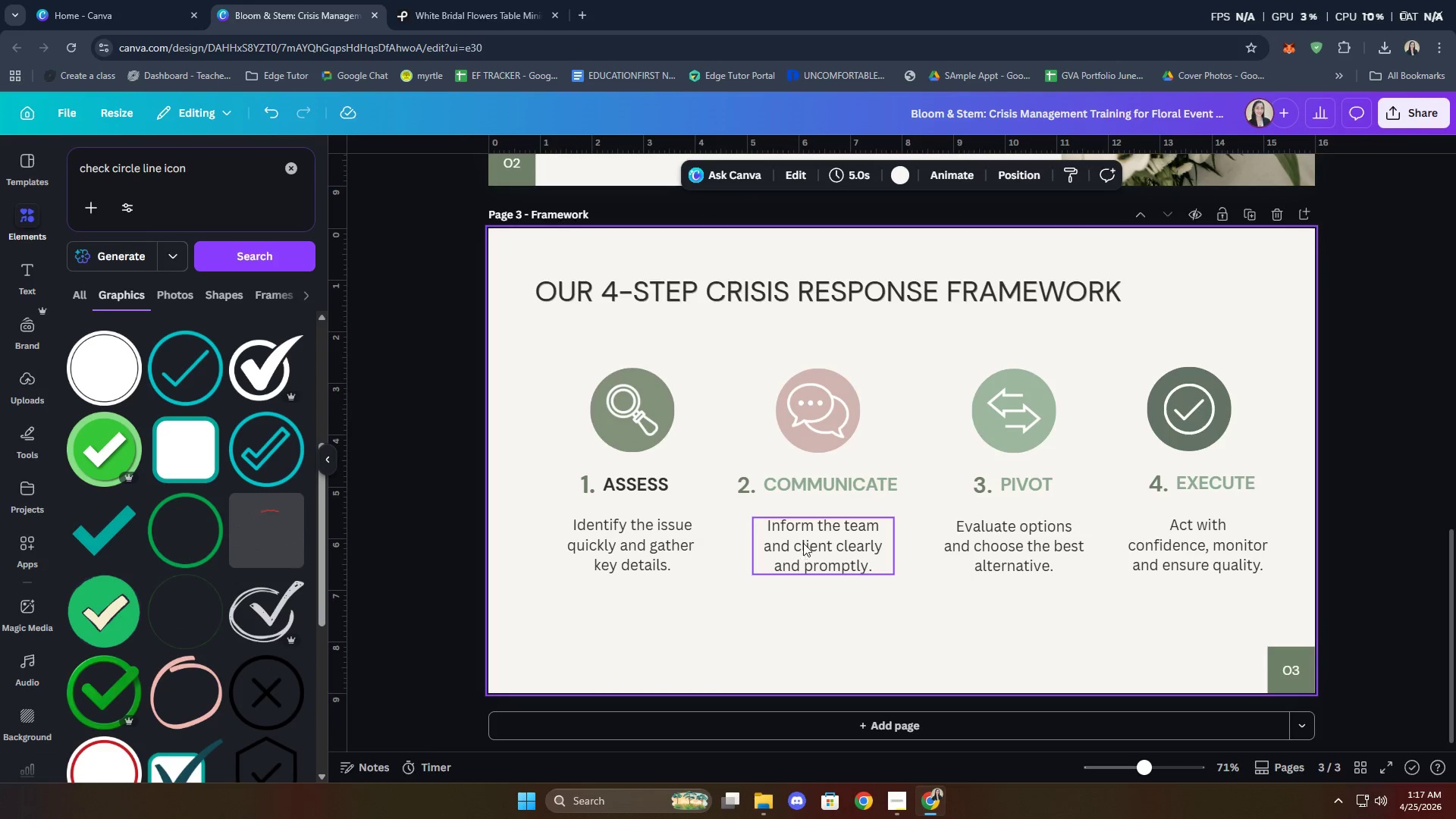 
double_click([800, 490])
 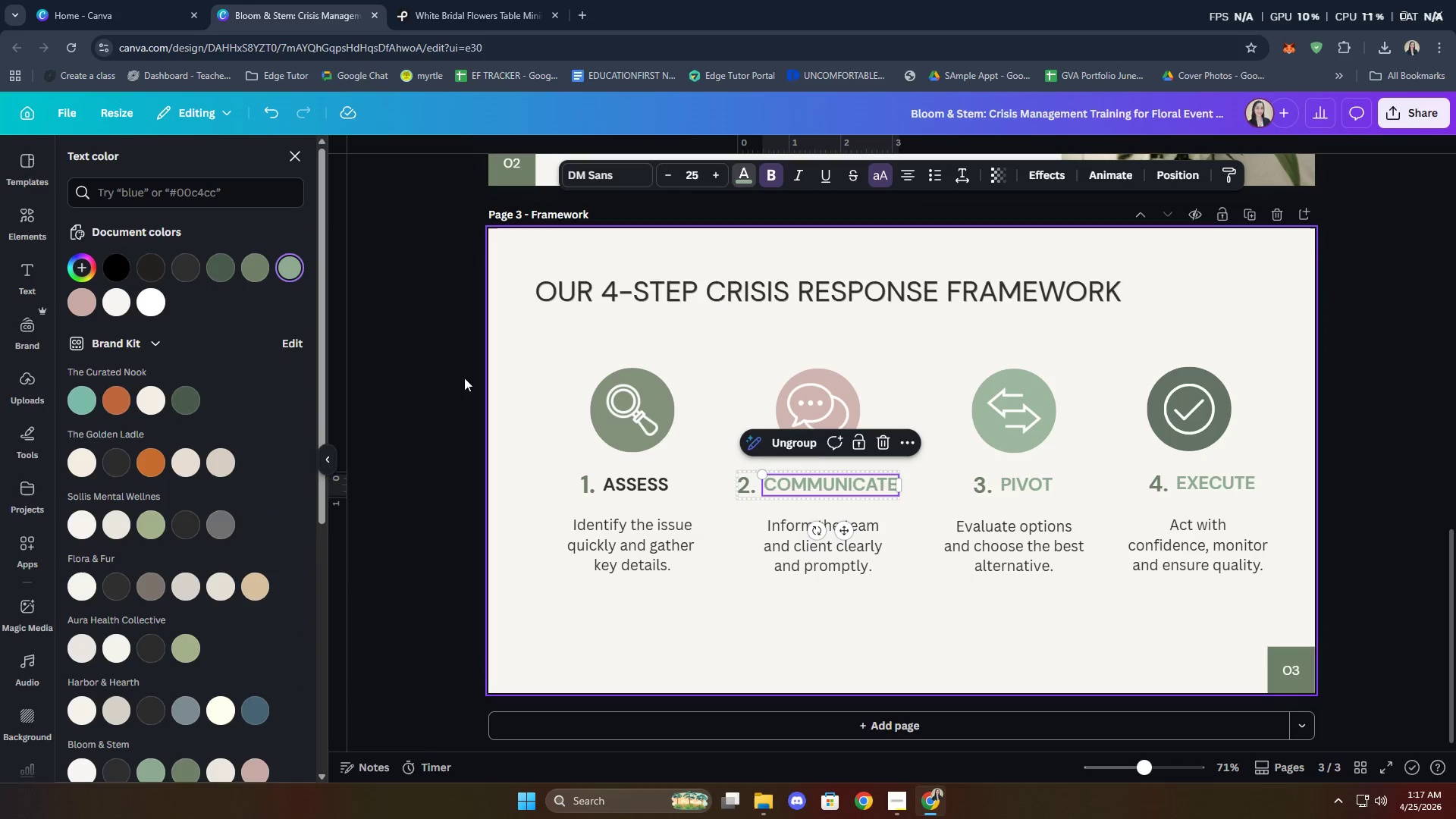 
scroll: coordinate [184, 658], scroll_direction: down, amount: 3.0
 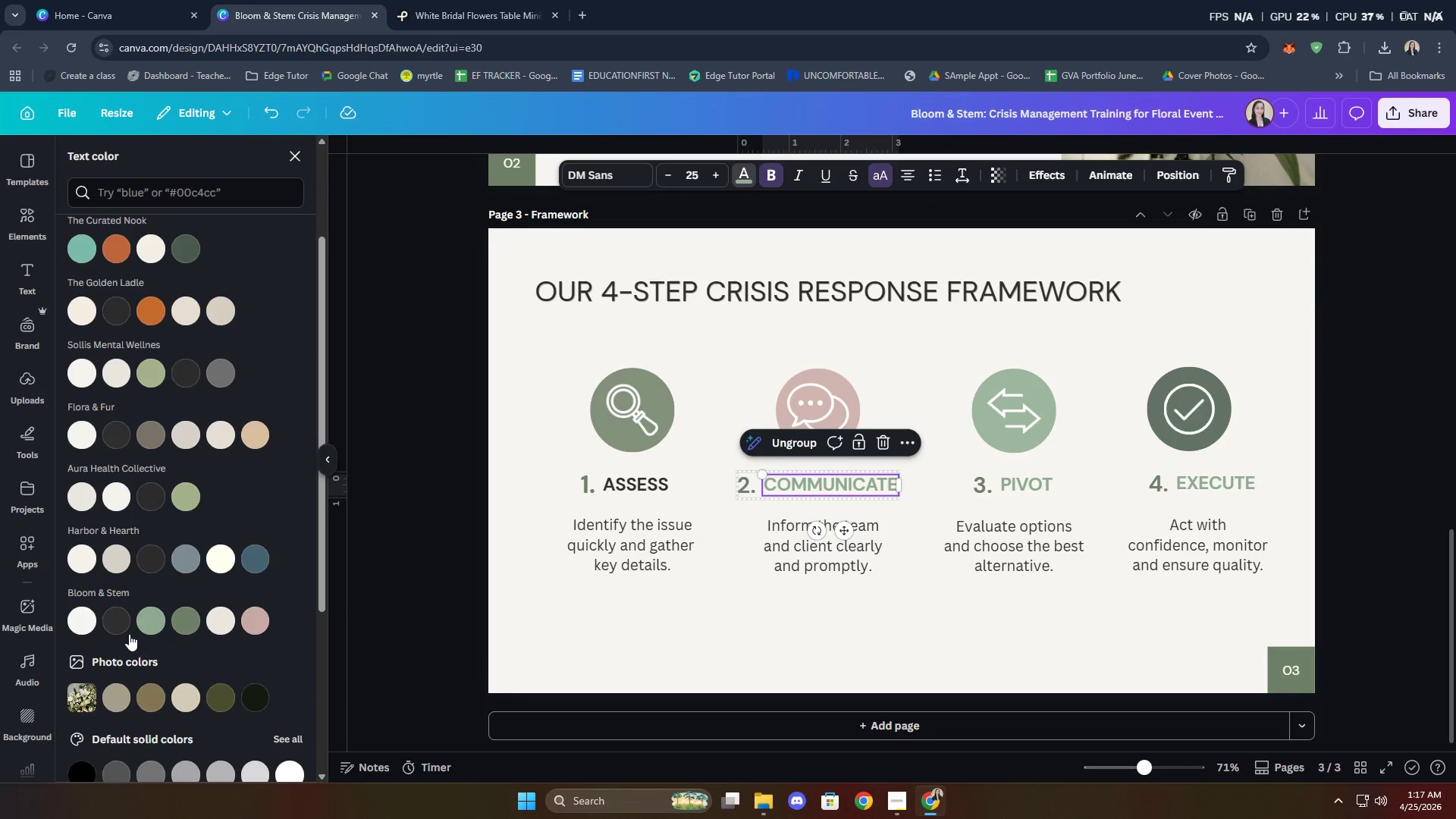 
left_click([121, 624])
 